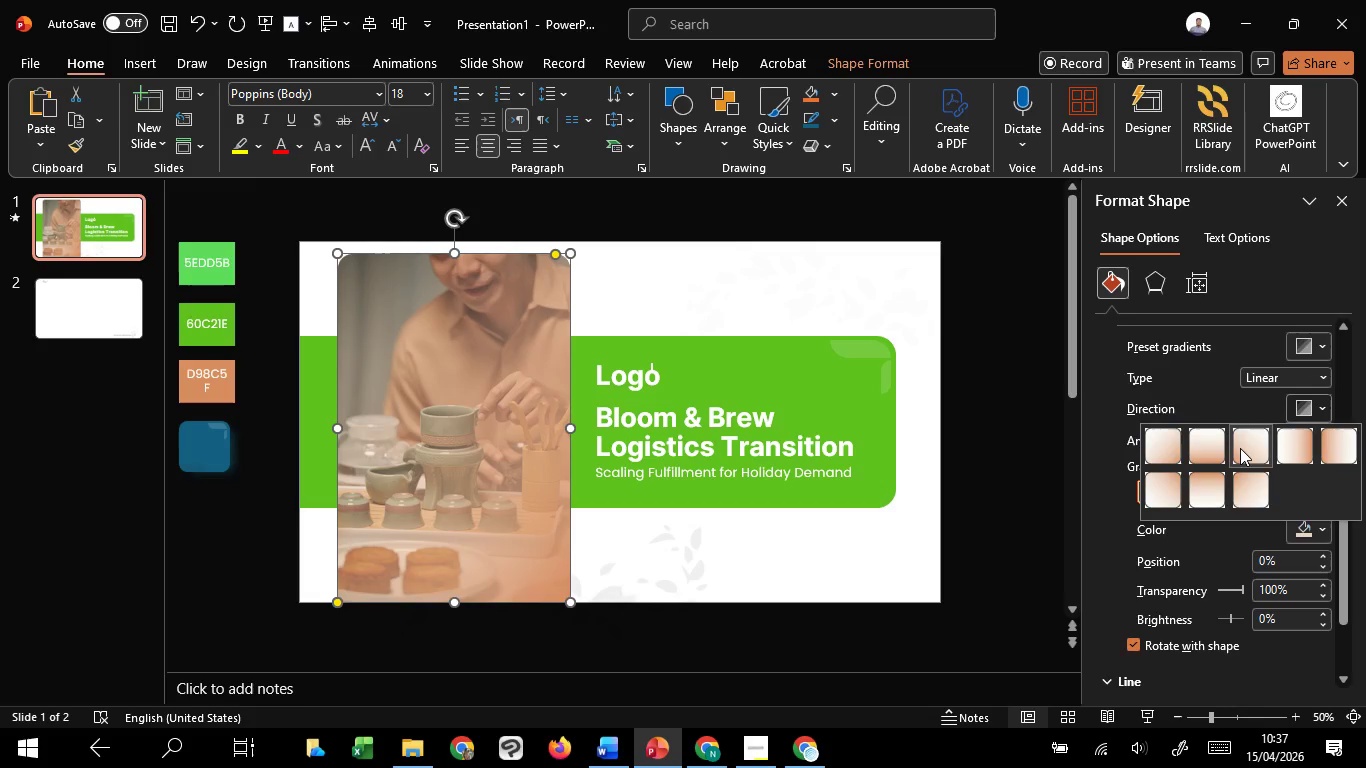 
left_click([1240, 448])
 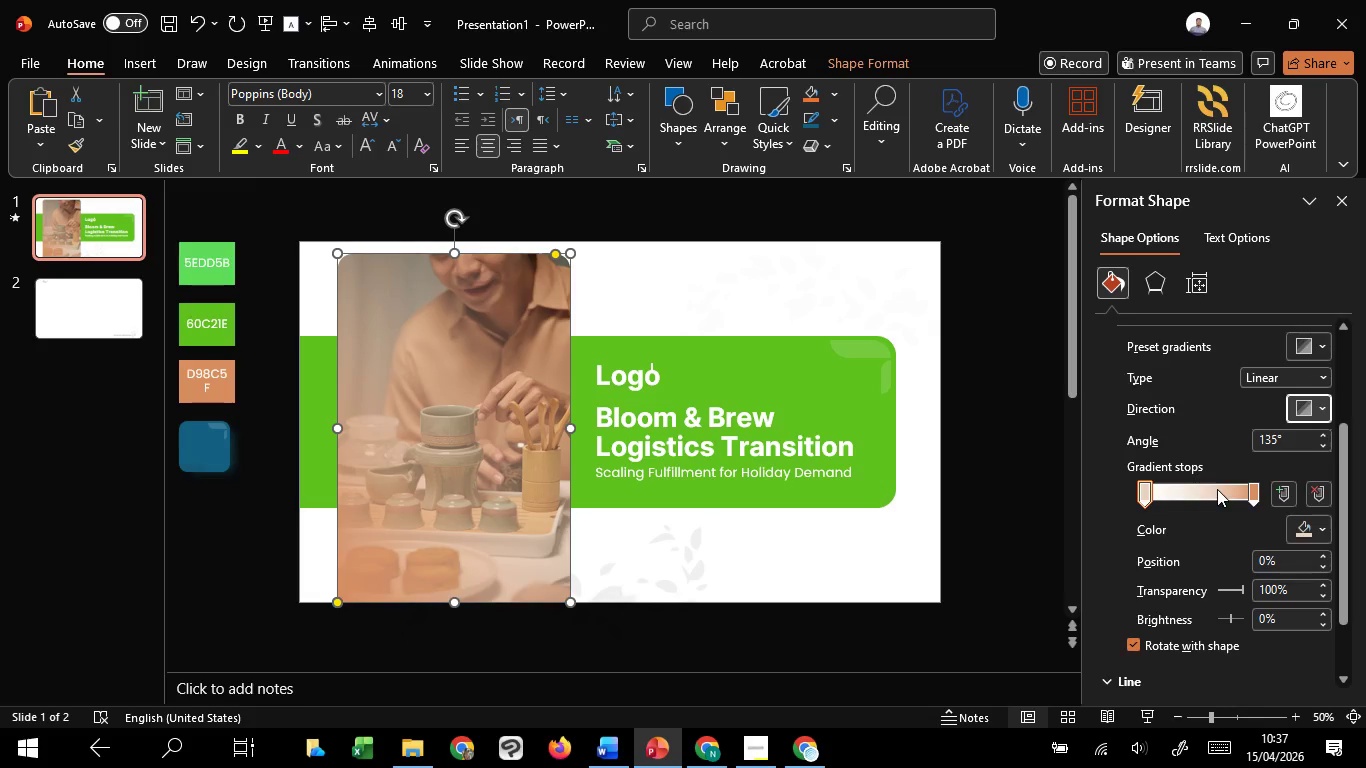 
left_click([1217, 489])
 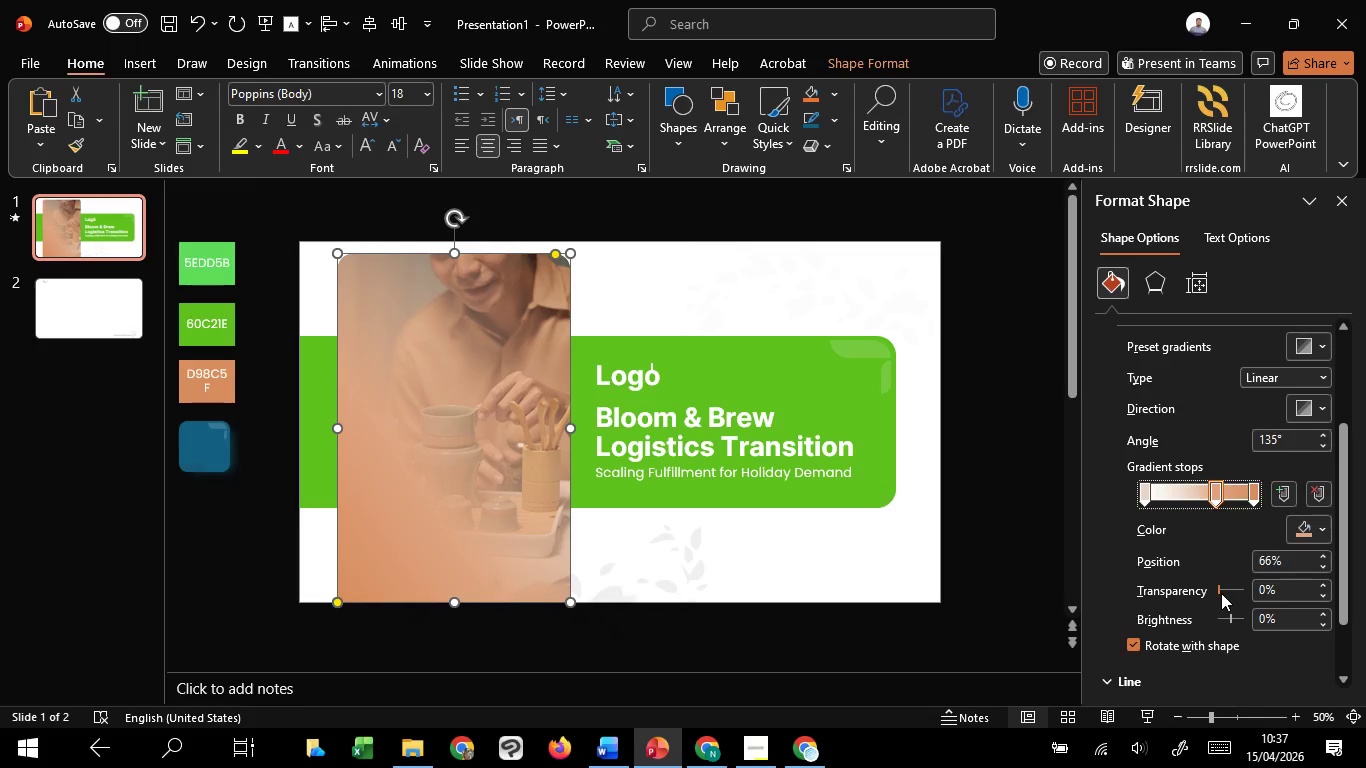 
left_click_drag(start_coordinate=[1220, 592], to_coordinate=[1239, 587])
 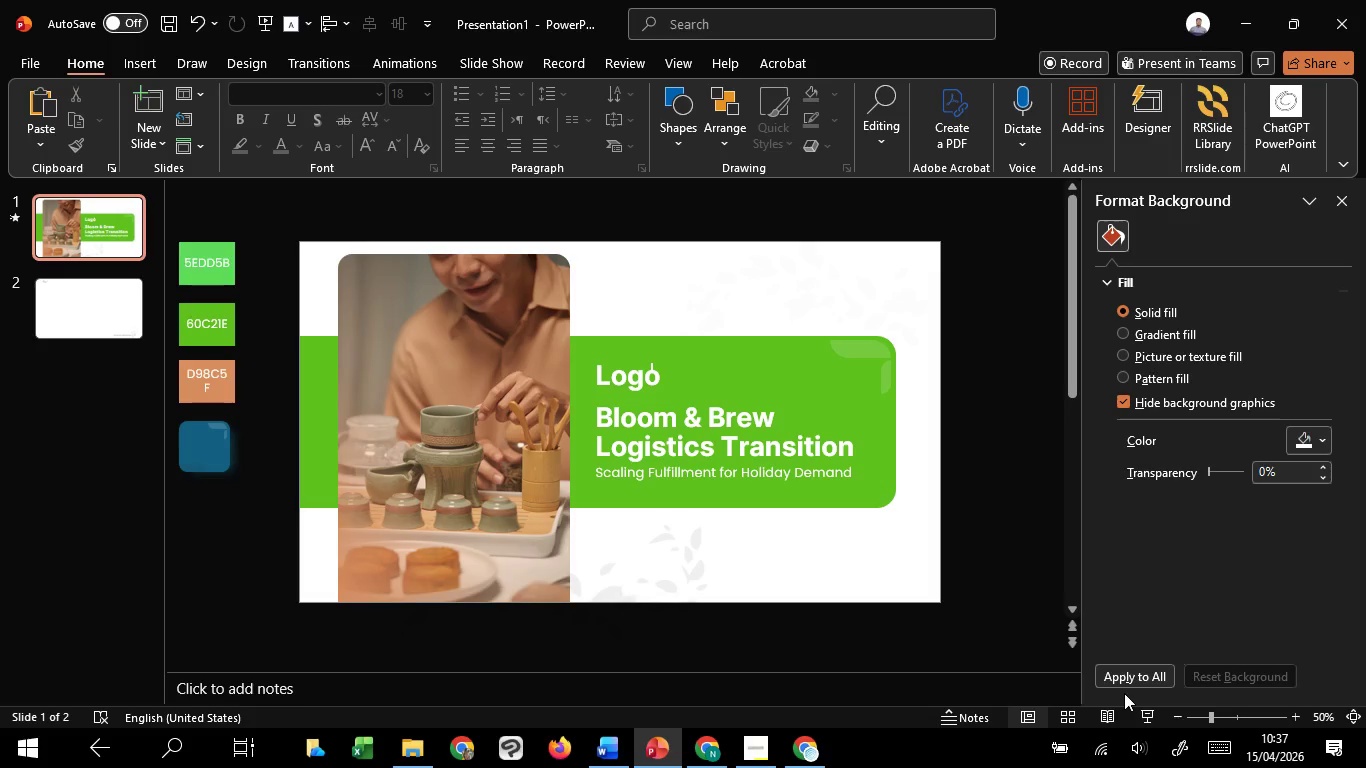 
left_click([1141, 711])
 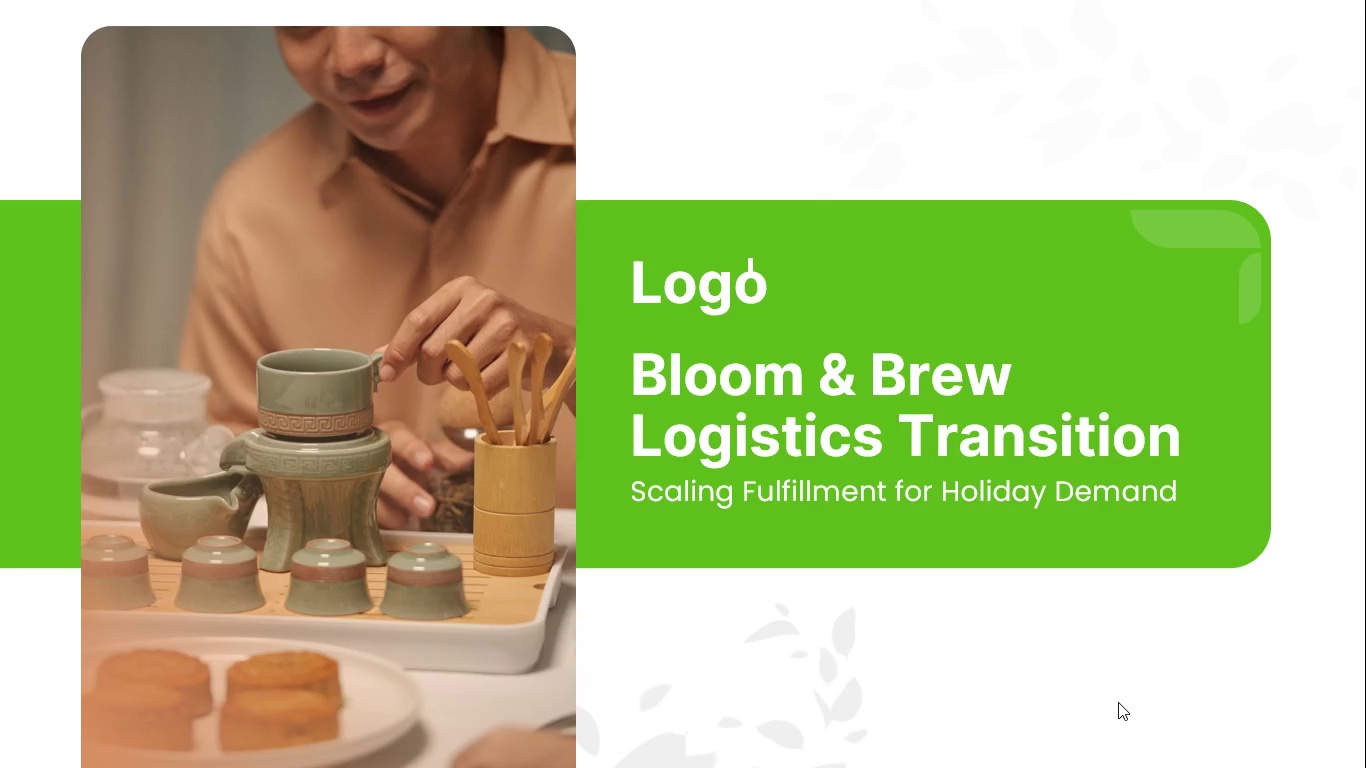 
wait(5.02)
 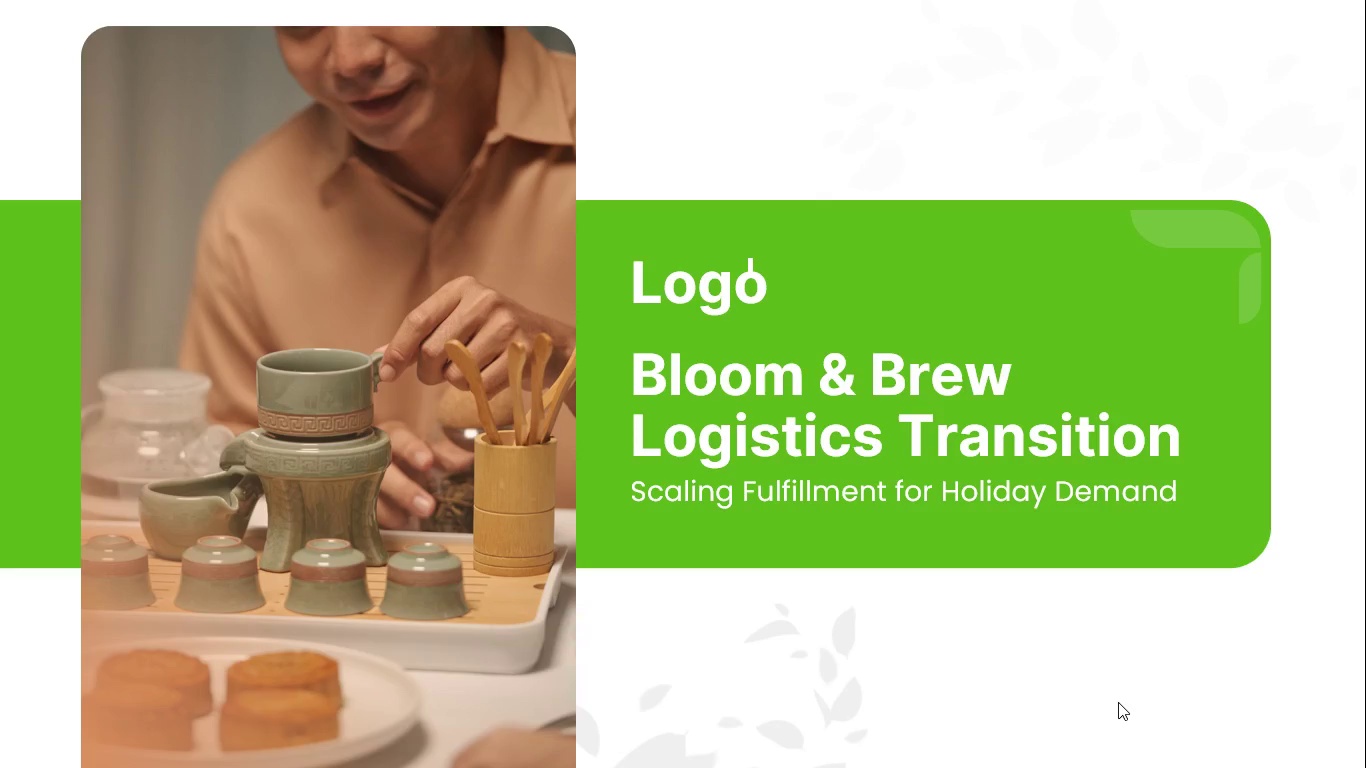 
key(Escape)
 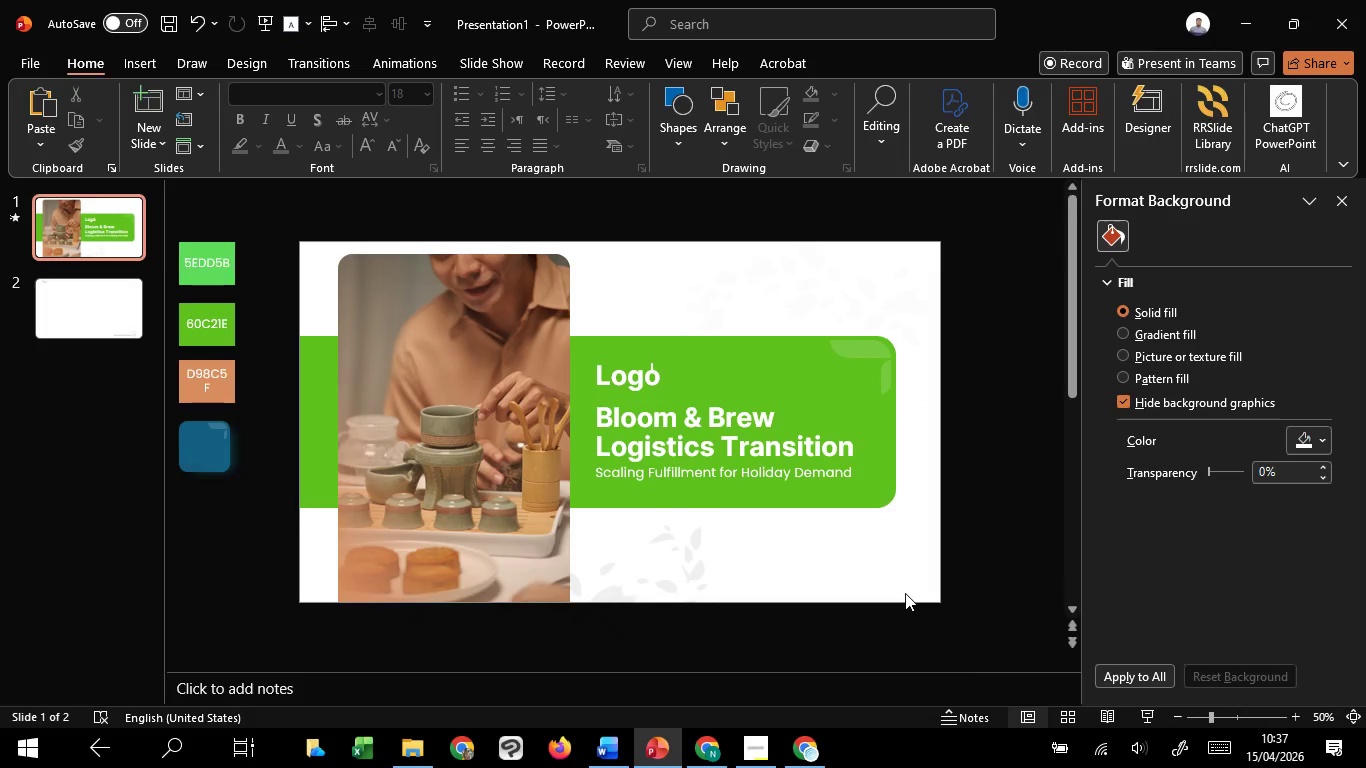 
hold_key(key=ControlLeft, duration=0.94)
scroll: coordinate [905, 587], scroll_direction: down, amount: 1.0
 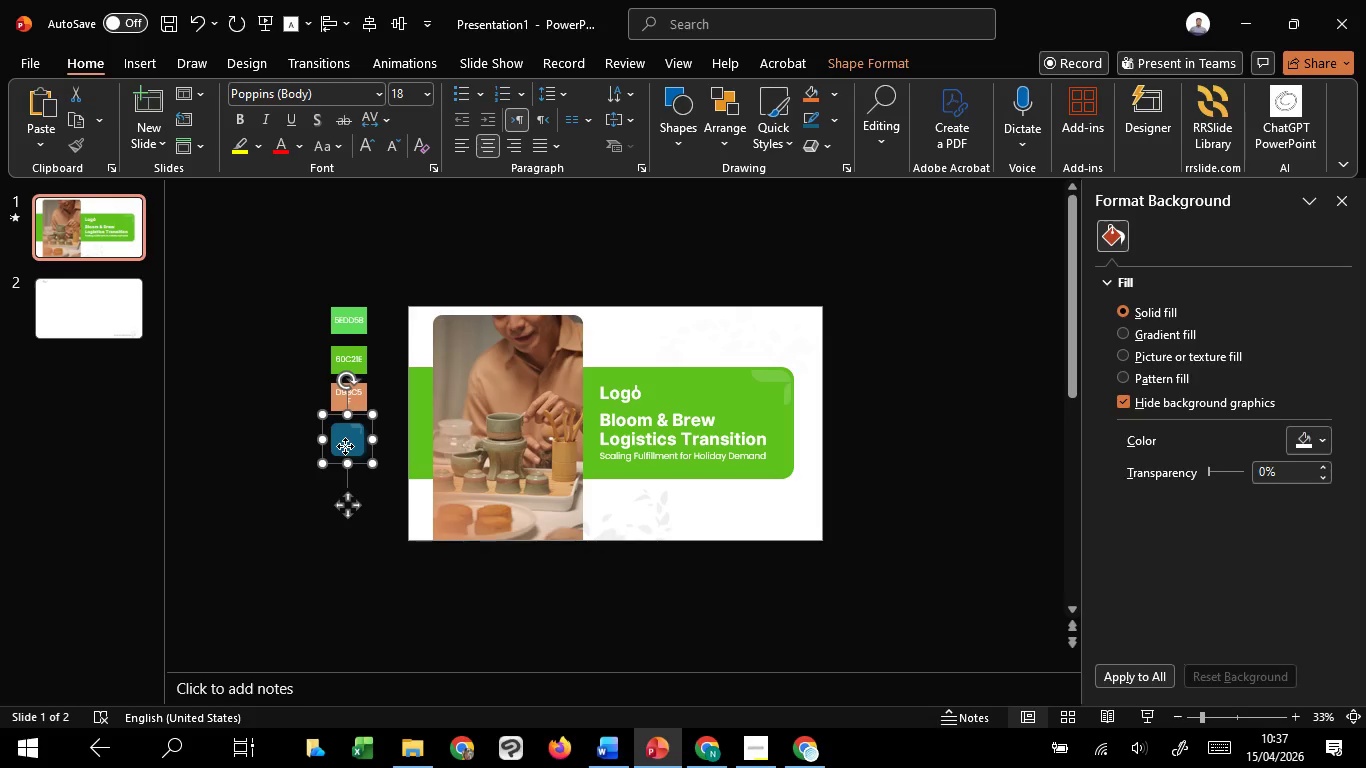 
left_click([345, 446])
 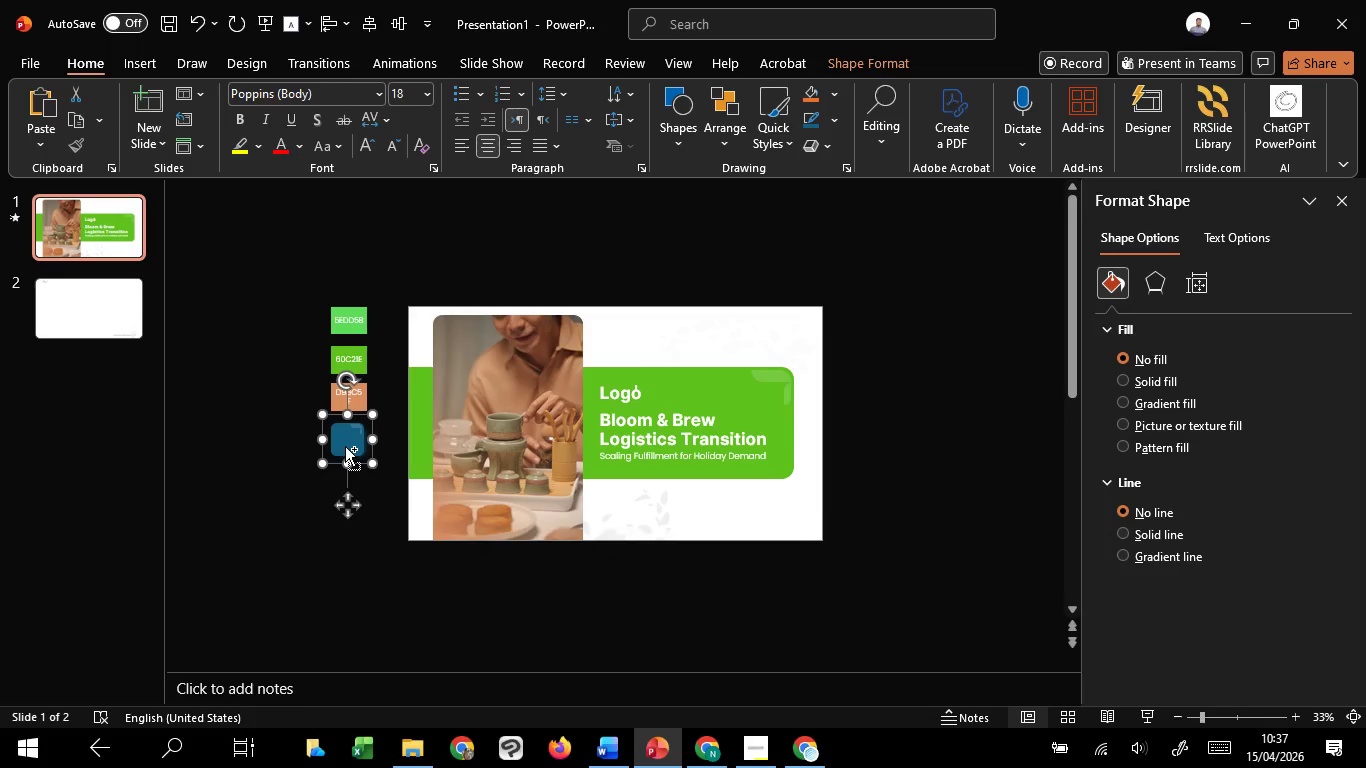 
hold_key(key=ControlLeft, duration=0.86)
scroll: coordinate [345, 446], scroll_direction: up, amount: 1.0
 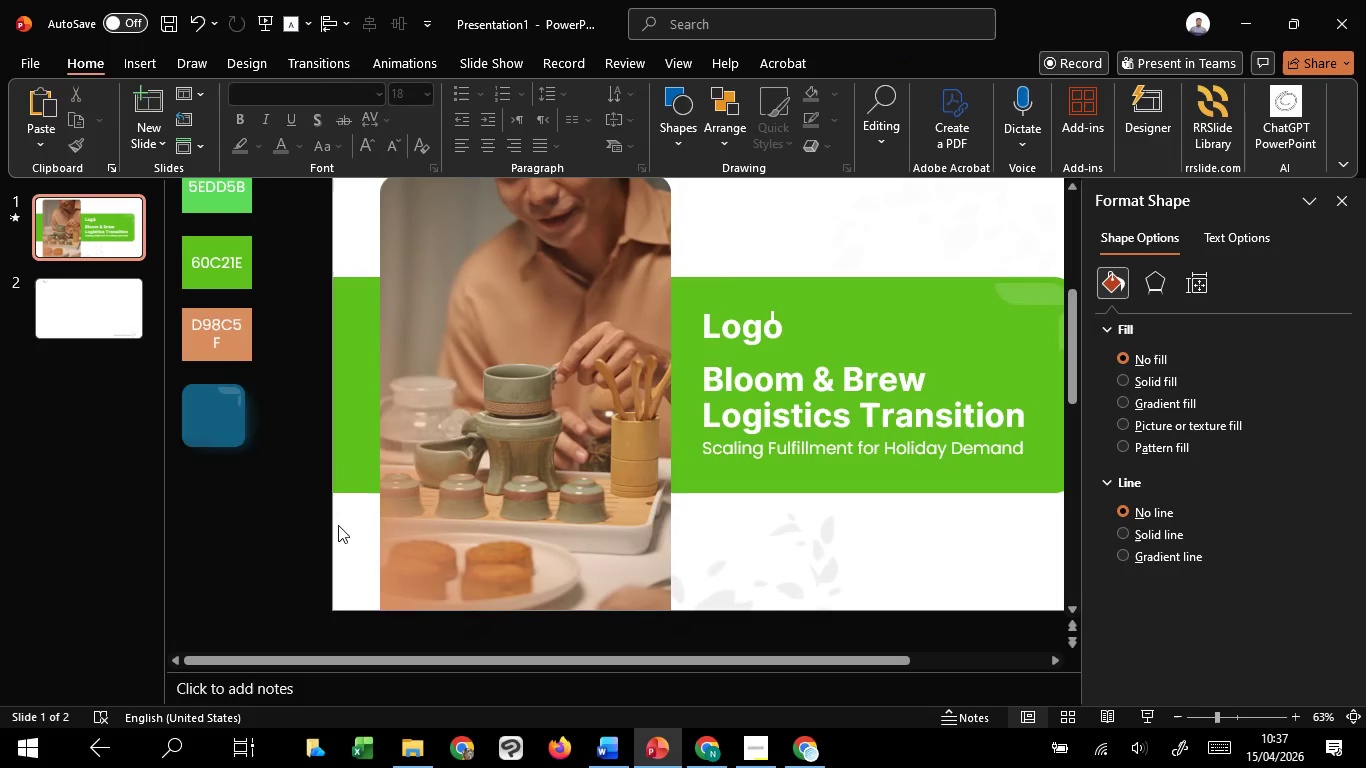 
left_click([338, 525])
 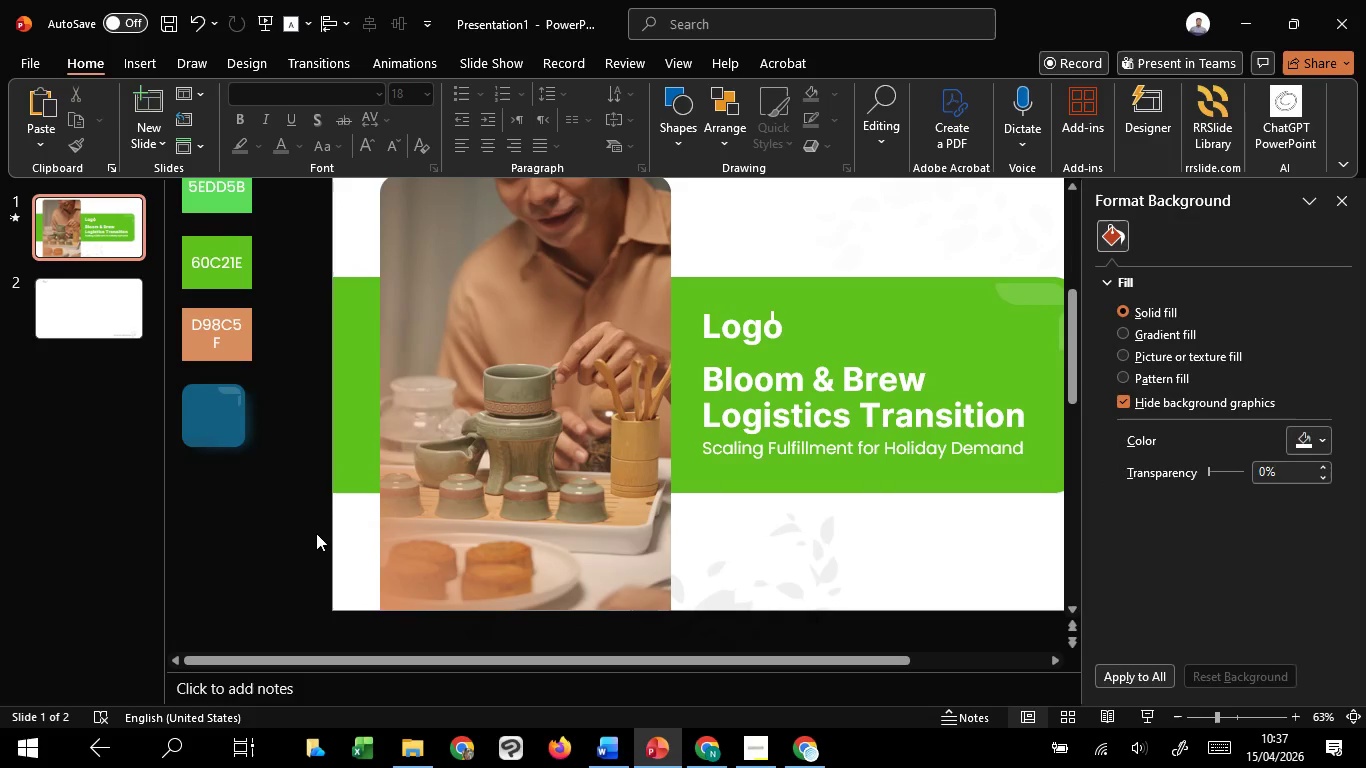 
hold_key(key=ControlLeft, duration=0.92)
scroll: coordinate [312, 534], scroll_direction: none, amount: 0.0
 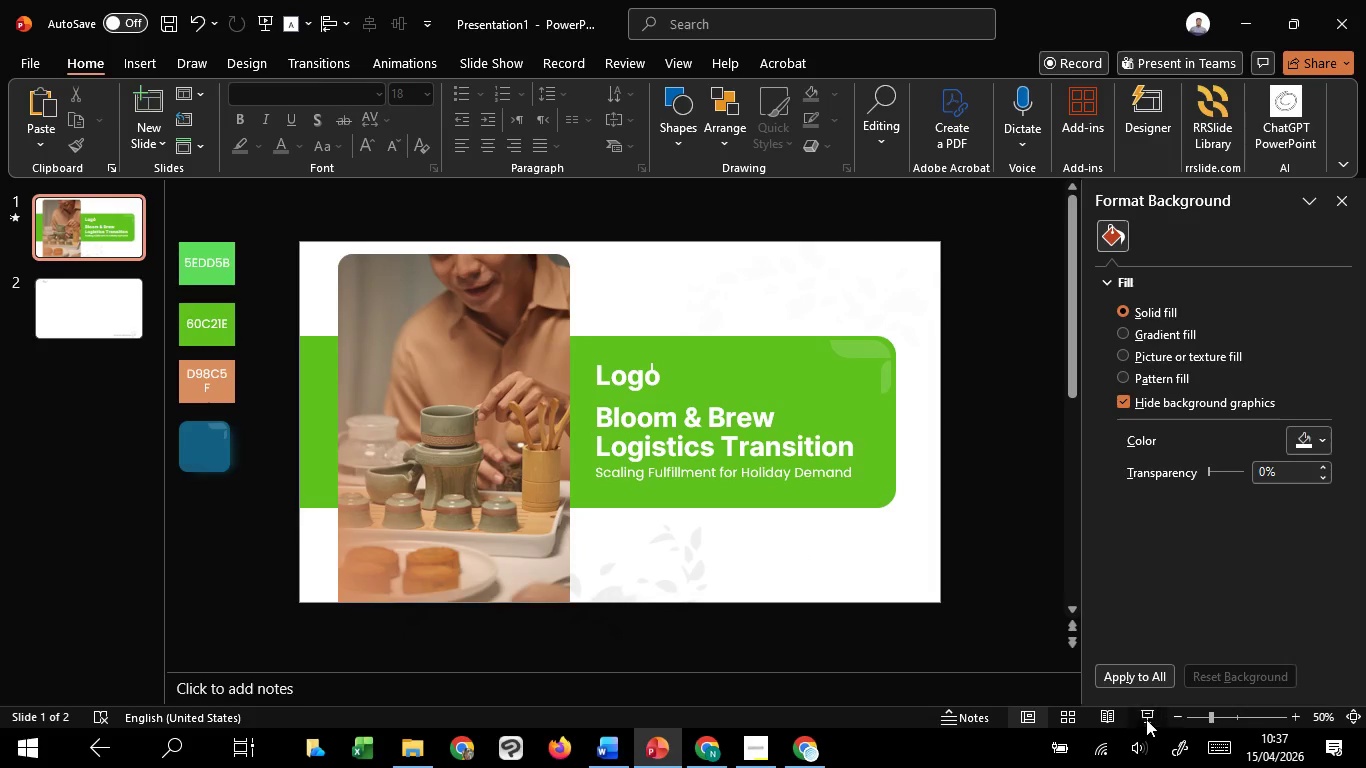 
left_click([1146, 719])
 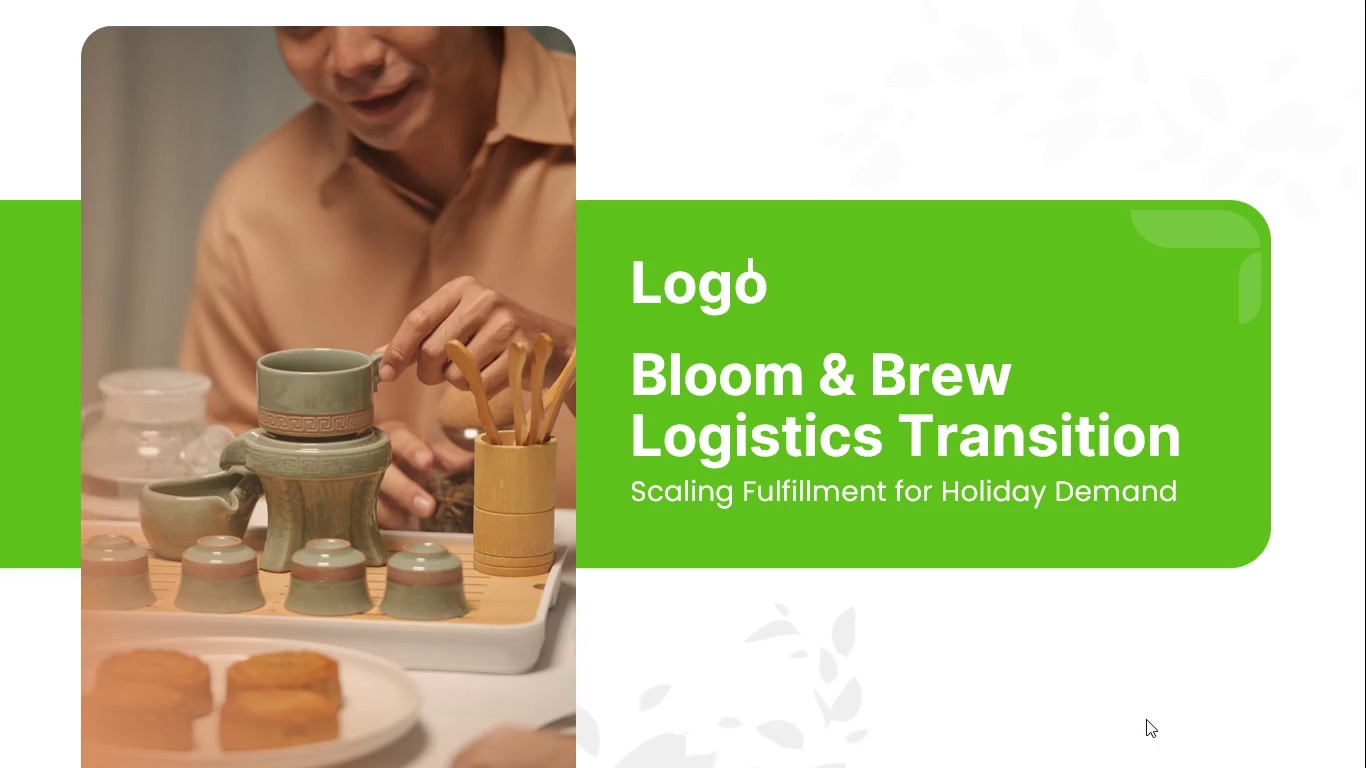 
wait(22.25)
 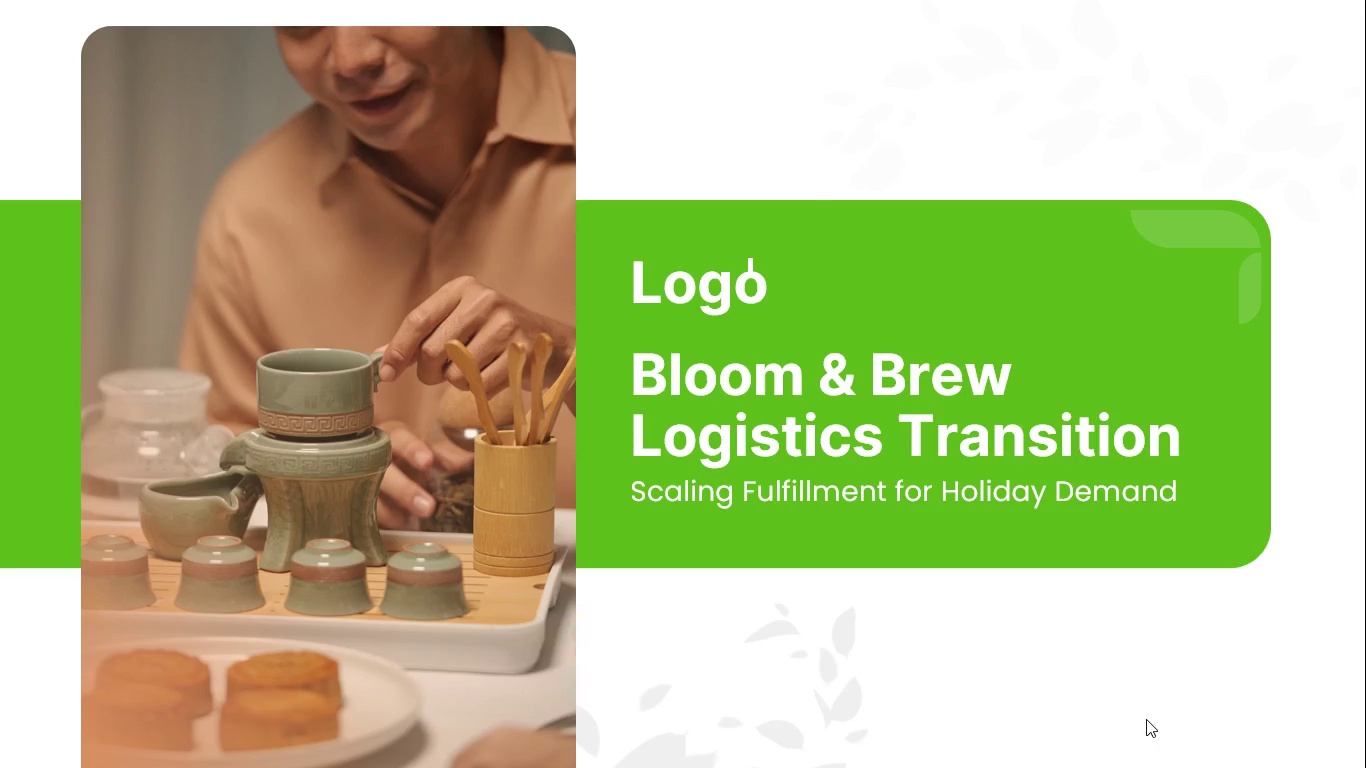 
key(Escape)
 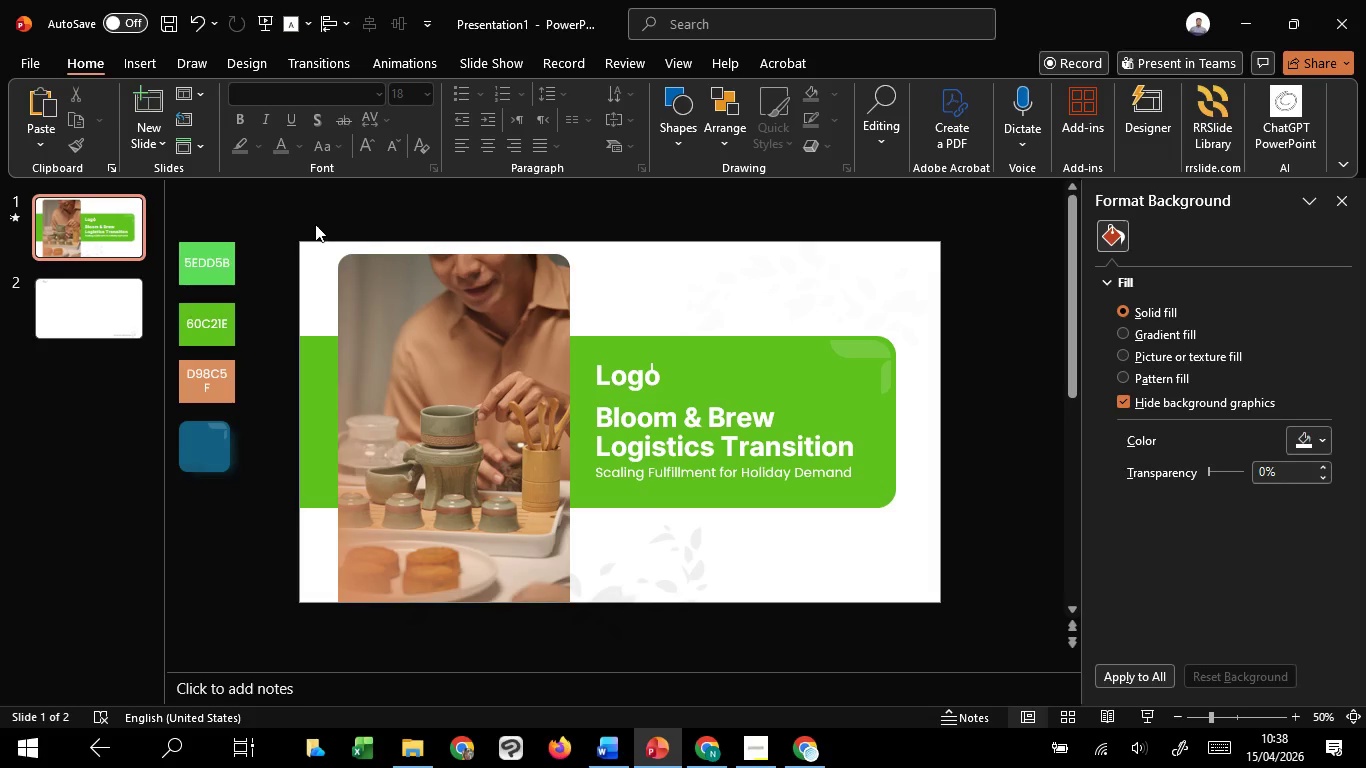 
left_click_drag(start_coordinate=[315, 224], to_coordinate=[615, 656])
 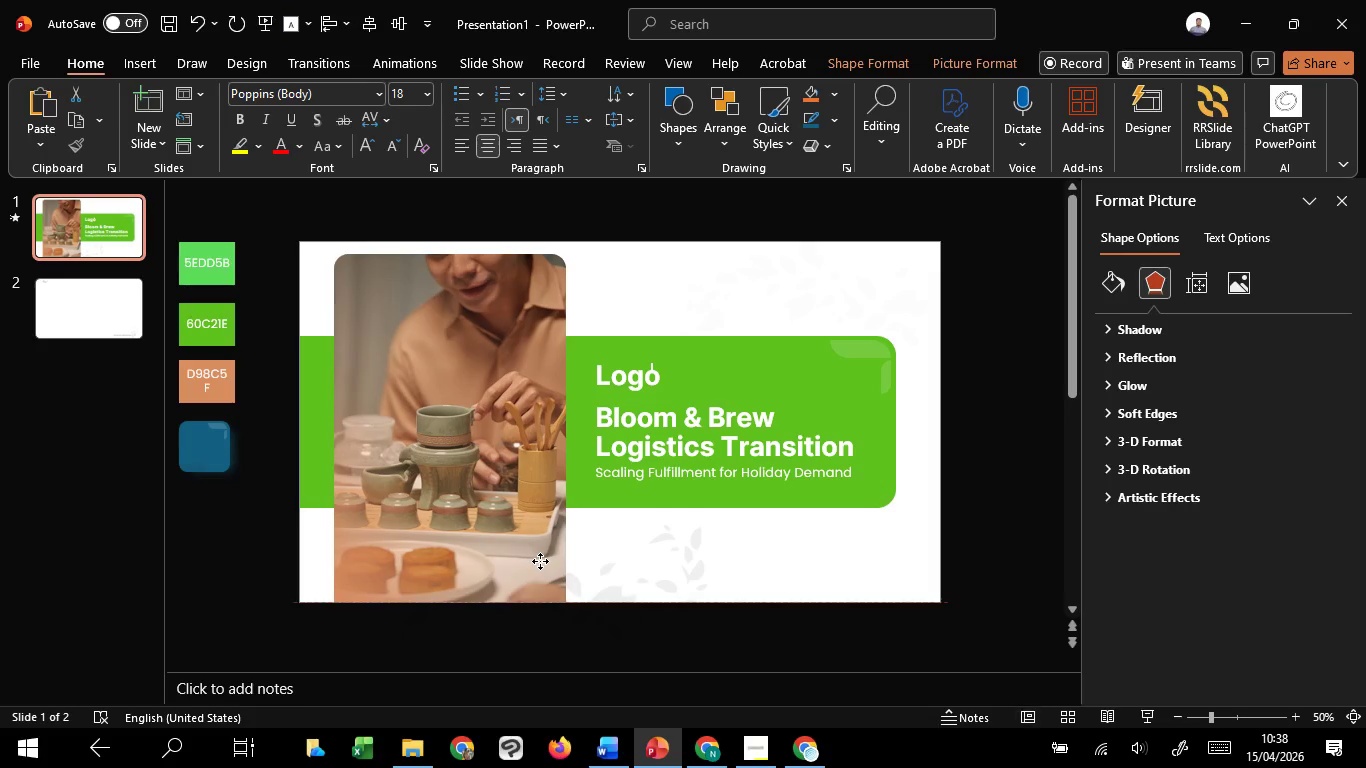 
hold_key(key=ShiftLeft, duration=1.52)
 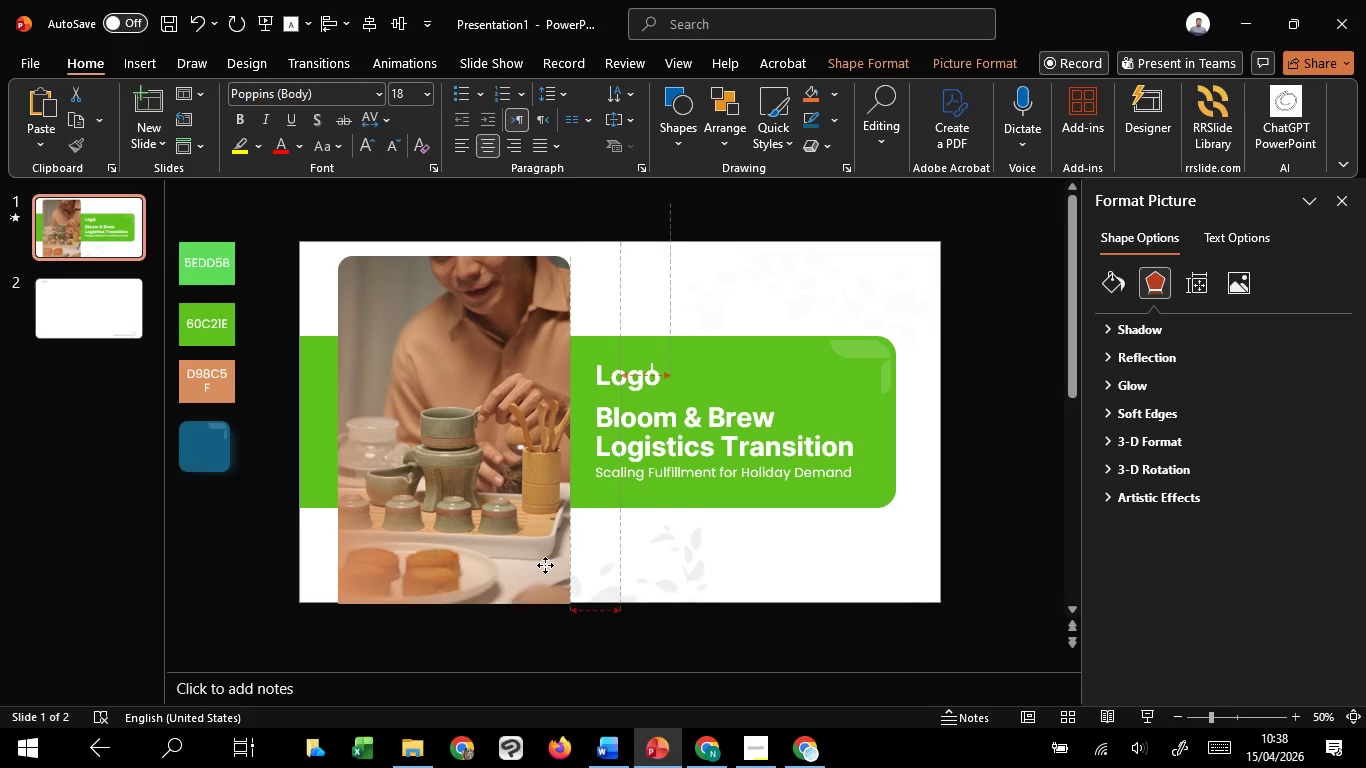 
hold_key(key=ShiftLeft, duration=1.5)
 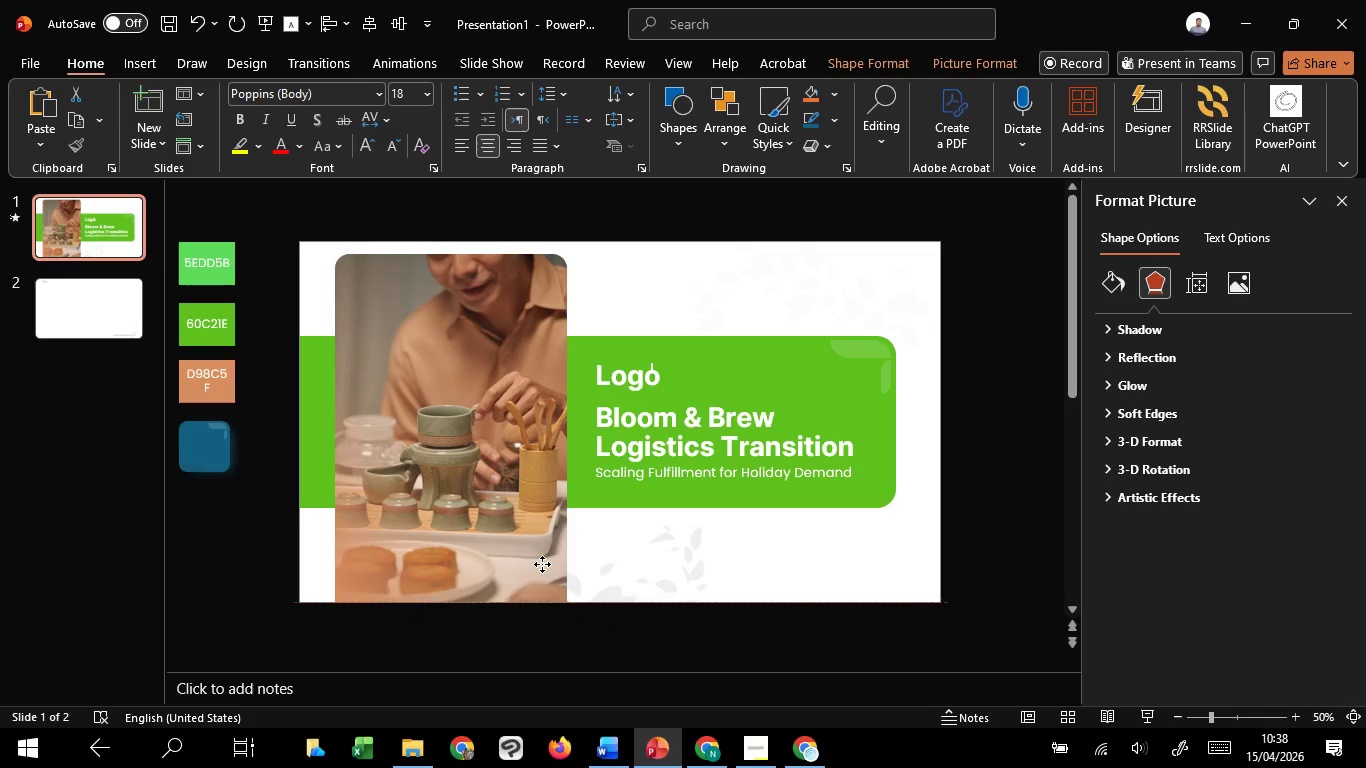 
hold_key(key=ShiftLeft, duration=1.5)
 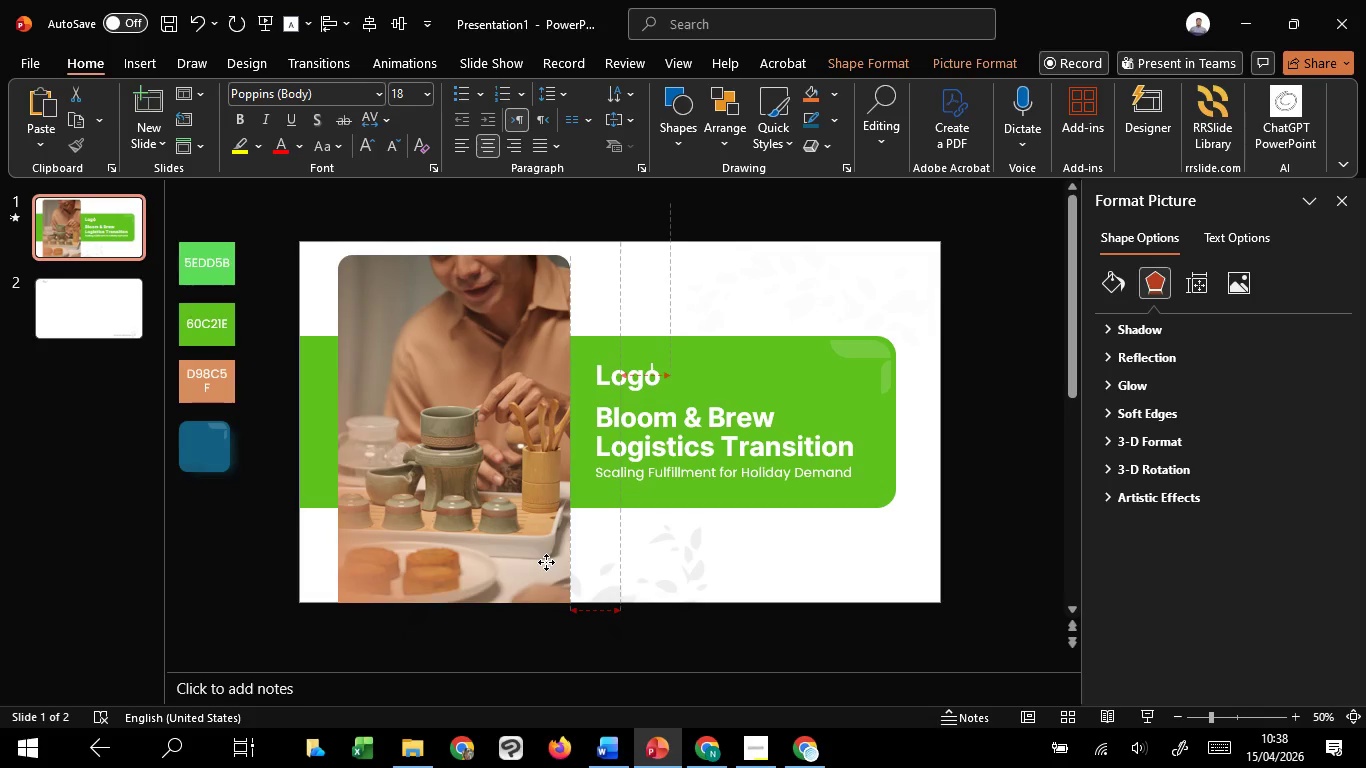 
hold_key(key=ShiftLeft, duration=1.52)
 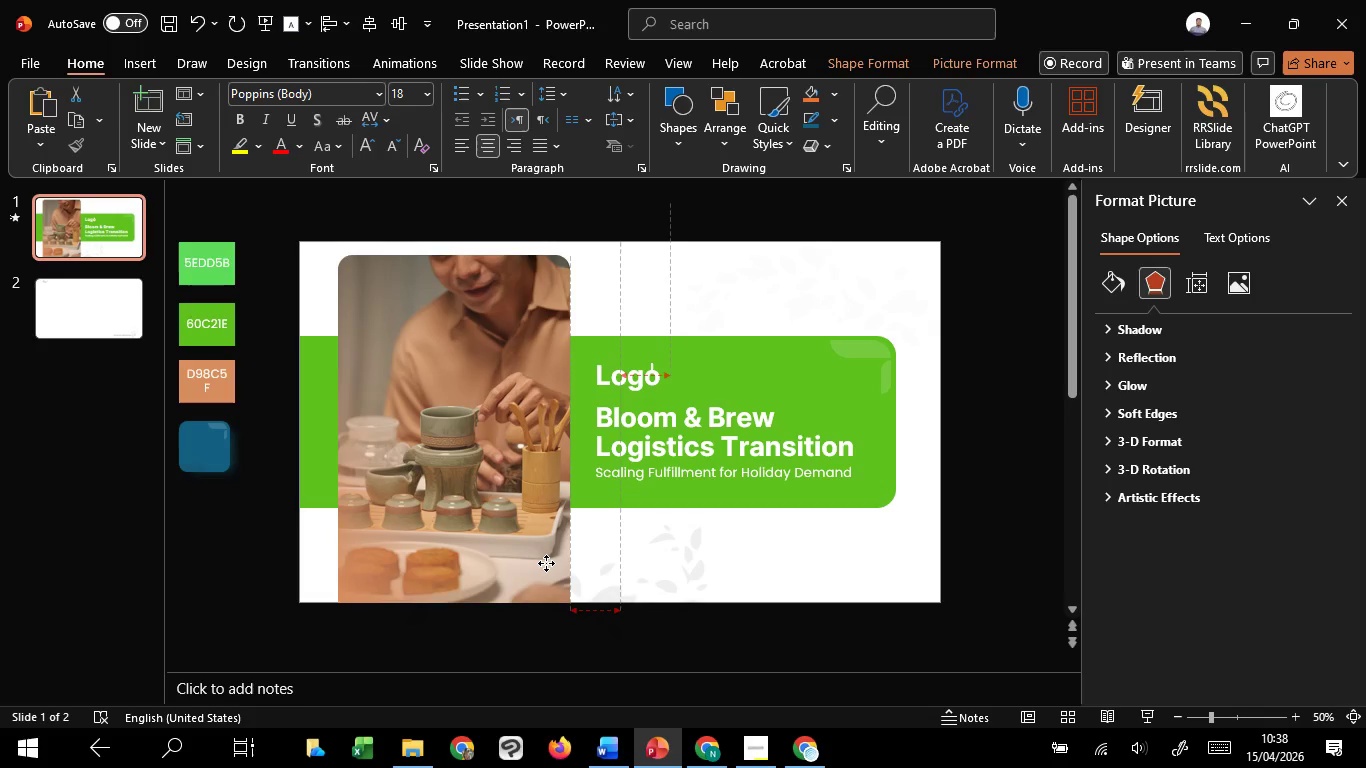 
hold_key(key=ShiftLeft, duration=1.5)
 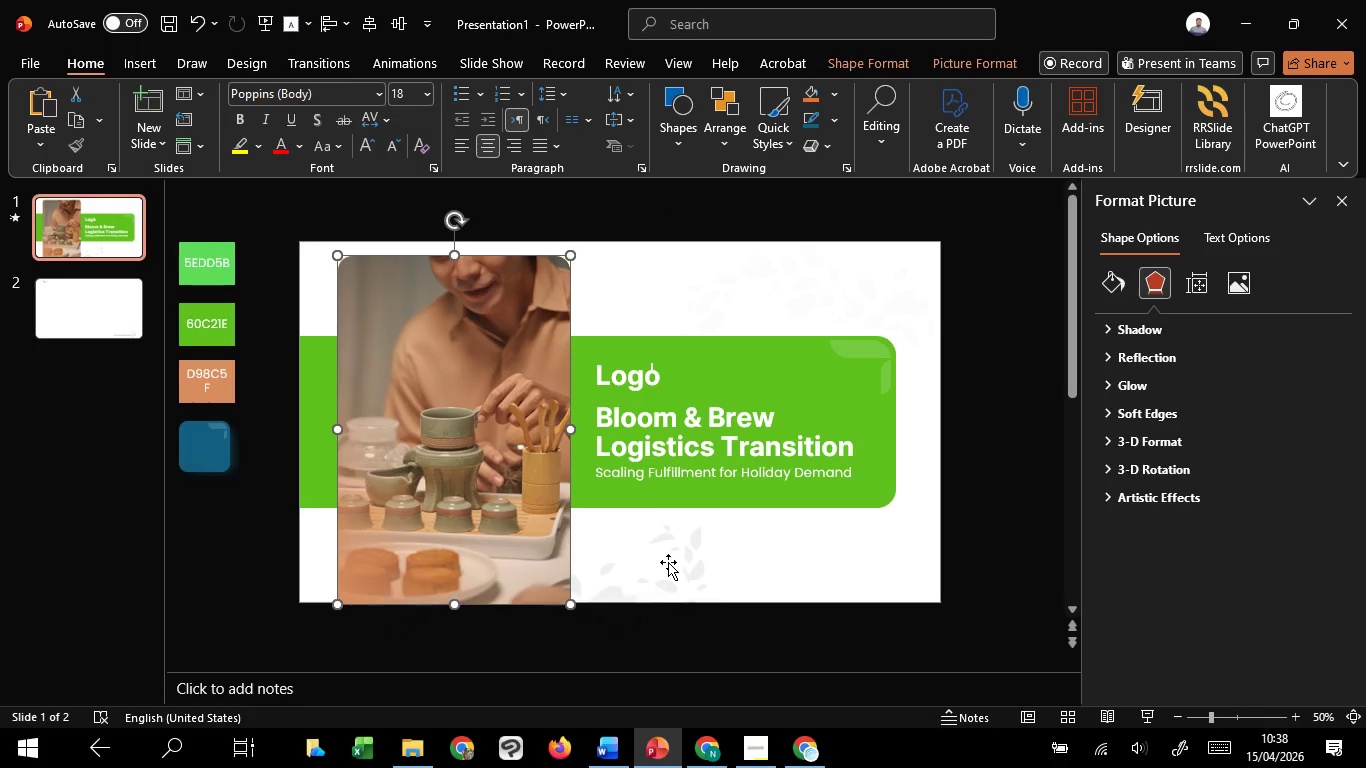 
key(Shift+ShiftLeft)
 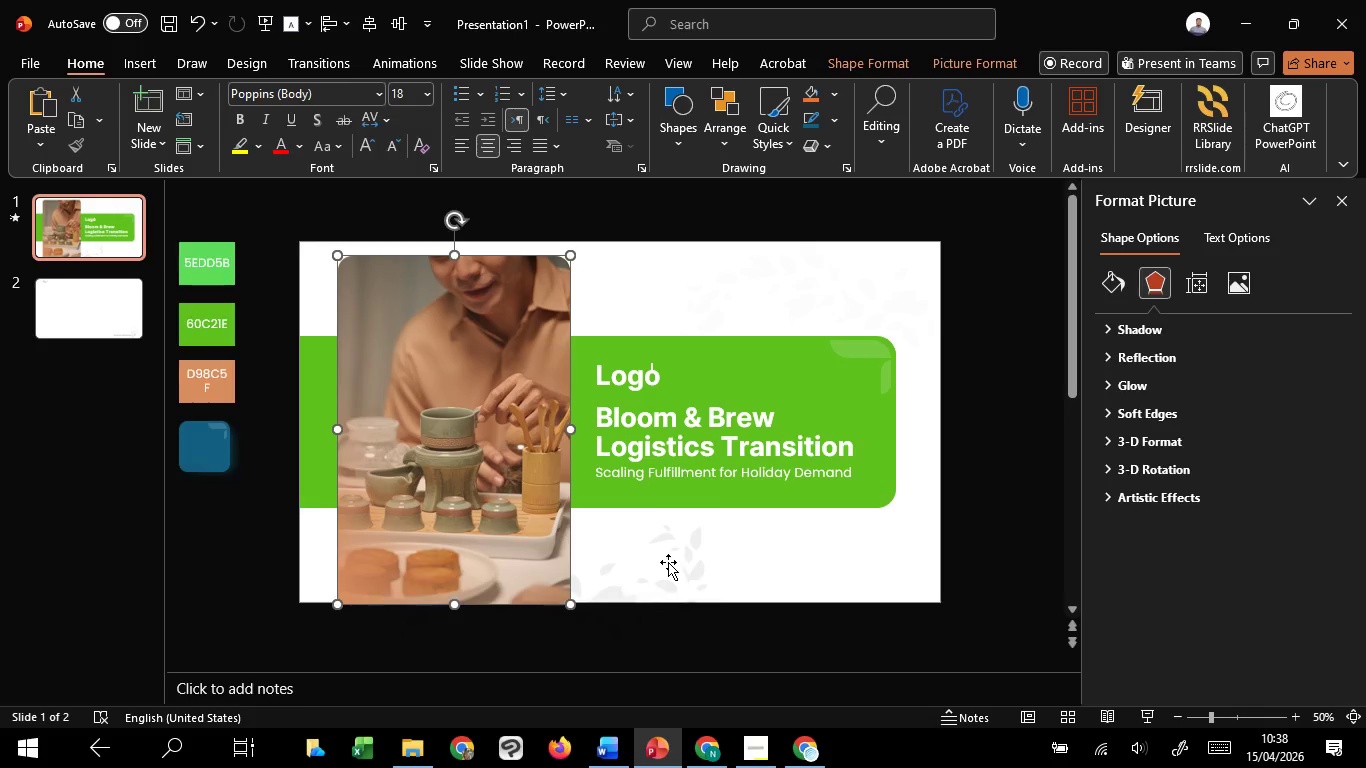 
key(Shift+ShiftLeft)
 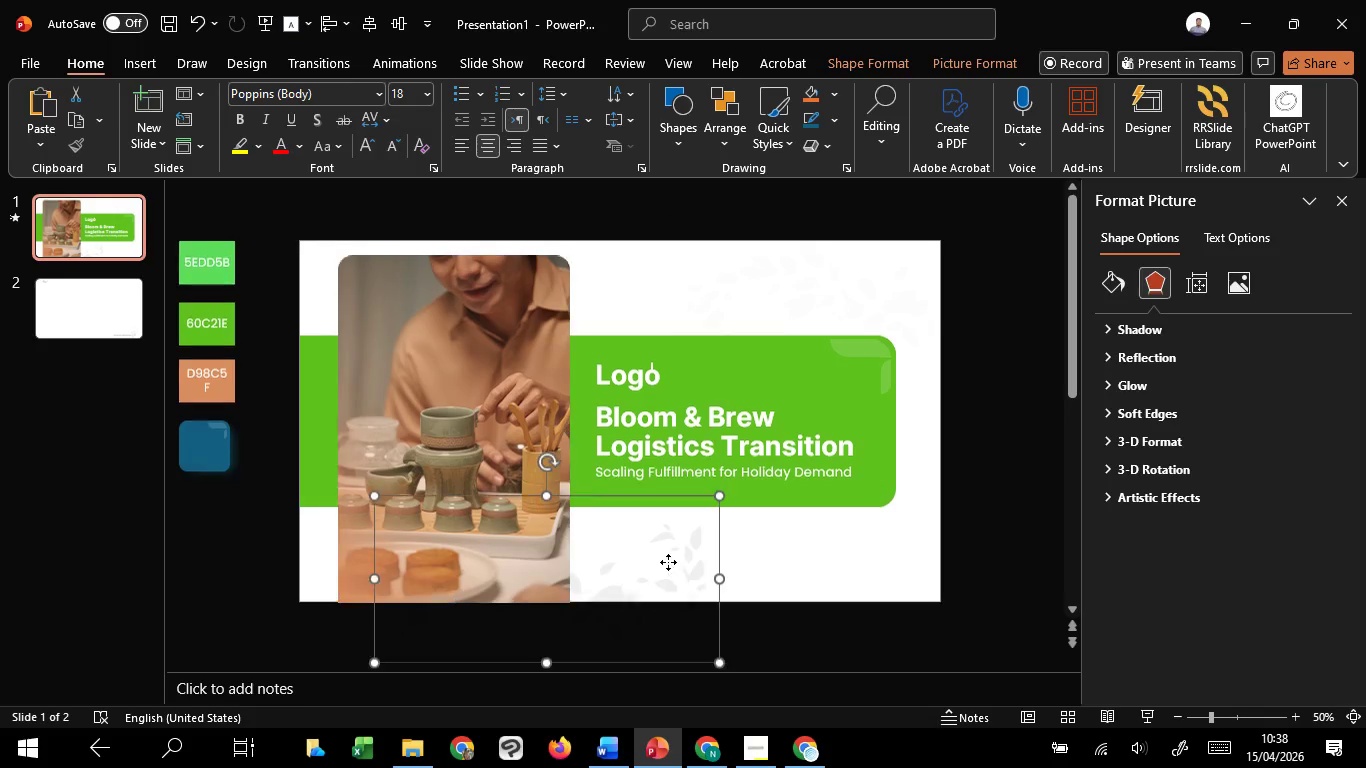 
key(Shift+ShiftLeft)
 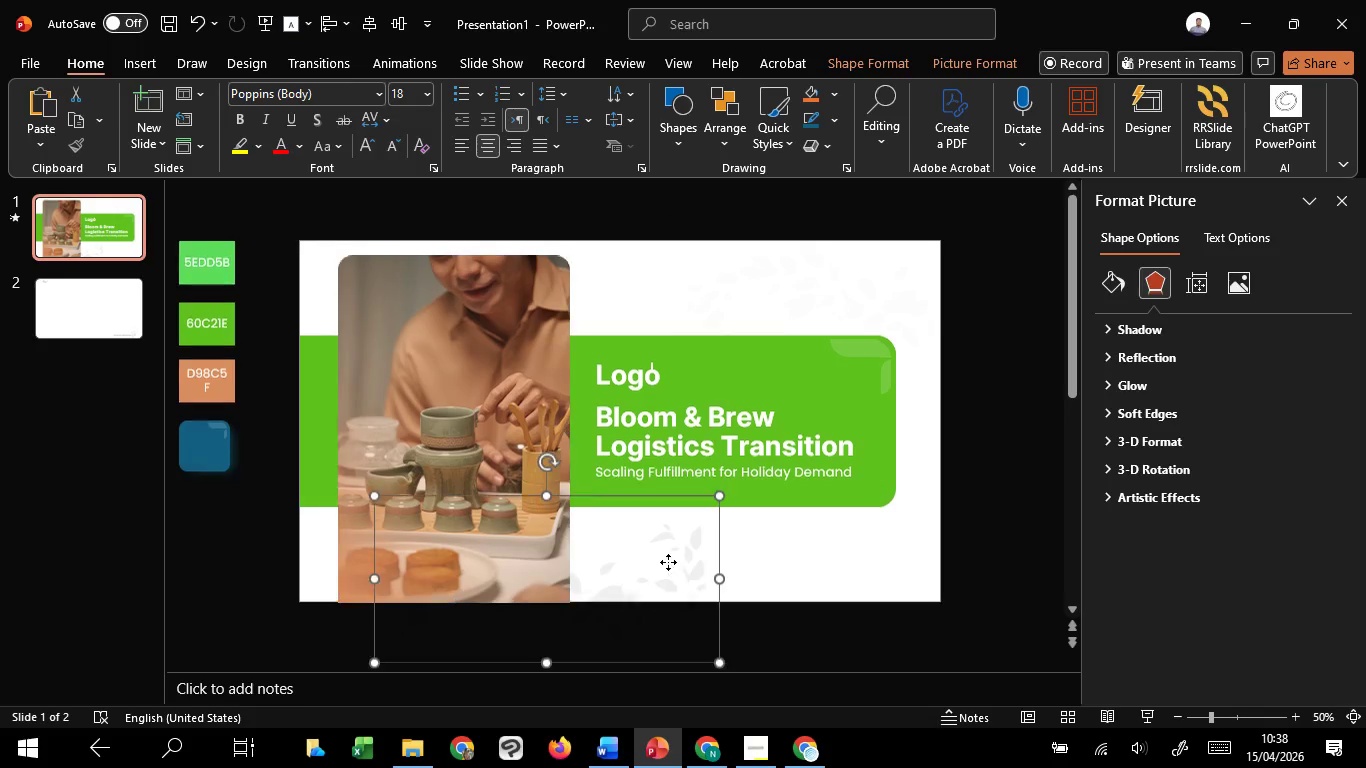 
key(Shift+ShiftLeft)
 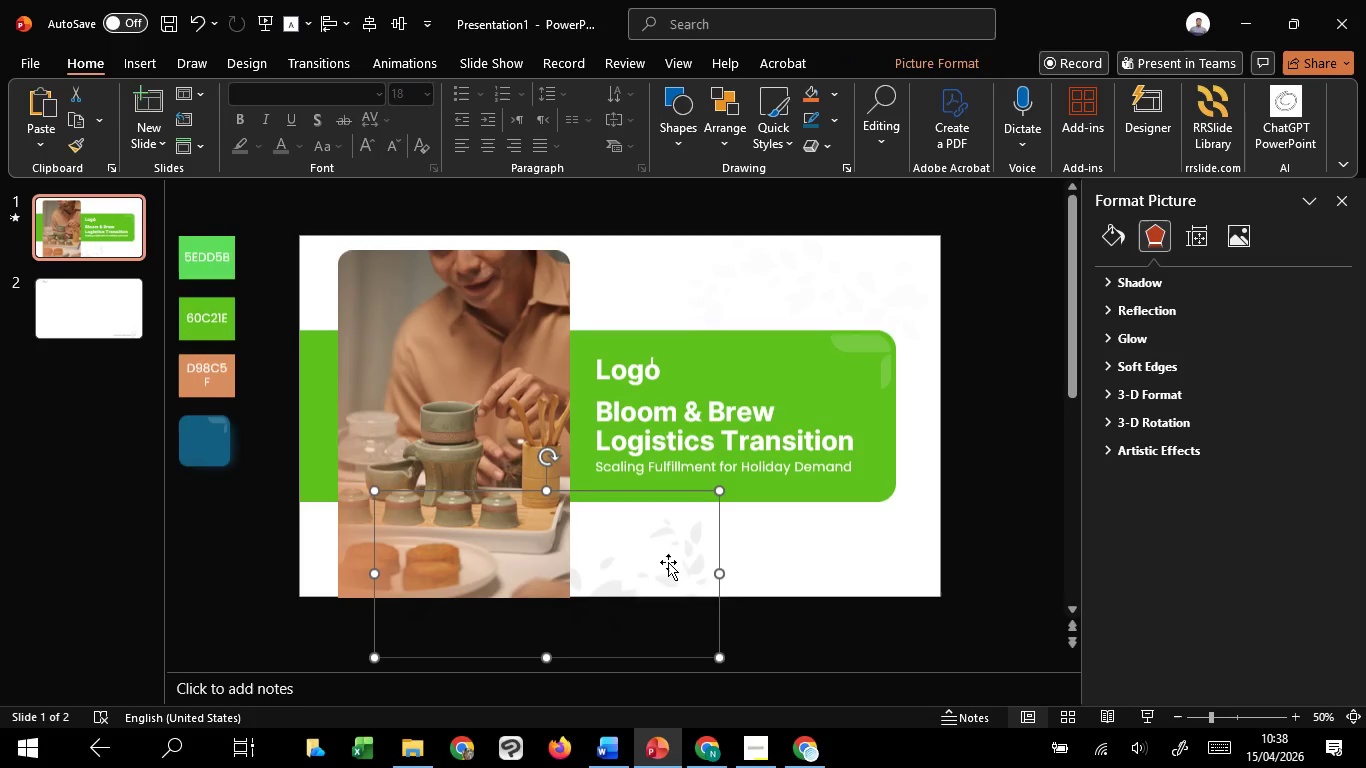 
key(Shift+ShiftLeft)
 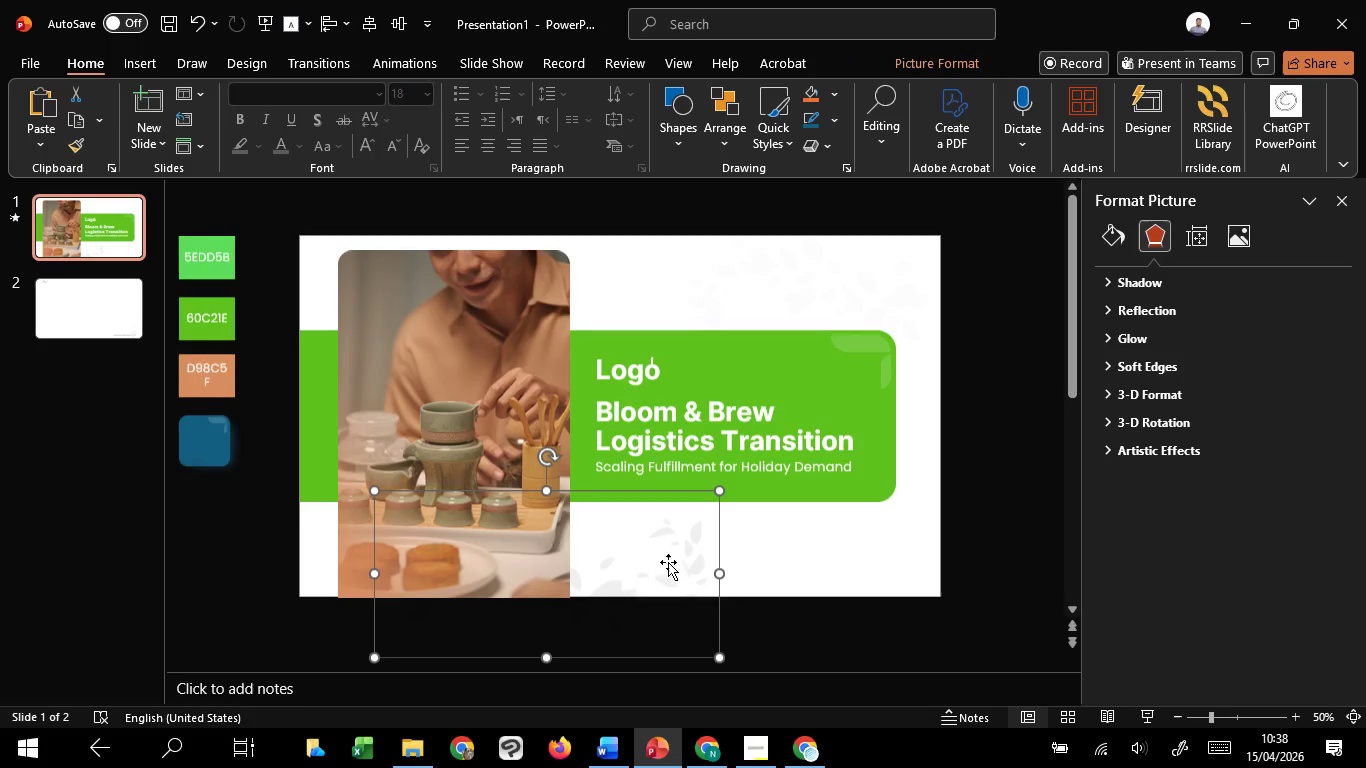 
key(Shift+ShiftLeft)
 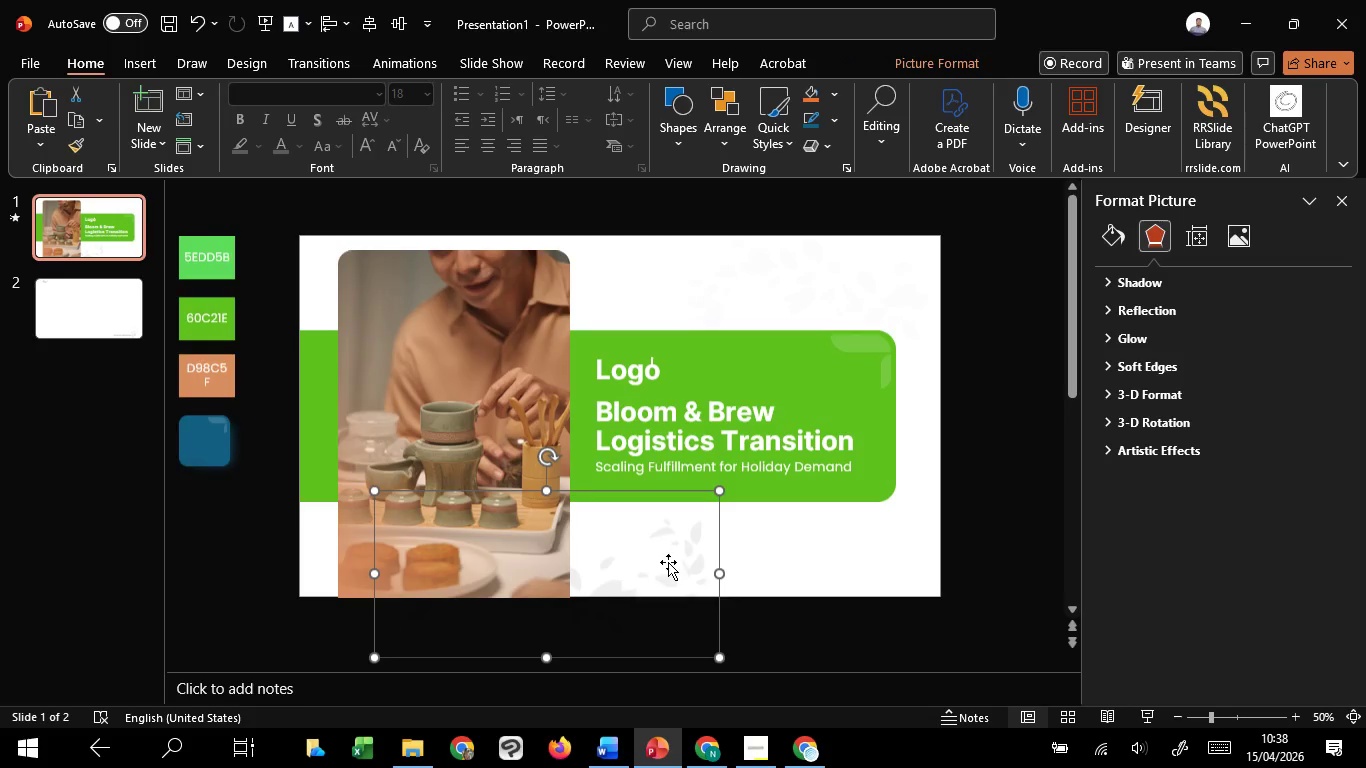 
key(Shift+ShiftLeft)
 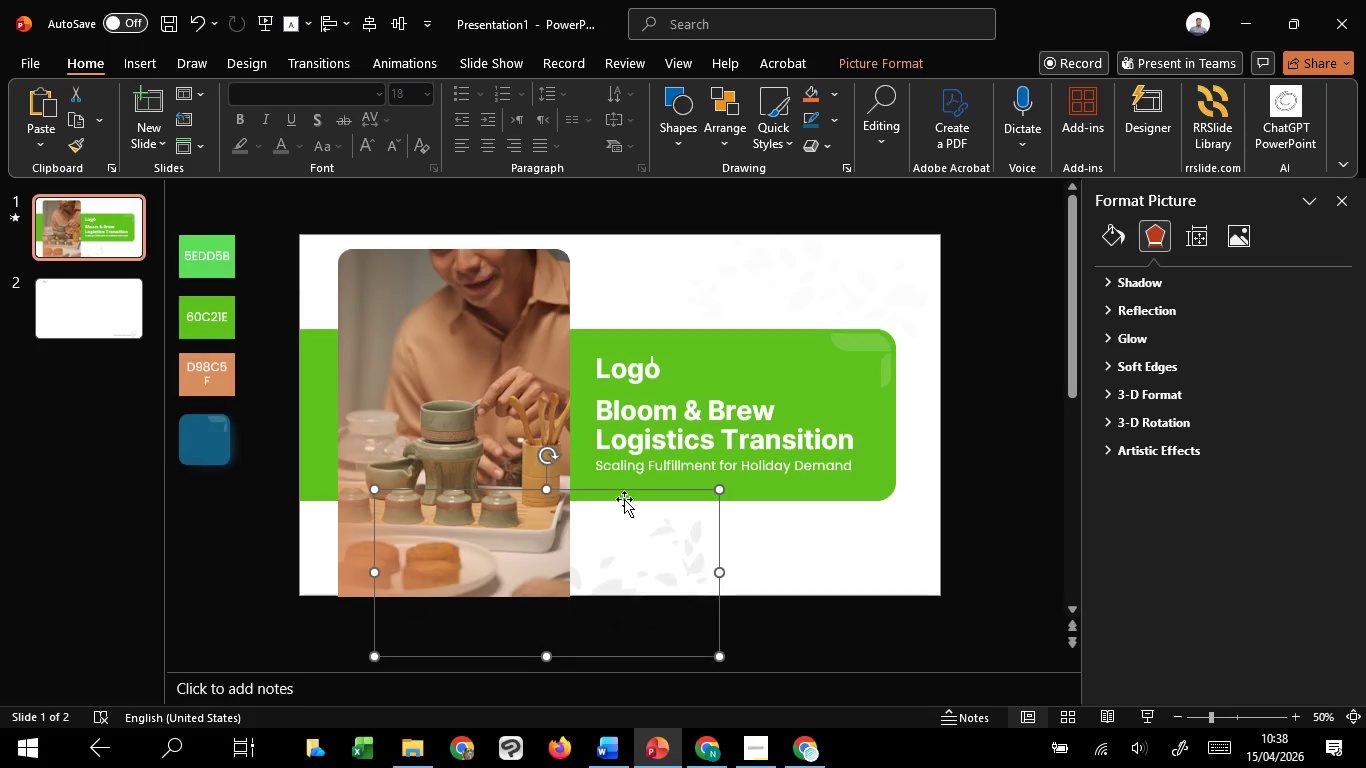 
left_click([668, 562])
 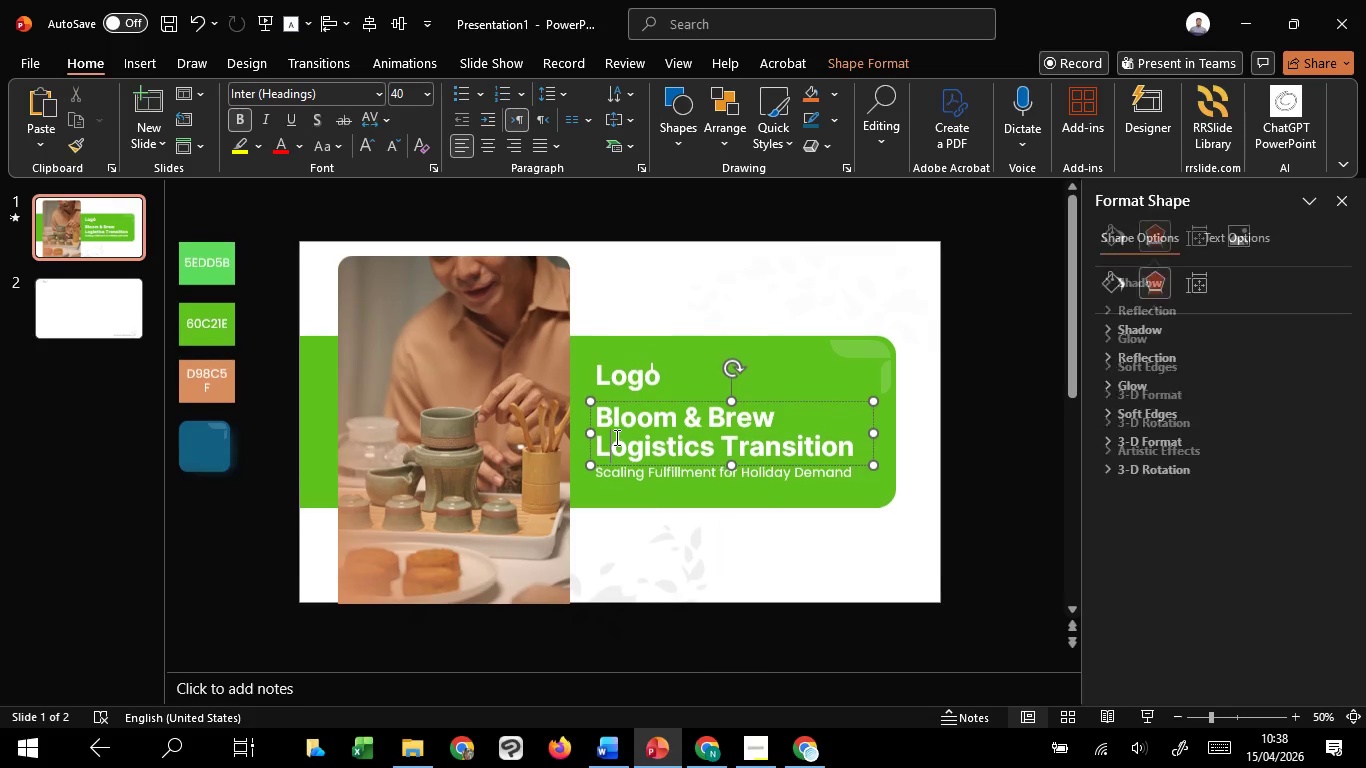 
left_click([615, 436])
 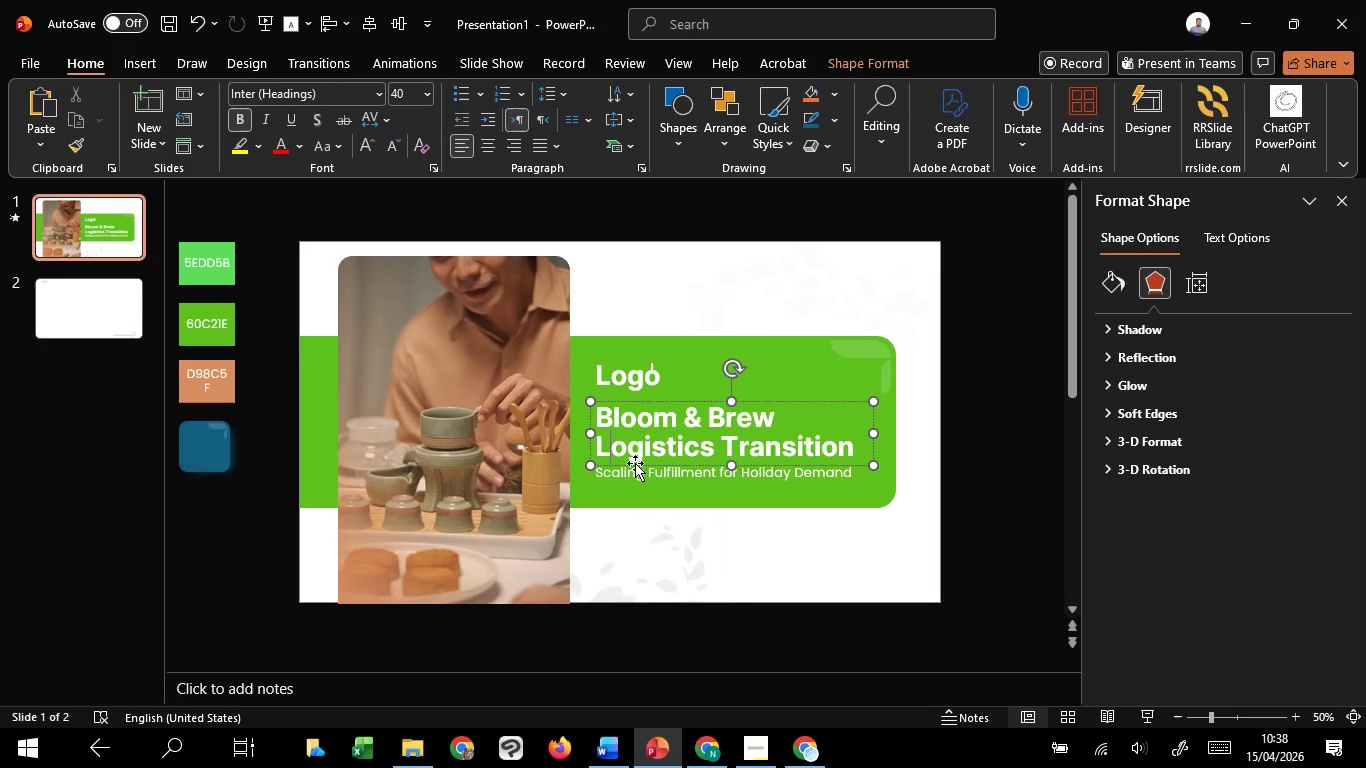 
hold_key(key=ShiftLeft, duration=1.51)
left_click([637, 472])
 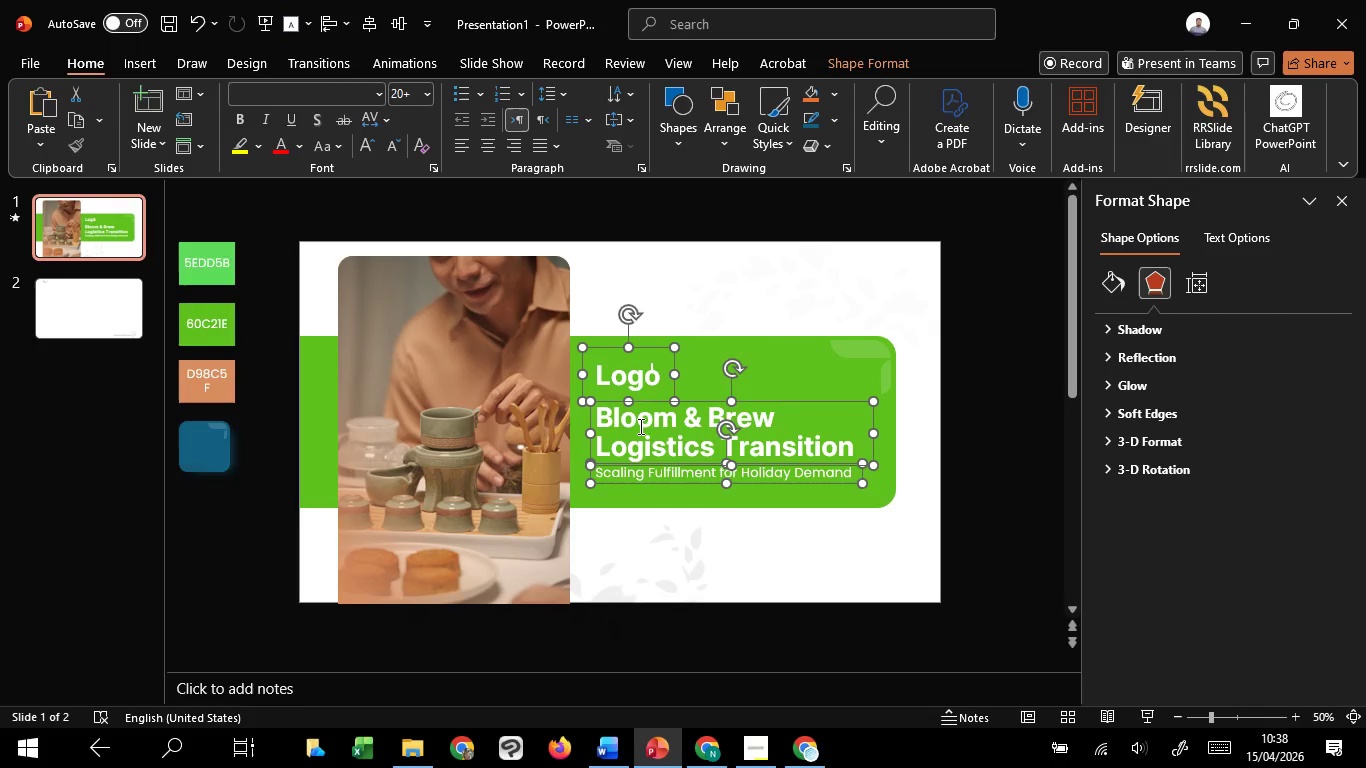 
left_click([630, 374])
 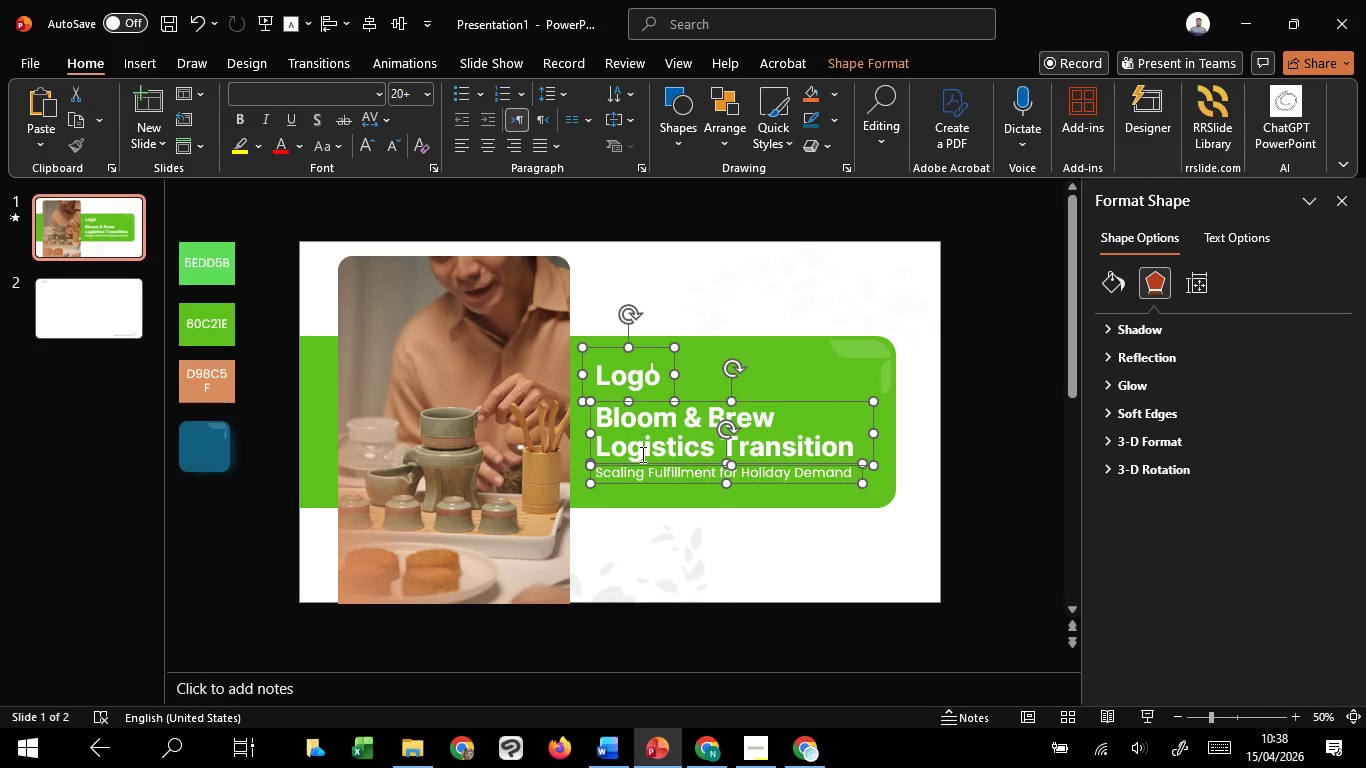 
hold_key(key=ShiftLeft, duration=1.5)
 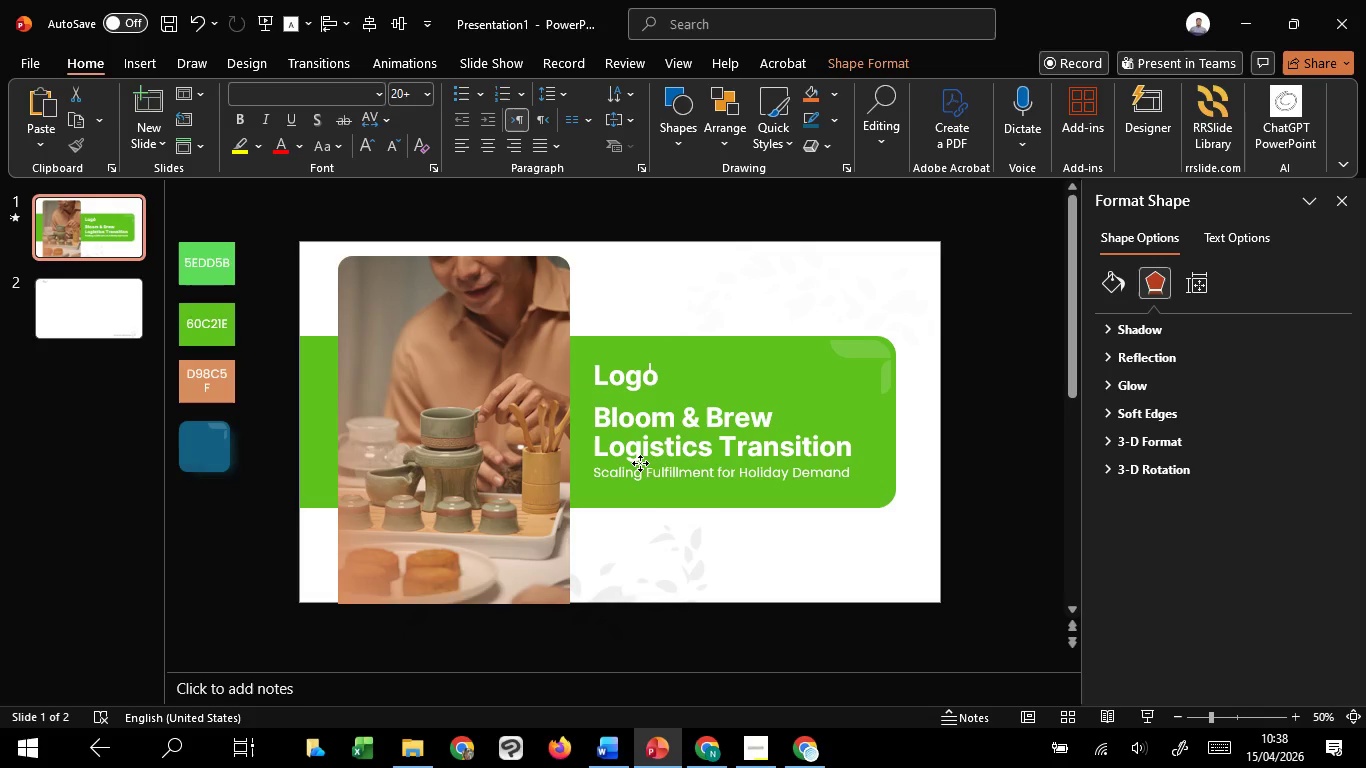 
hold_key(key=ShiftLeft, duration=1.5)
 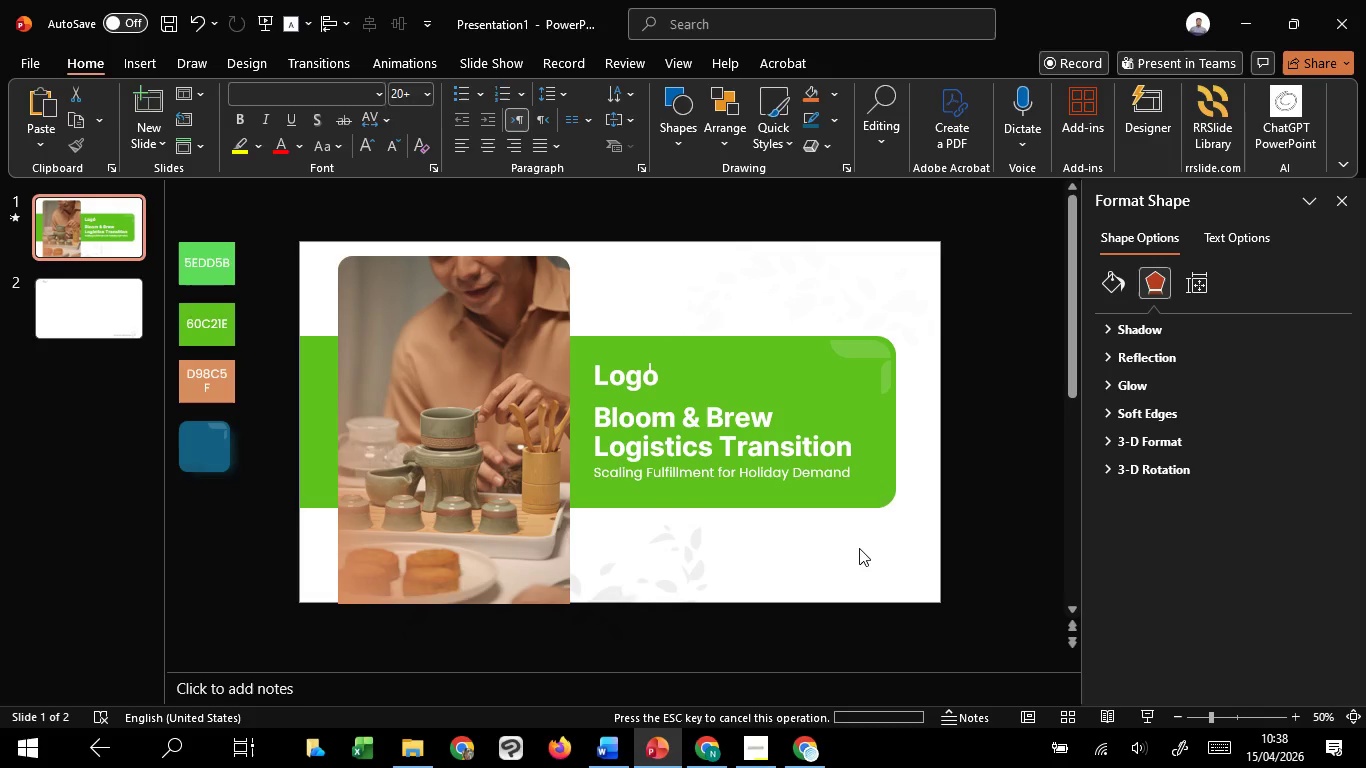 
key(Shift+ShiftLeft)
 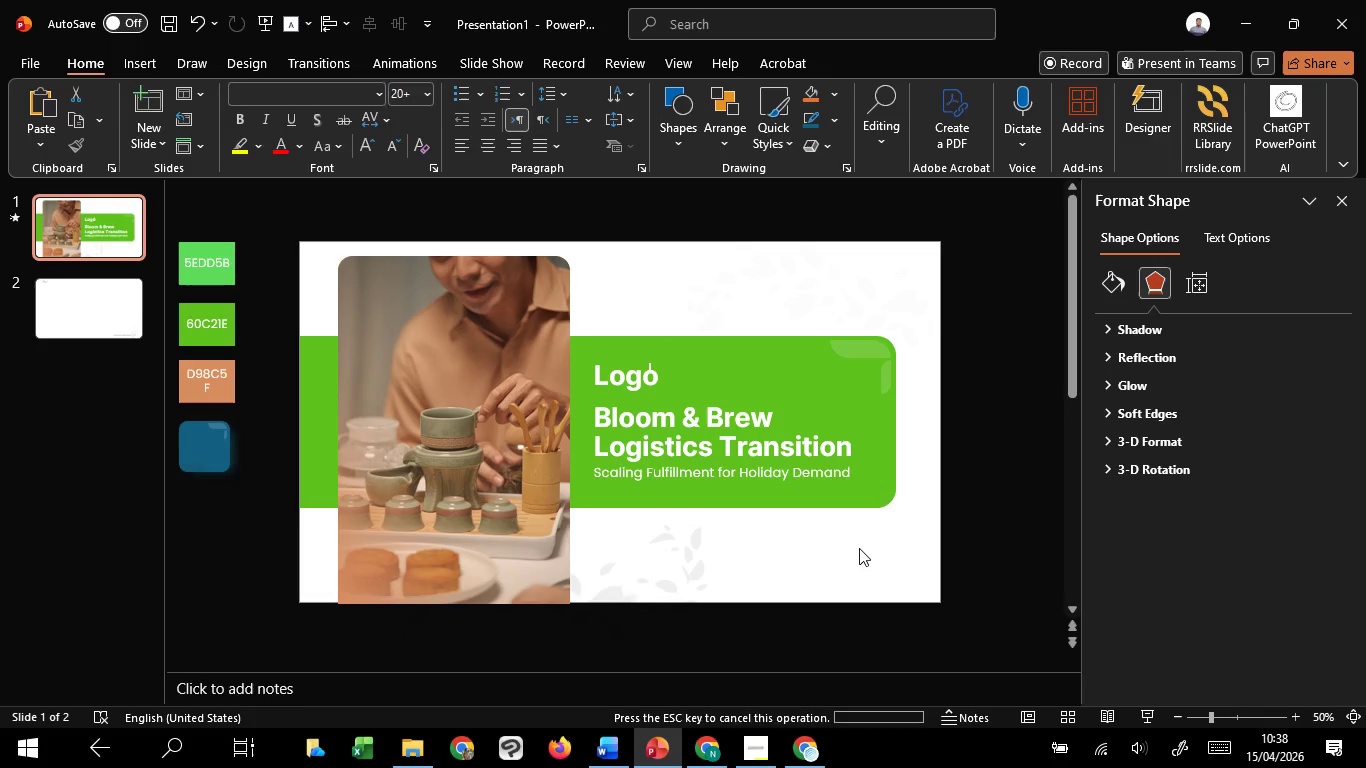 
key(Shift+ShiftLeft)
 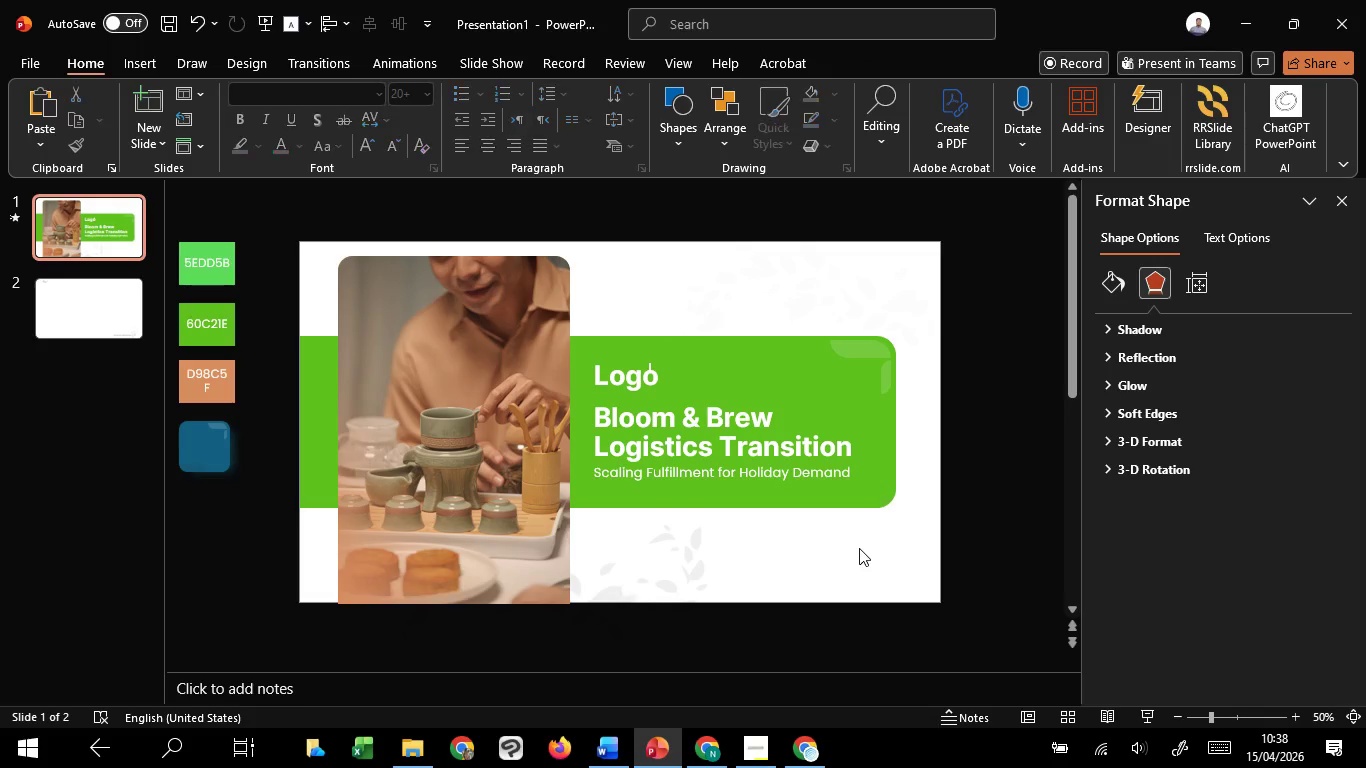 
key(Shift+ShiftLeft)
 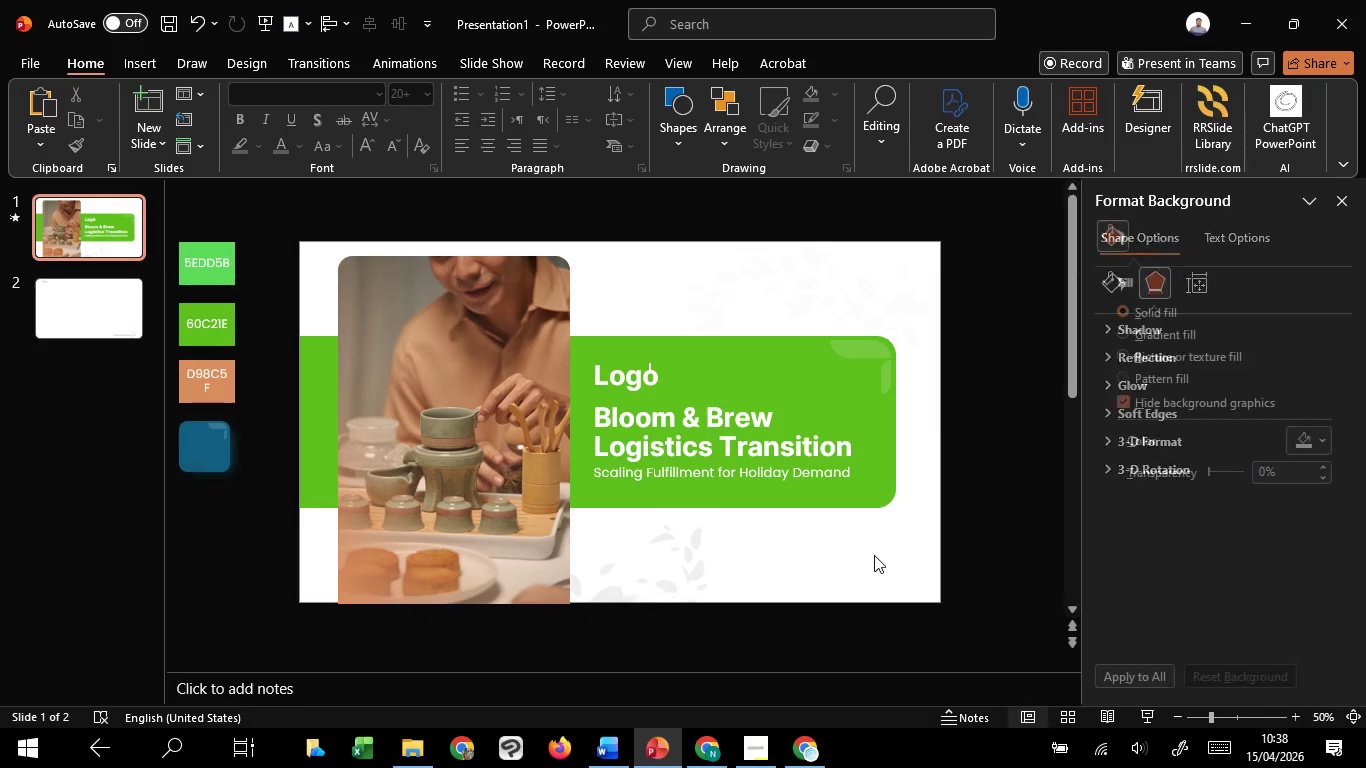 
left_click([859, 548])
 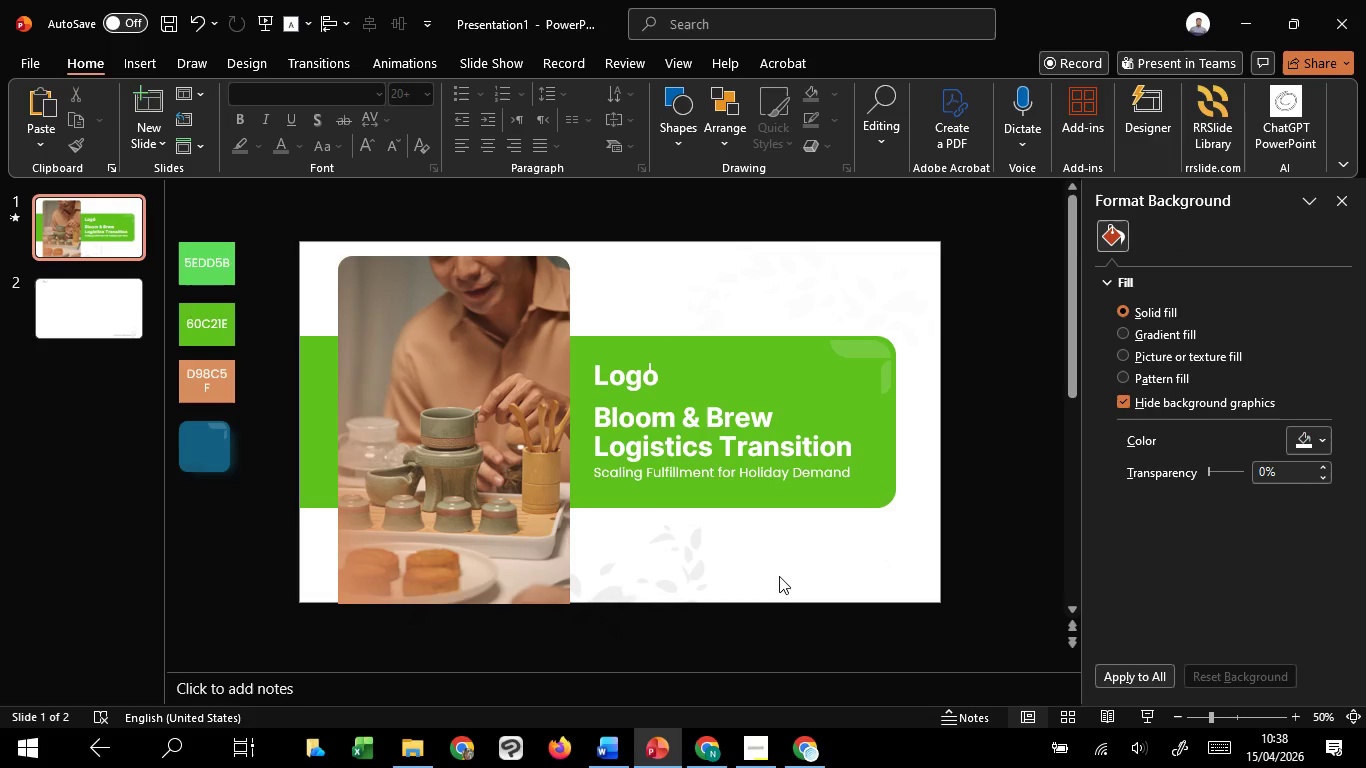 
scroll: coordinate [779, 576], scroll_direction: down, amount: 1.0
 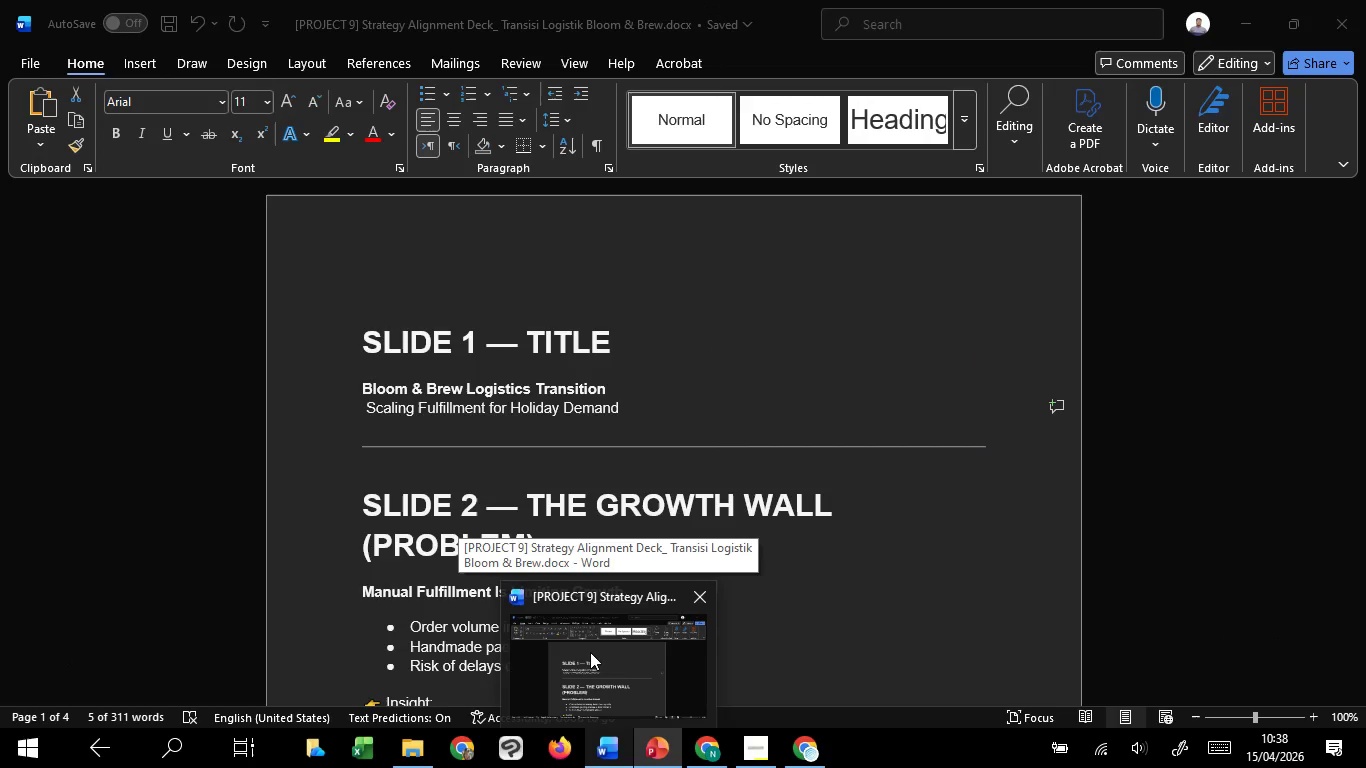 
wait(7.21)
 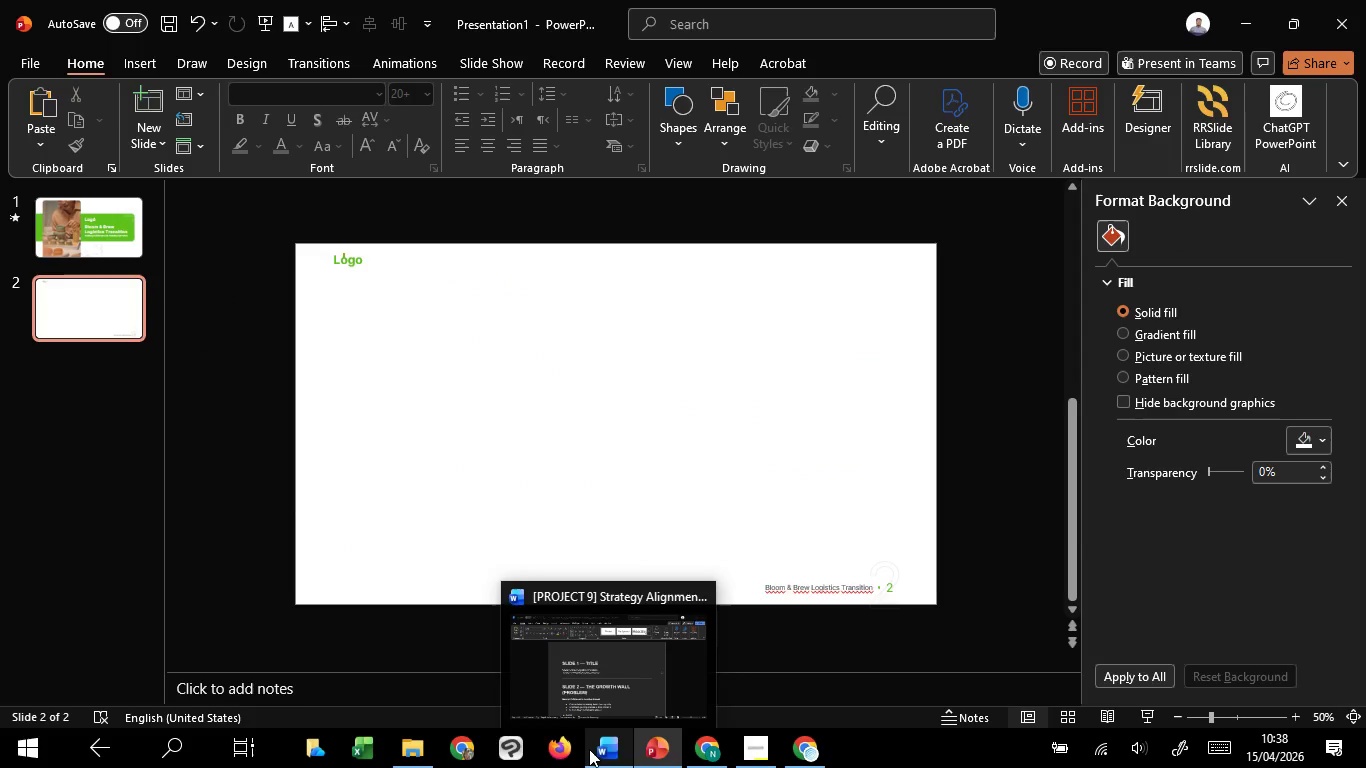 
left_click([590, 652])
 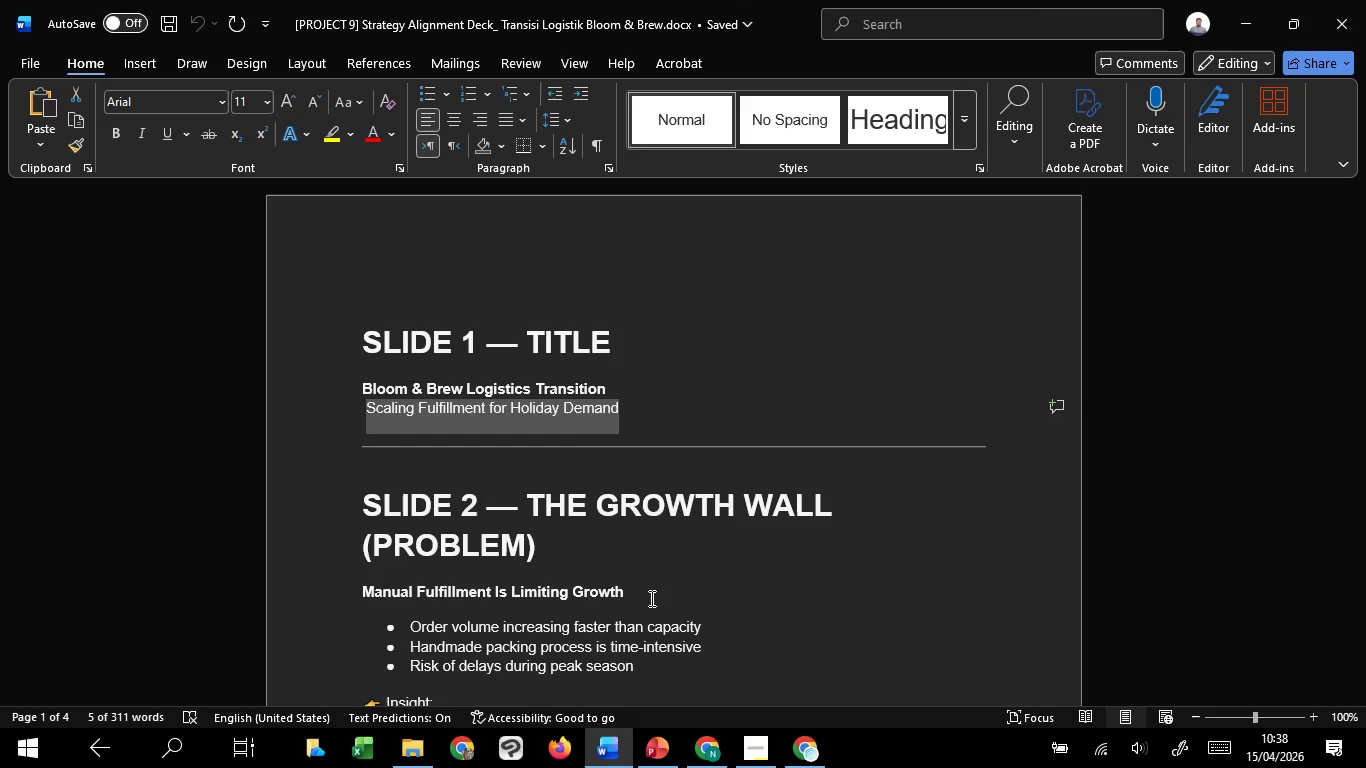 
wait(14.95)
 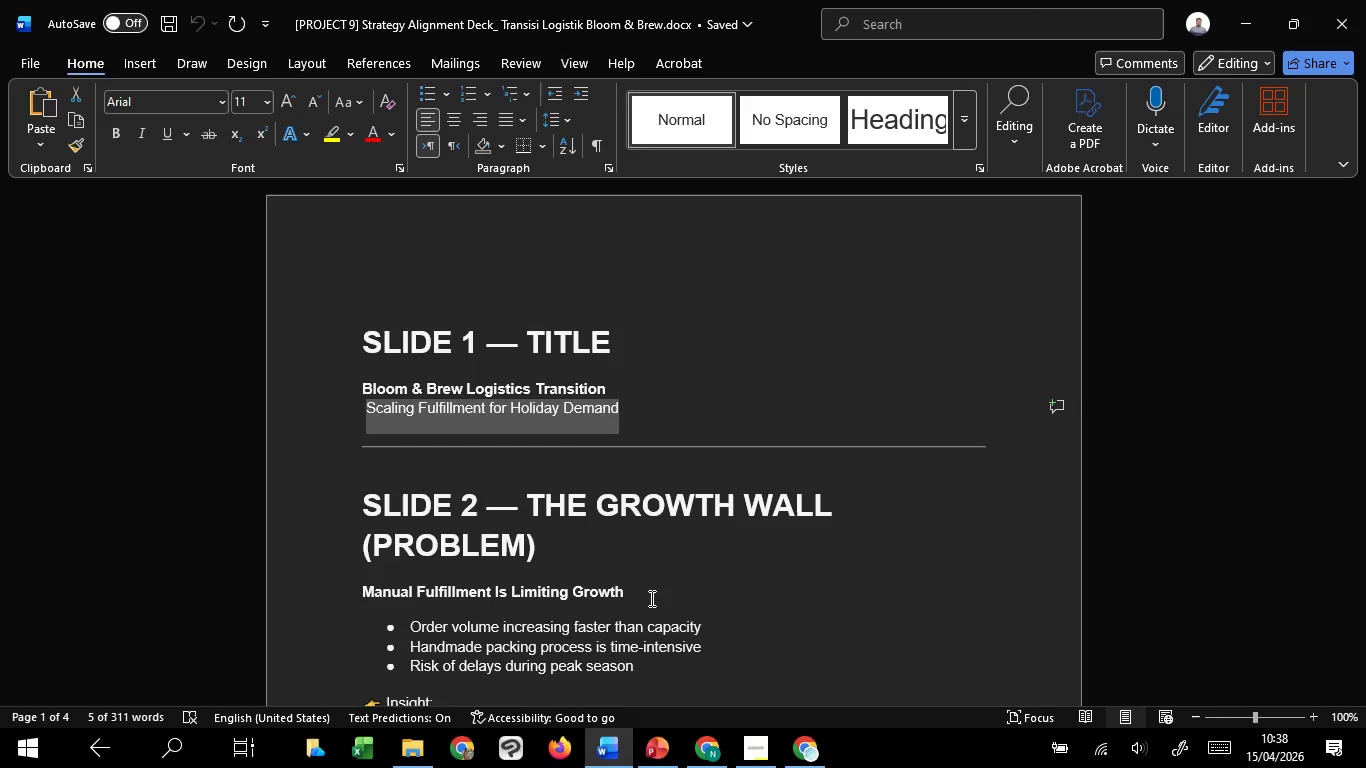 
scroll: coordinate [650, 598], scroll_direction: down, amount: 1.0
 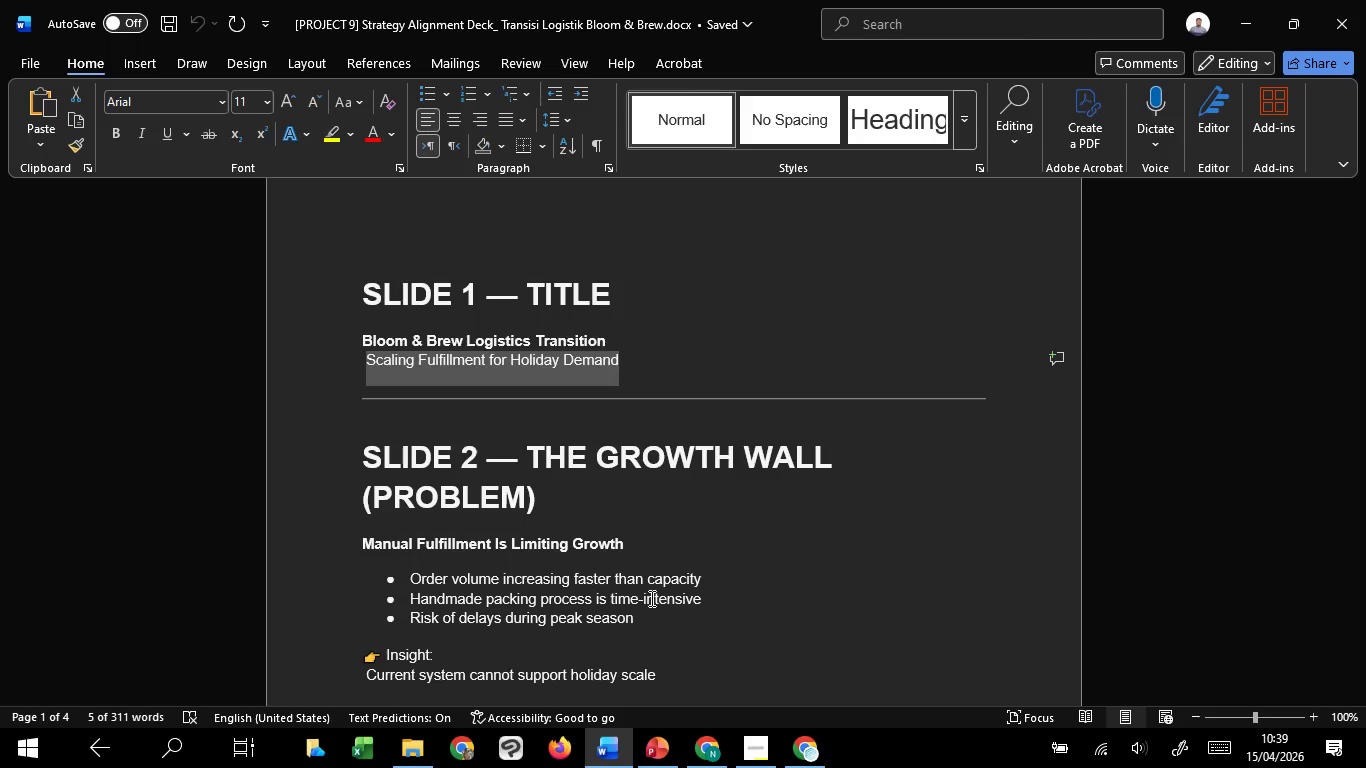 
wait(35.72)
 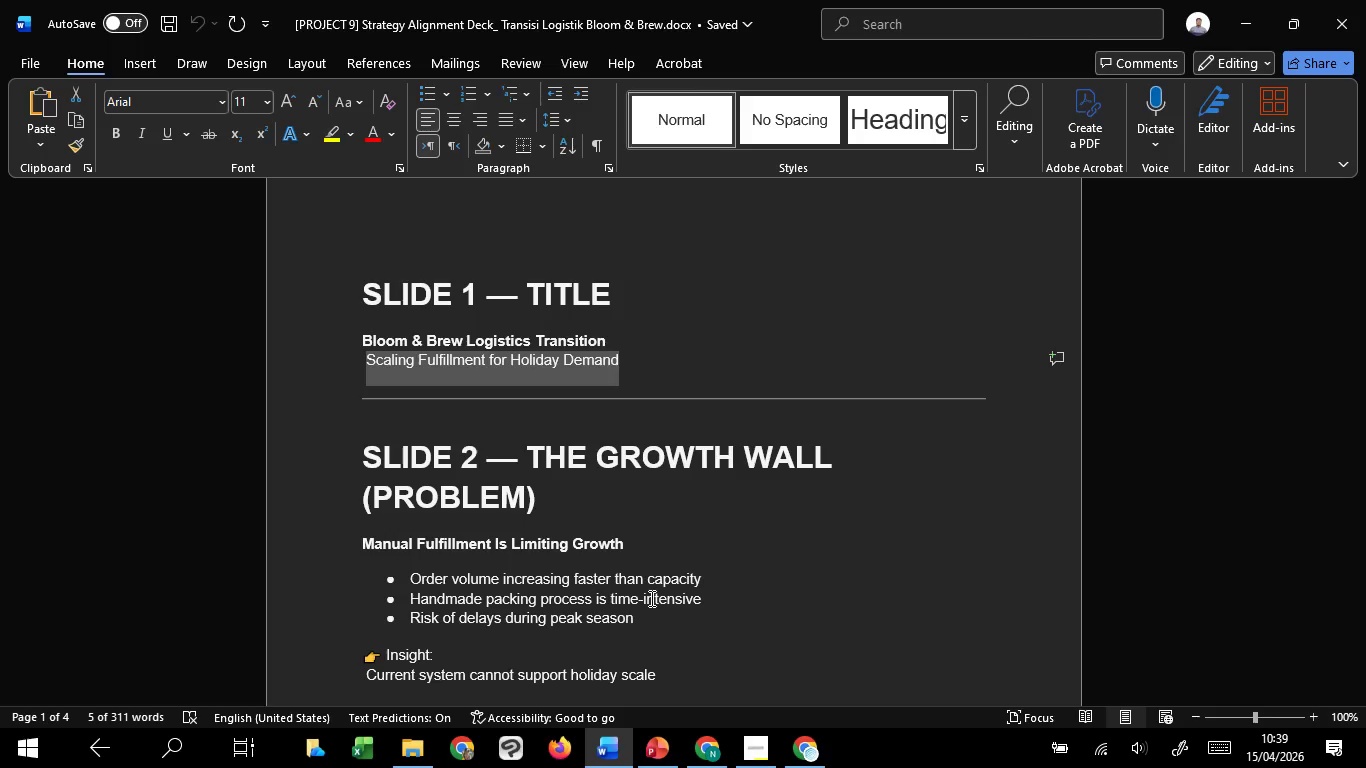 
mouse_move([670, 733])
 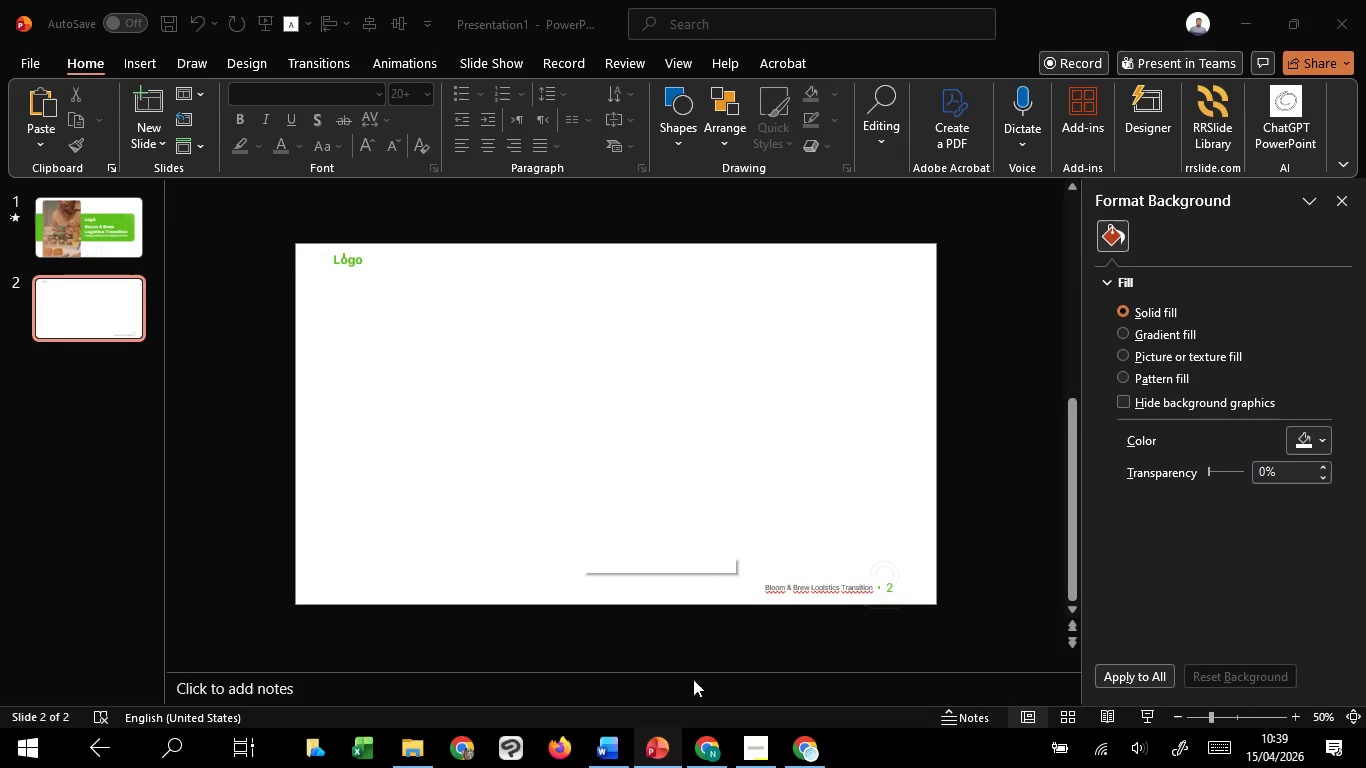 
left_click([693, 679])
 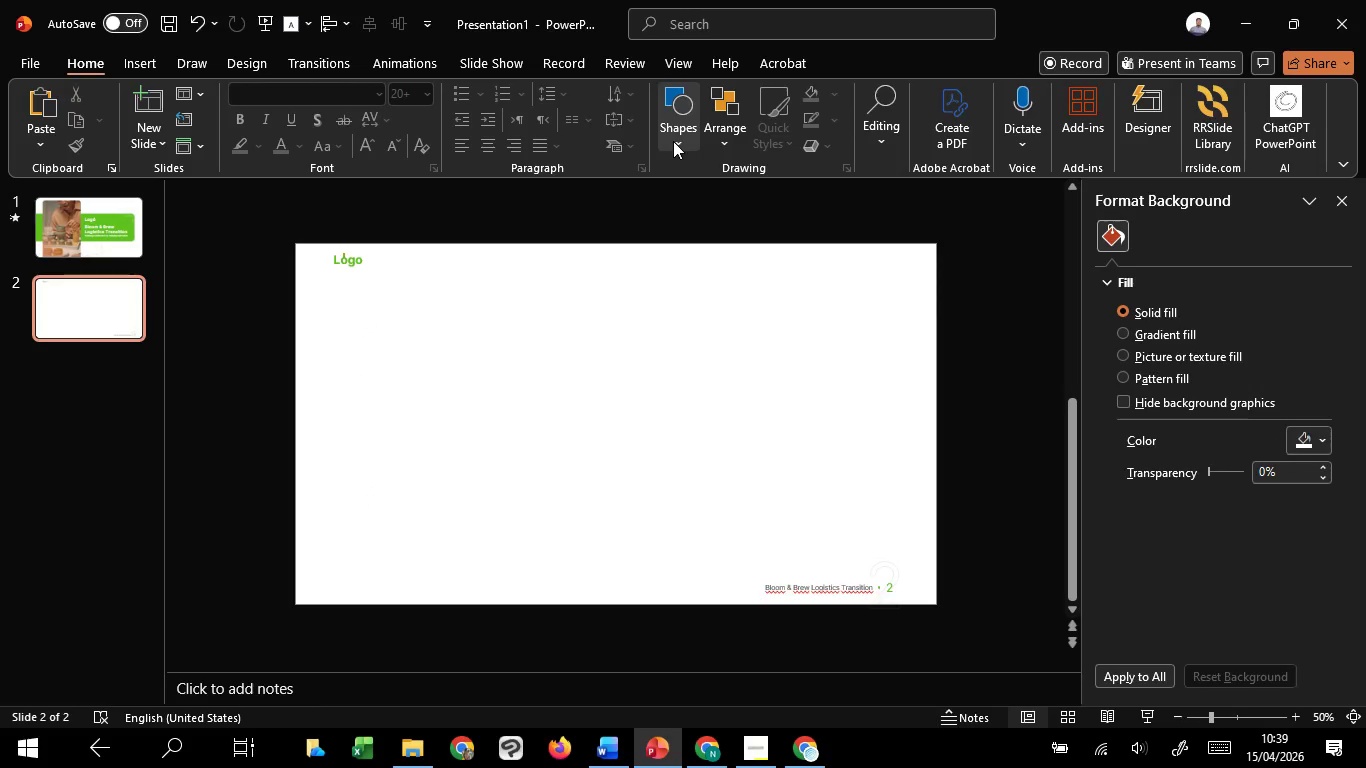 
left_click([673, 141])
 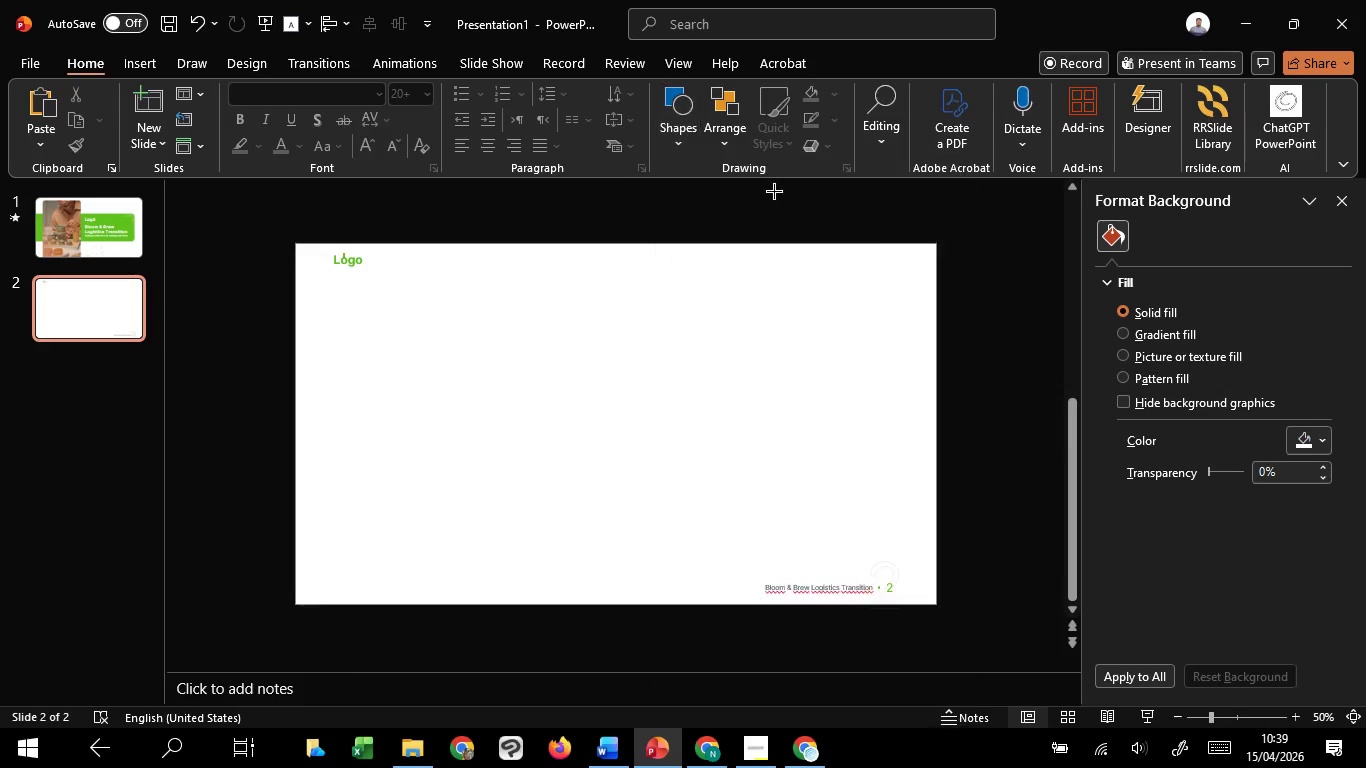 
left_click([774, 191])
 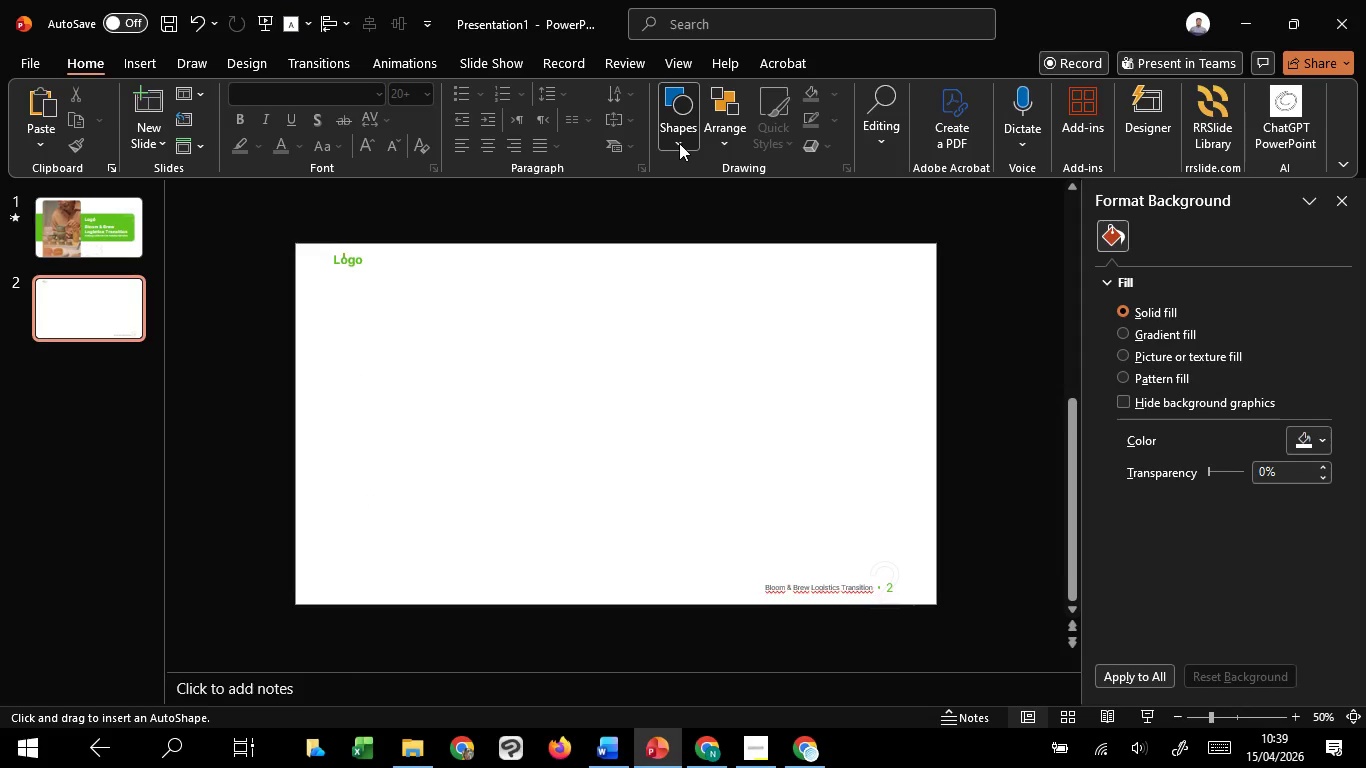 
left_click([679, 143])
 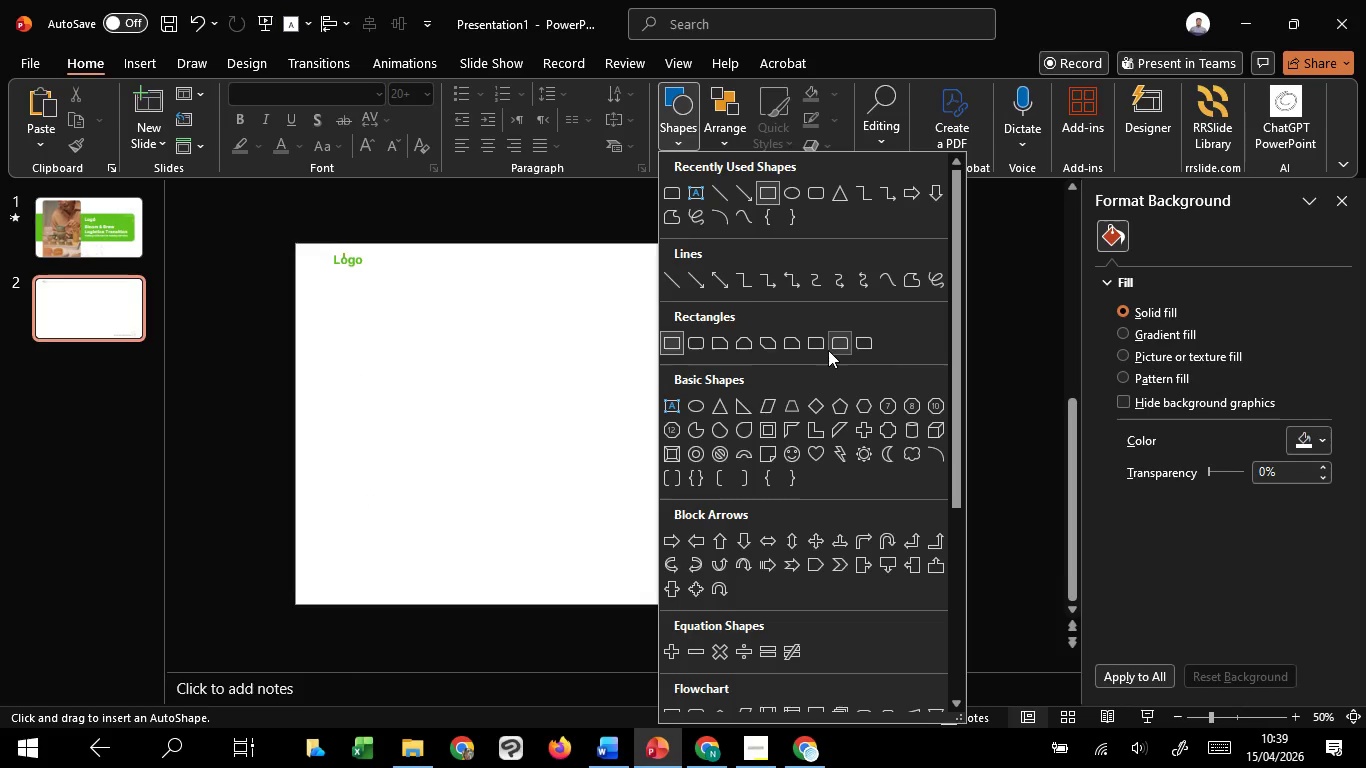 
left_click([828, 350])
 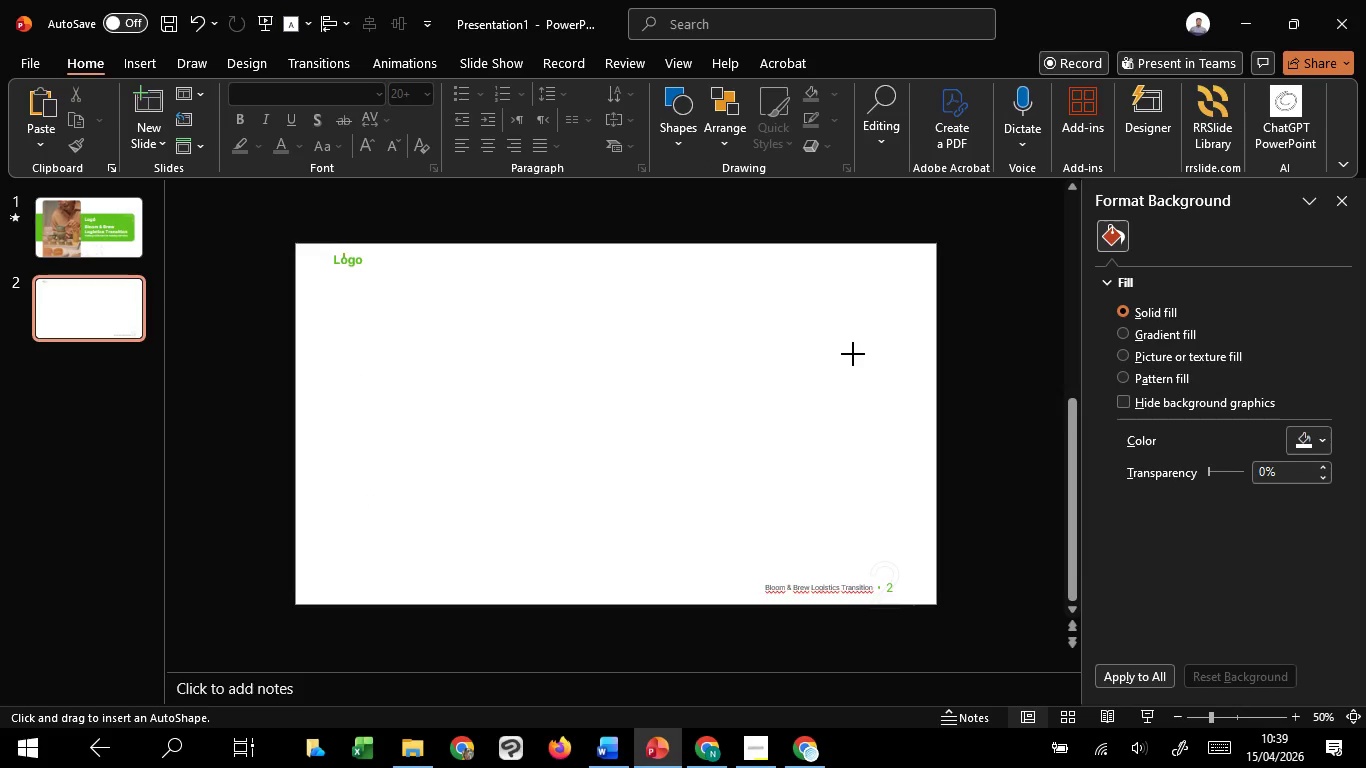 
hold_key(key=ControlLeft, duration=1.64)
hold_key(key=ShiftLeft, duration=1.47)
left_click_drag(start_coordinate=[853, 354], to_coordinate=[853, 402])
 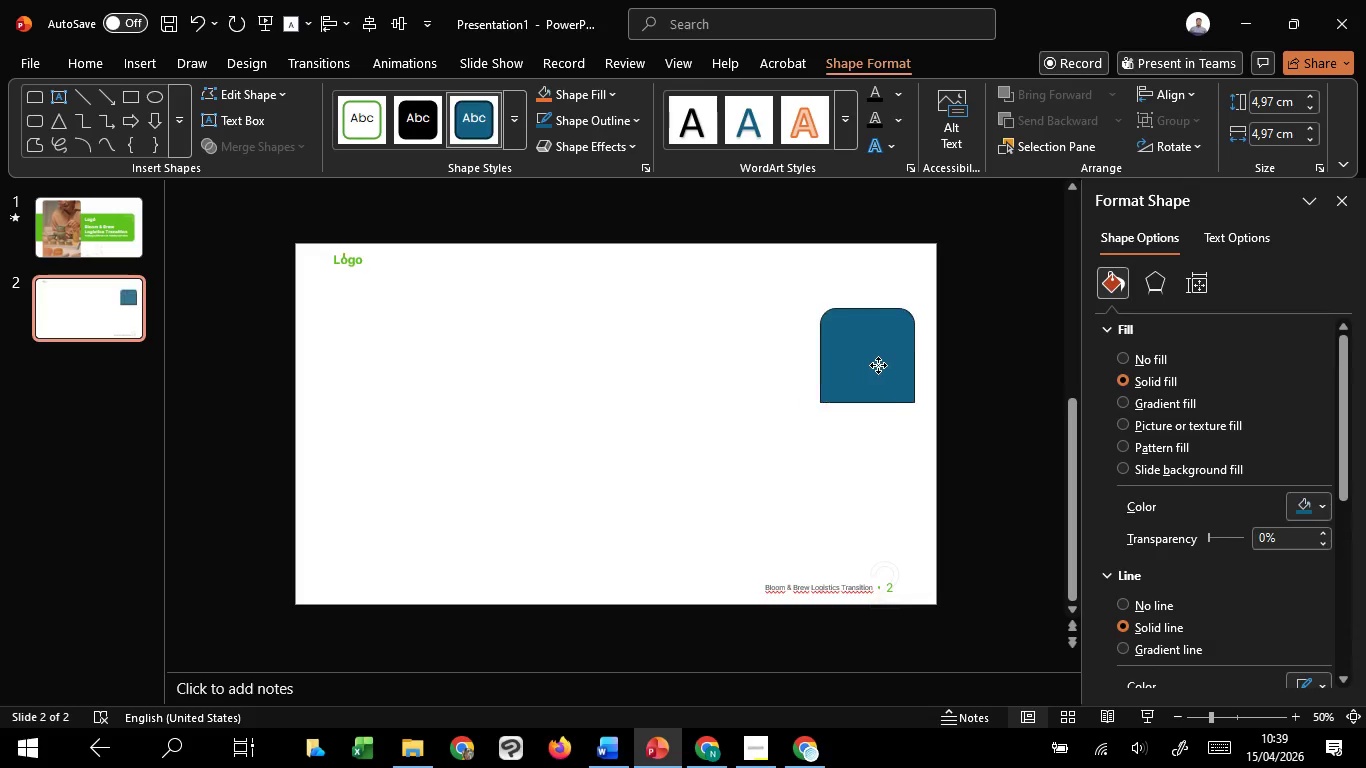 
left_click_drag(start_coordinate=[863, 364], to_coordinate=[895, 365])
 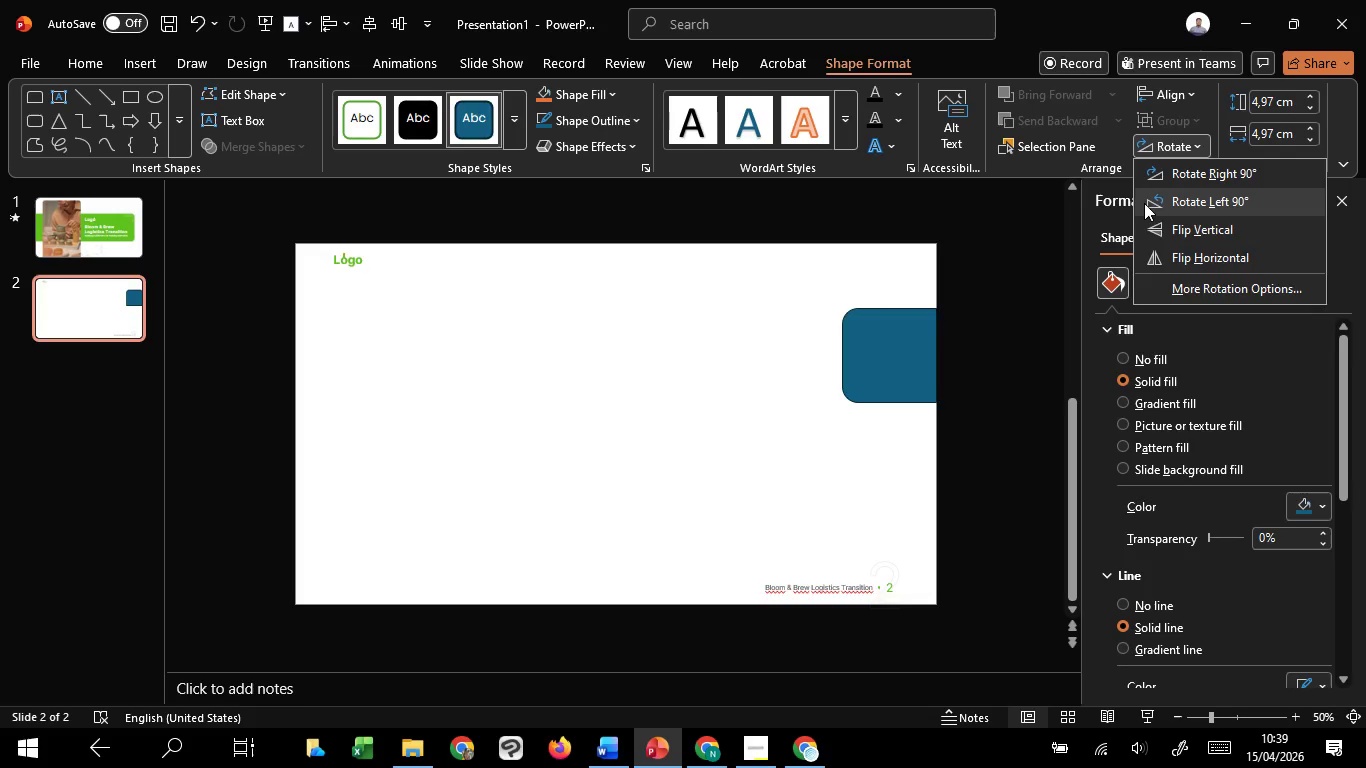 
left_click([1144, 203])
 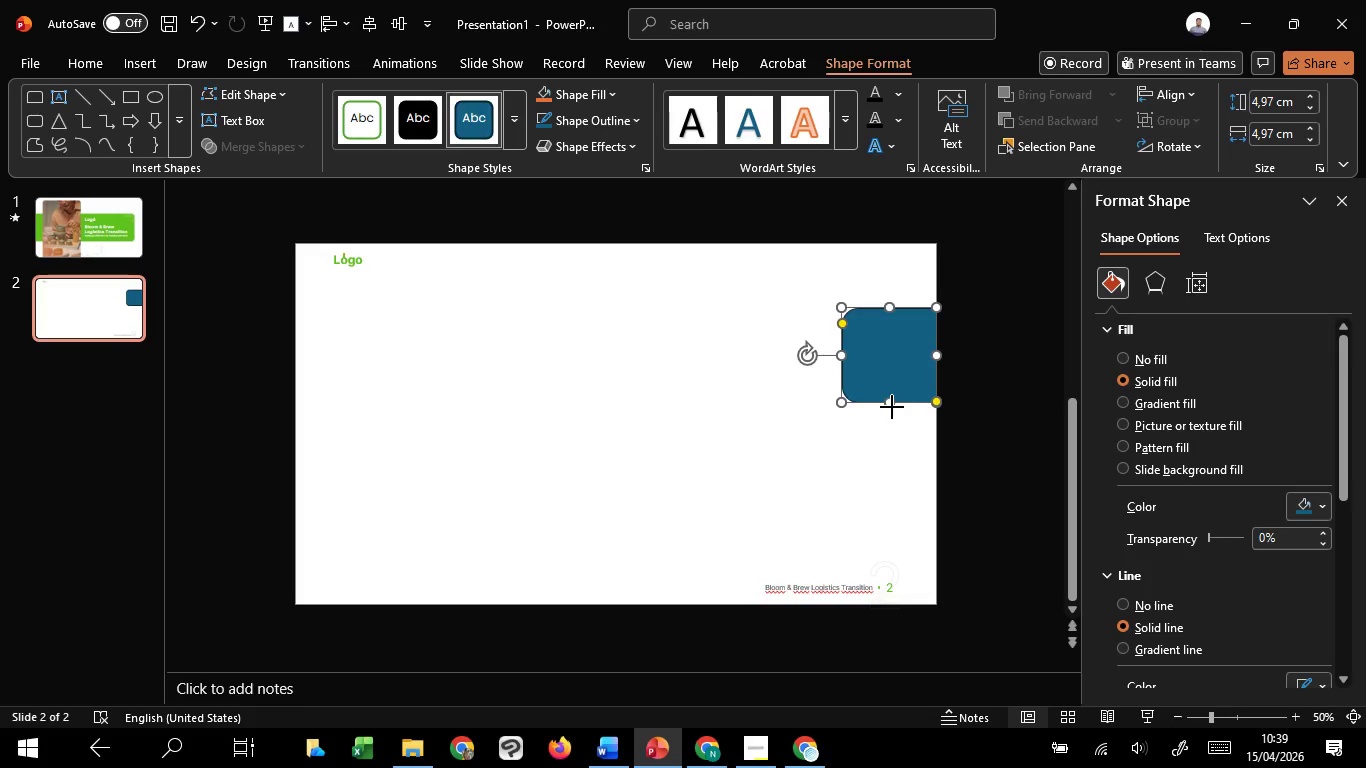 
left_click_drag(start_coordinate=[892, 407], to_coordinate=[923, 548])
 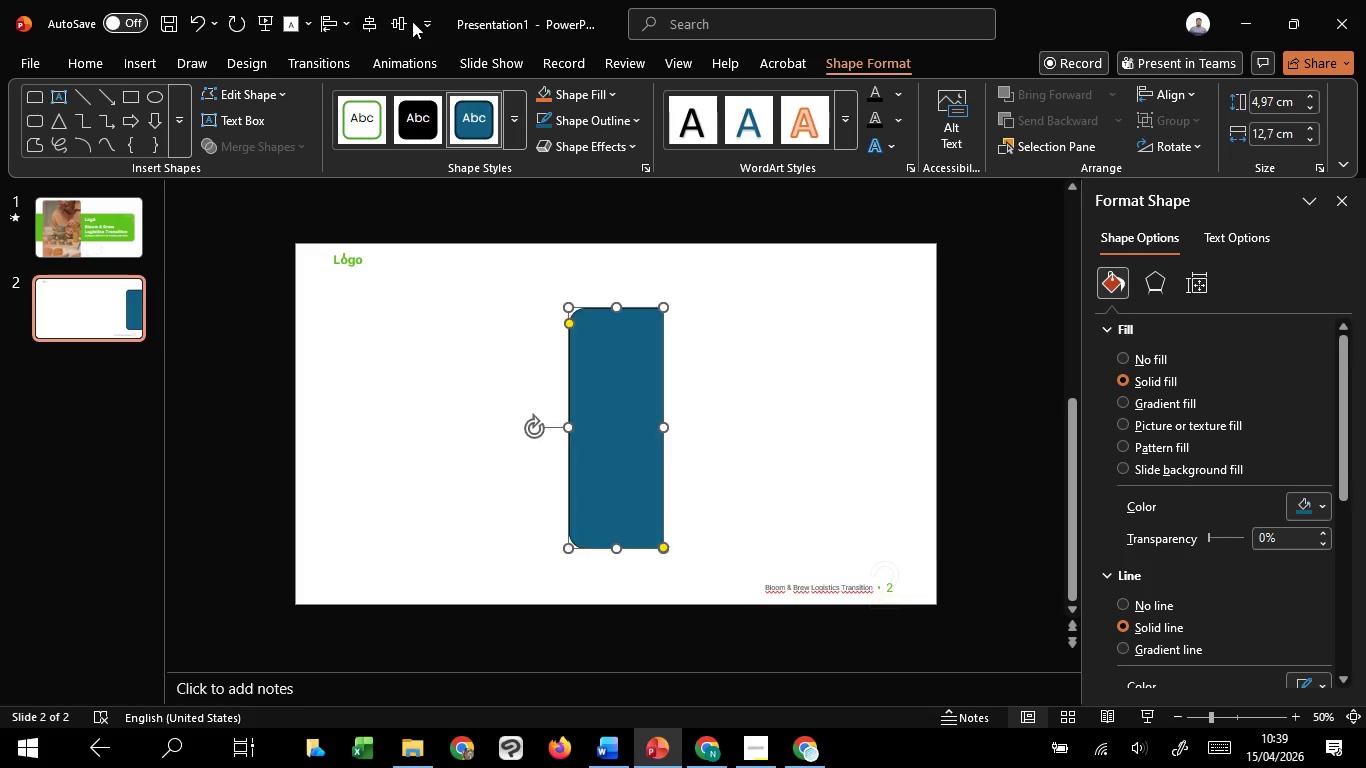 
left_click([383, 21])
 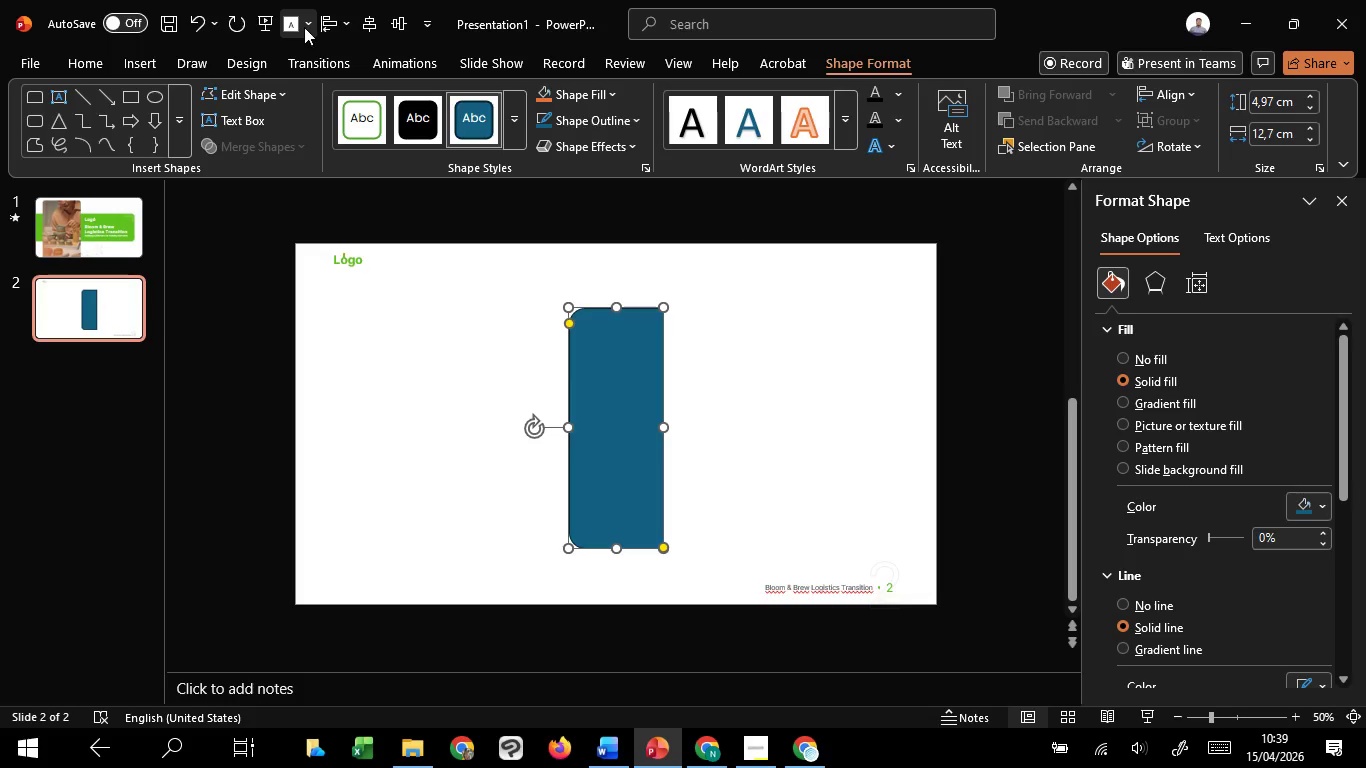 
key(Control+Z)
 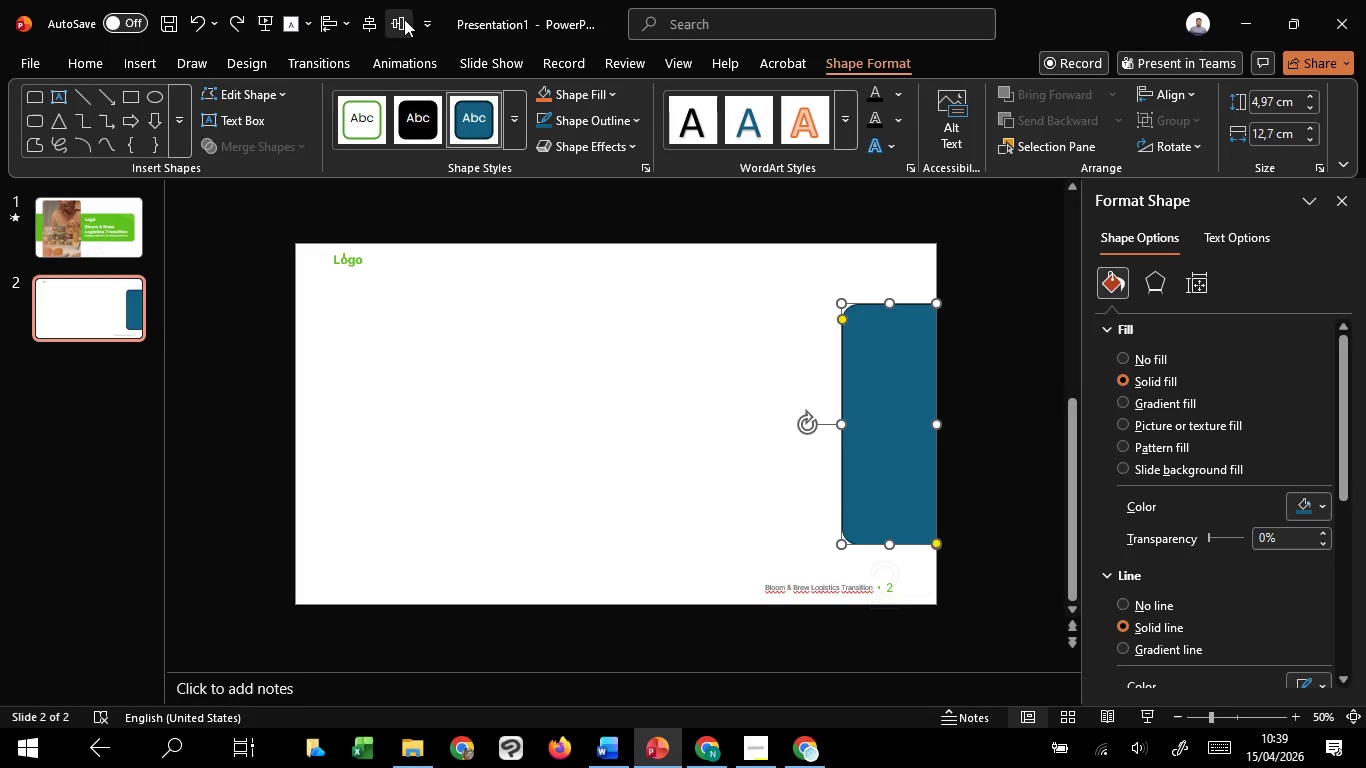 
left_click([404, 14])
 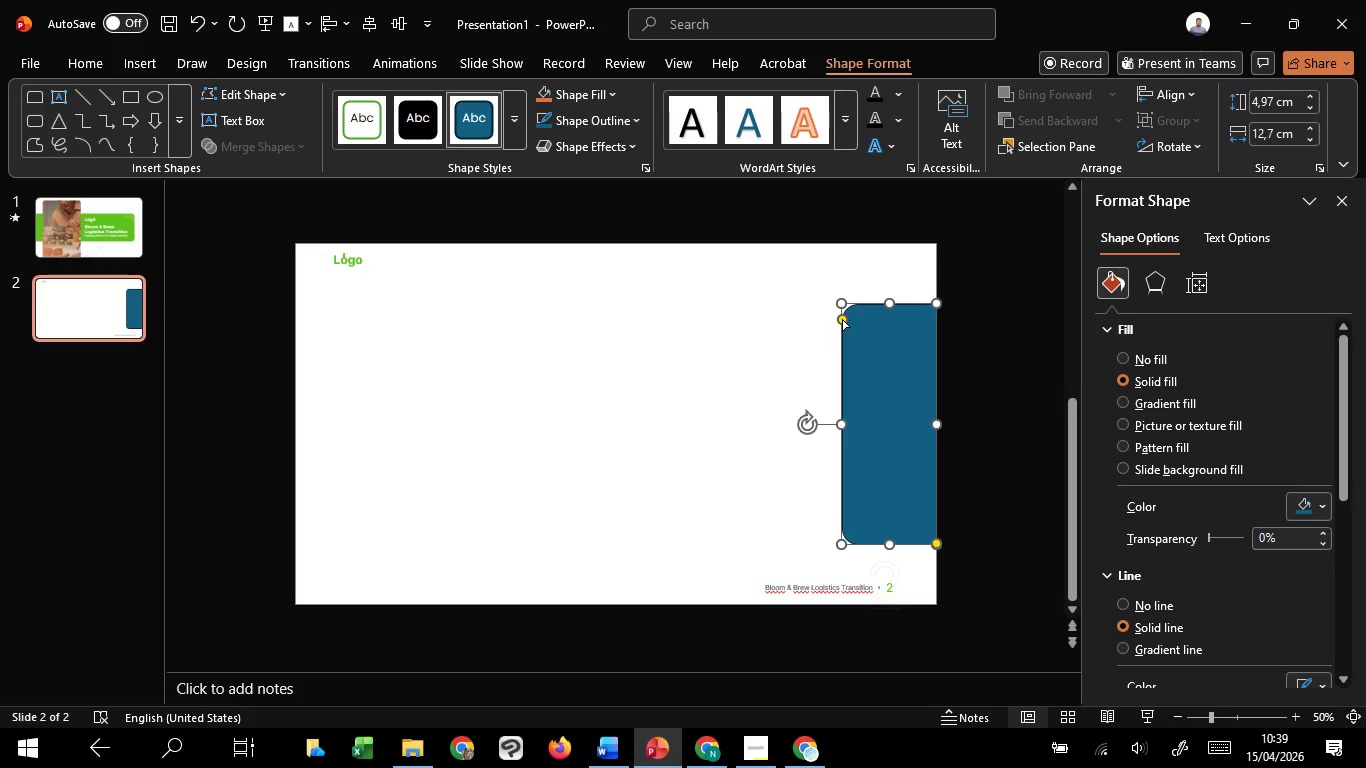 
left_click_drag(start_coordinate=[842, 319], to_coordinate=[844, 311])
 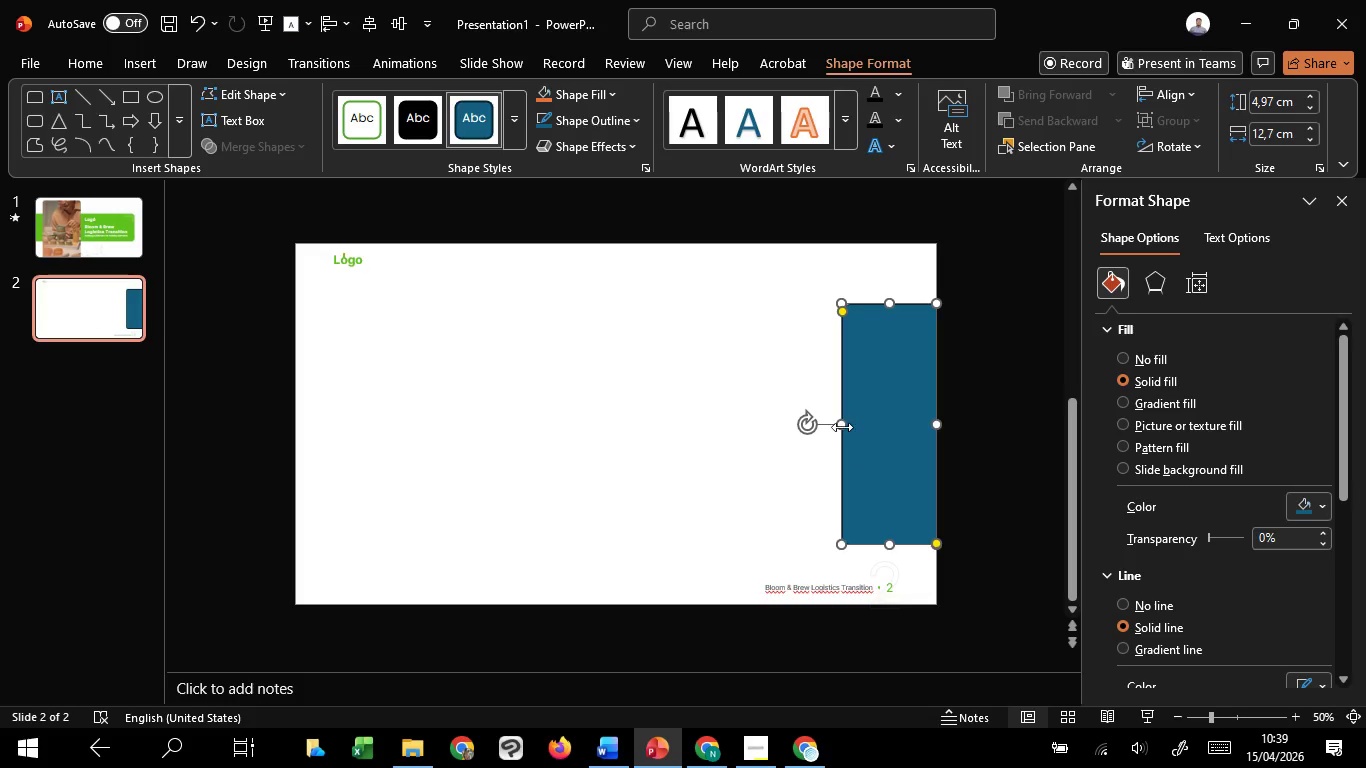 
hold_key(key=ShiftLeft, duration=2.42)
hold_key(key=ControlLeft, duration=1.51)
left_click_drag(start_coordinate=[841, 426], to_coordinate=[868, 424])
 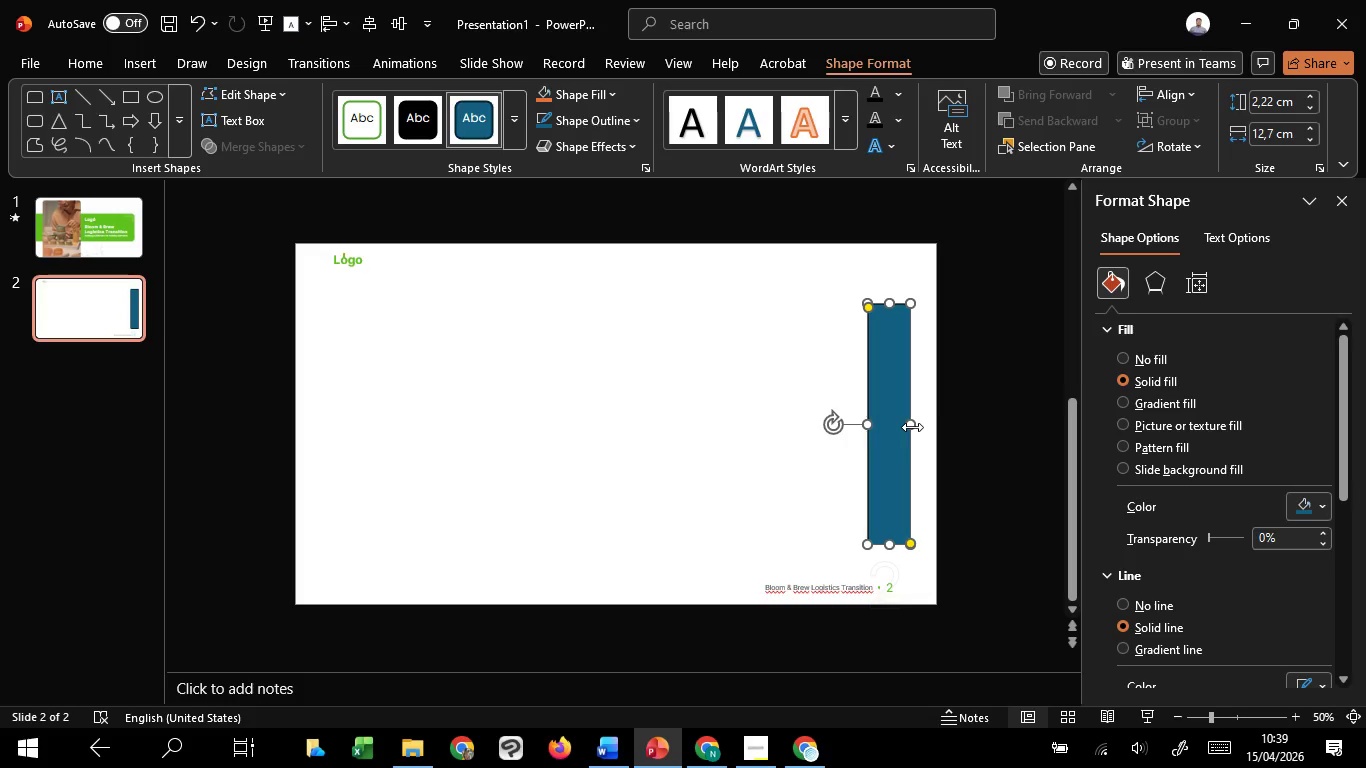 
hold_key(key=ControlLeft, duration=0.78)
 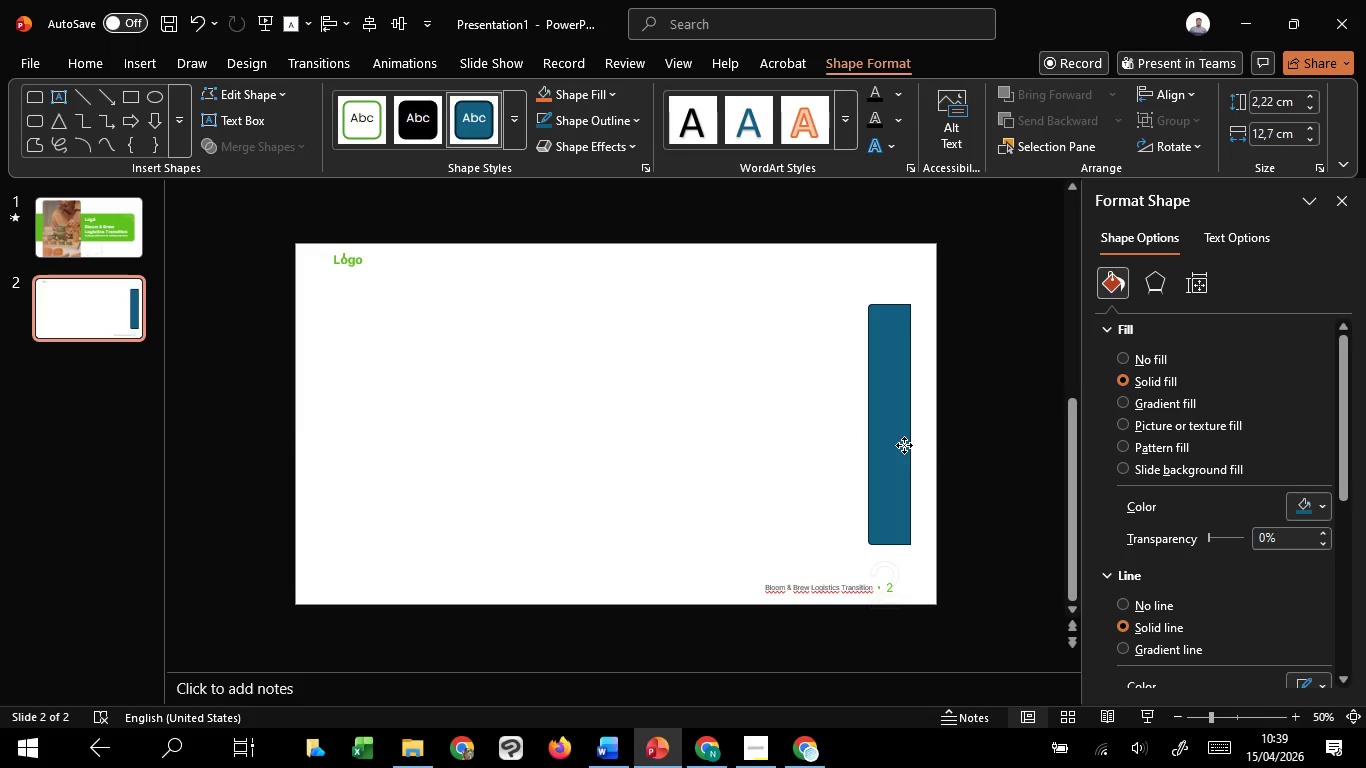 
left_click_drag(start_coordinate=[898, 445], to_coordinate=[920, 441])
 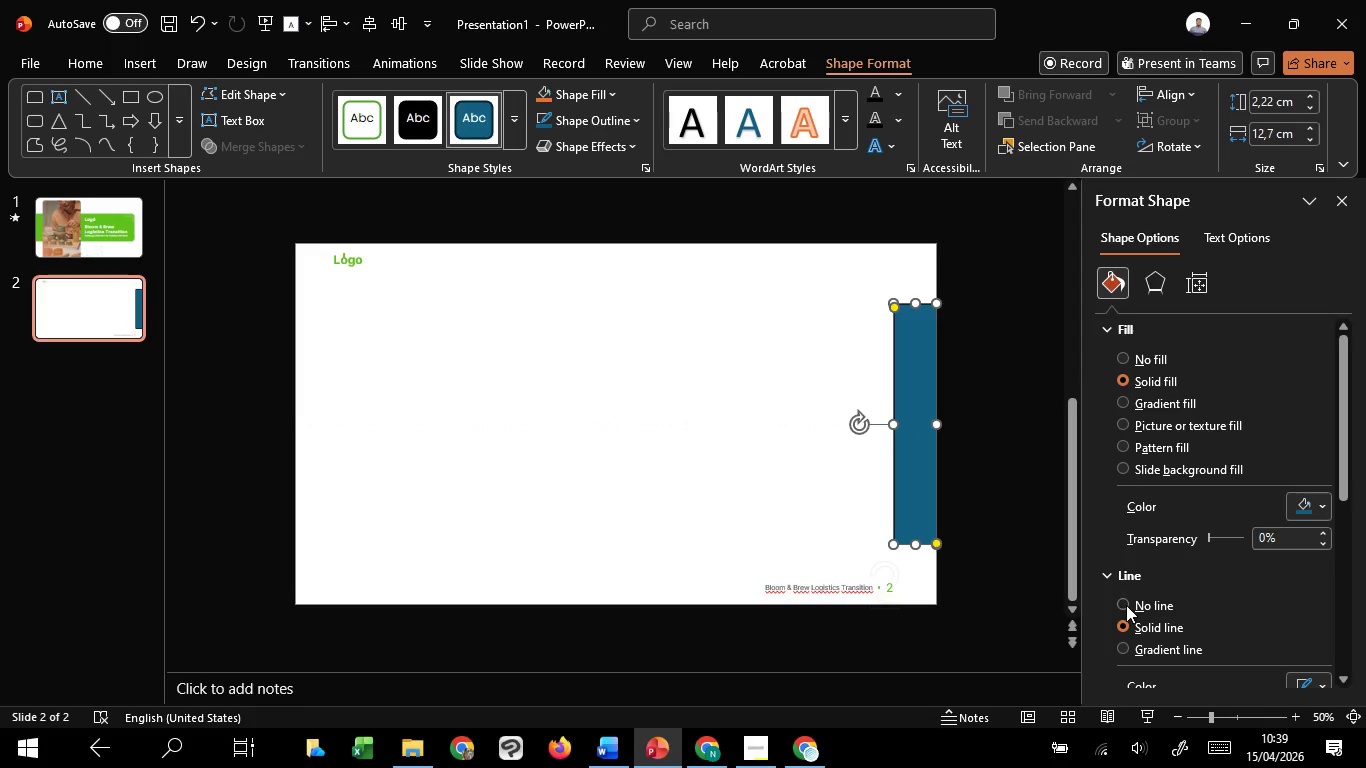 
hold_key(key=ShiftLeft, duration=1.51)
 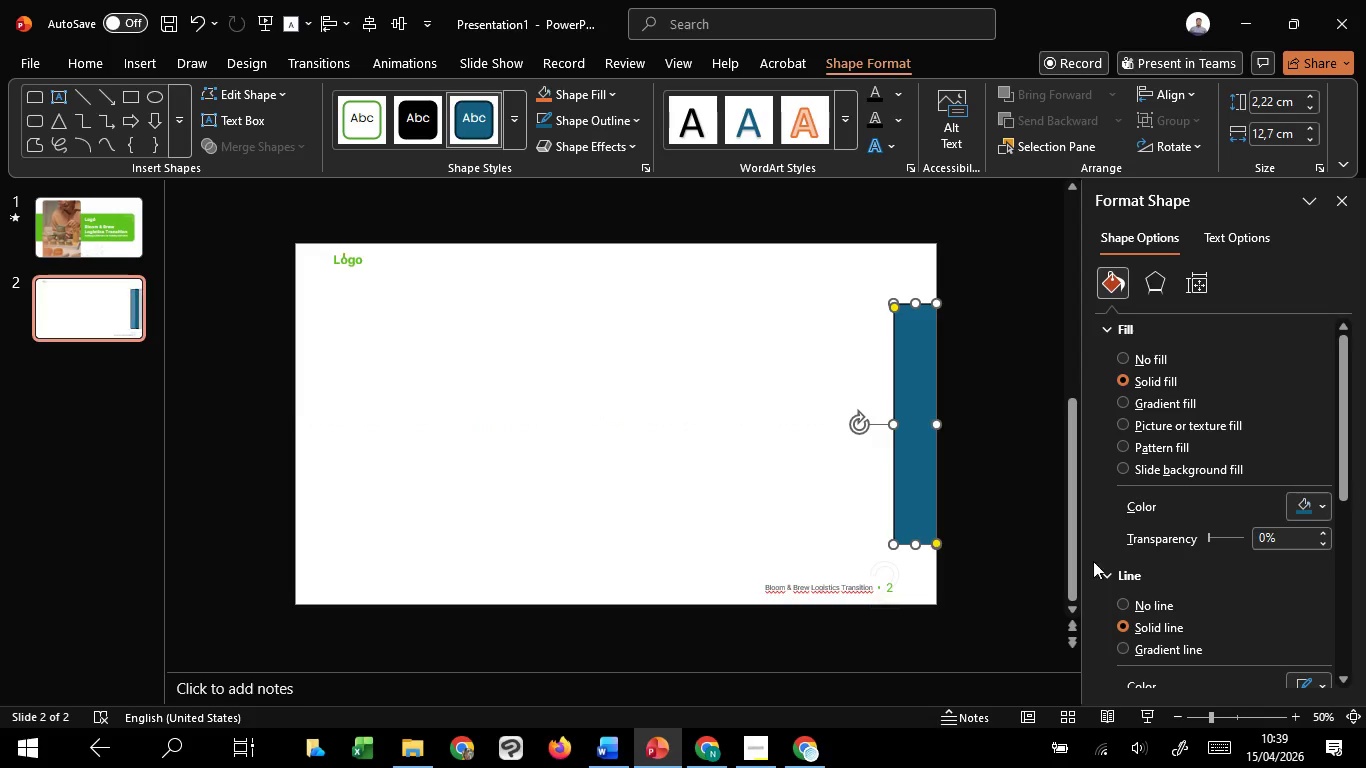 
key(Shift+ShiftLeft)
 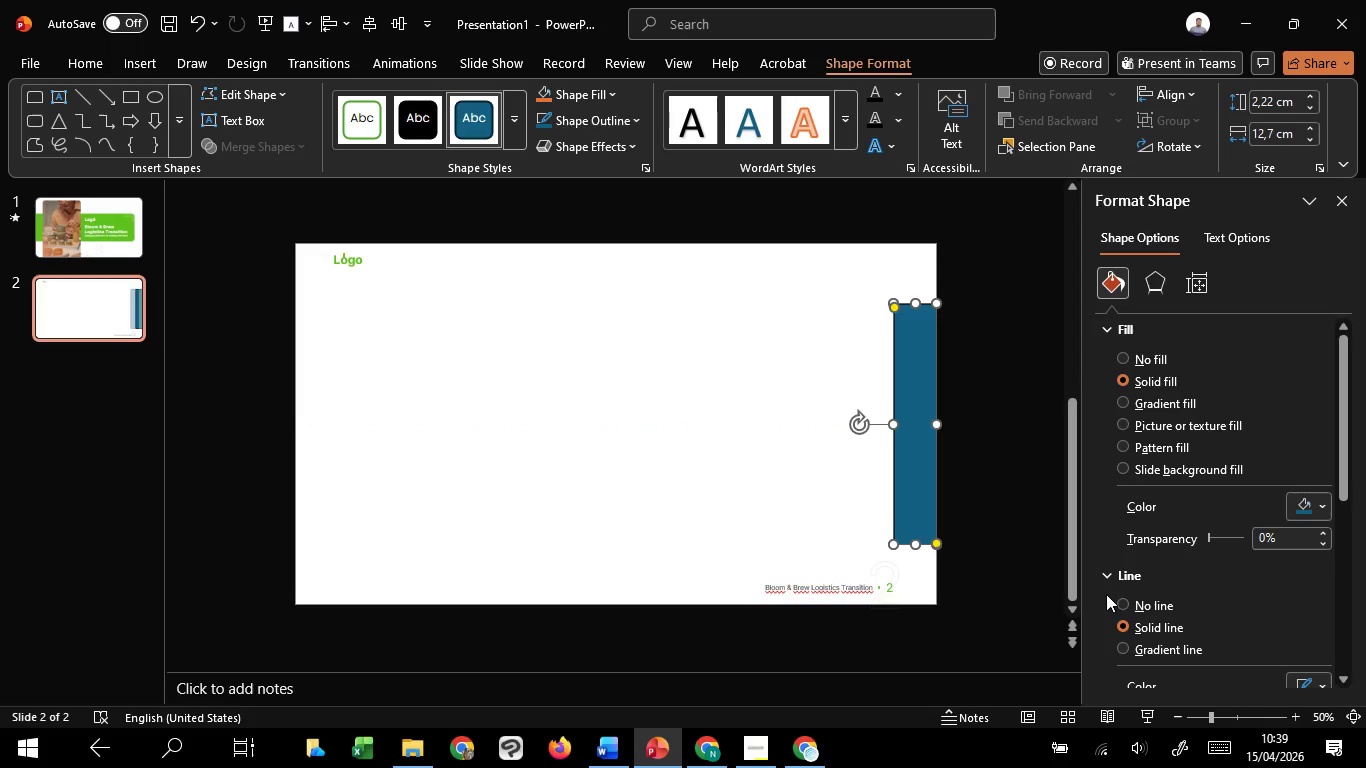 
key(Shift+ShiftLeft)
 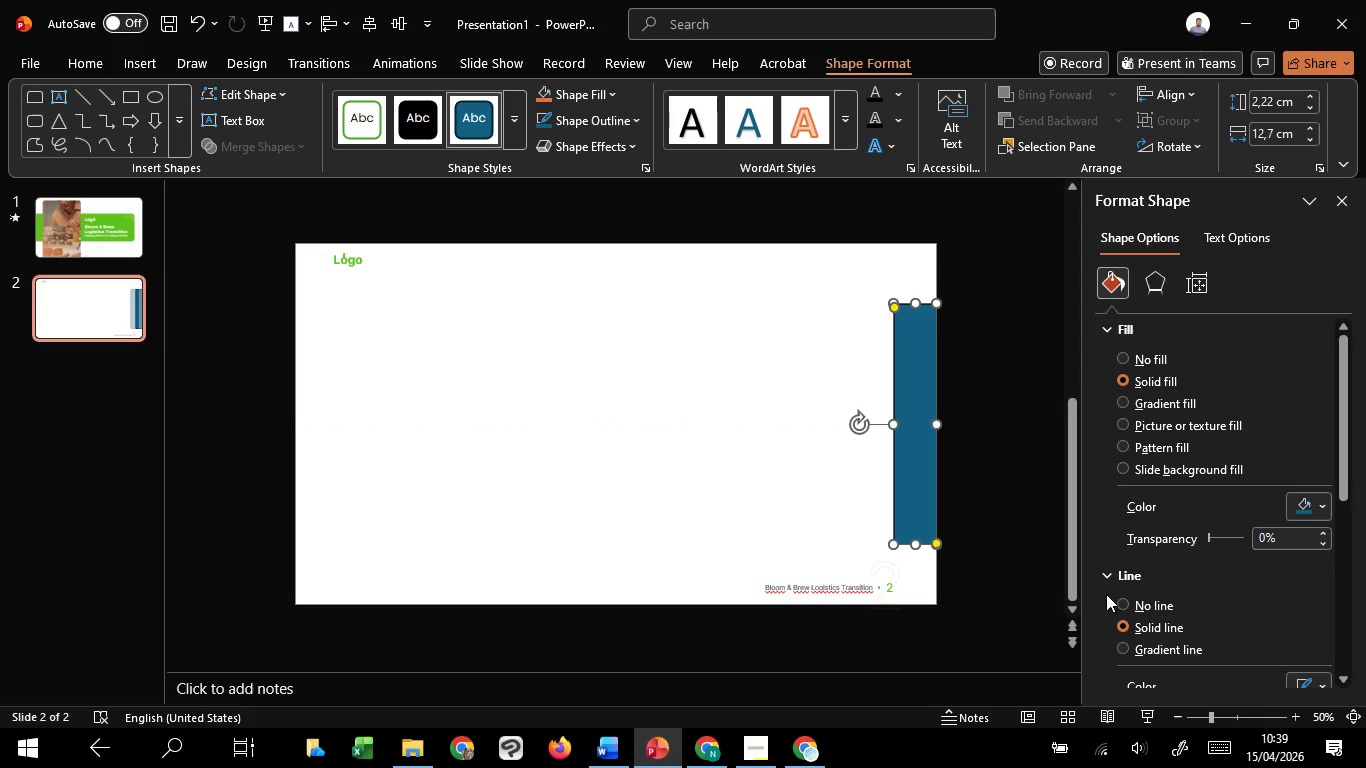 
key(Shift+ShiftLeft)
 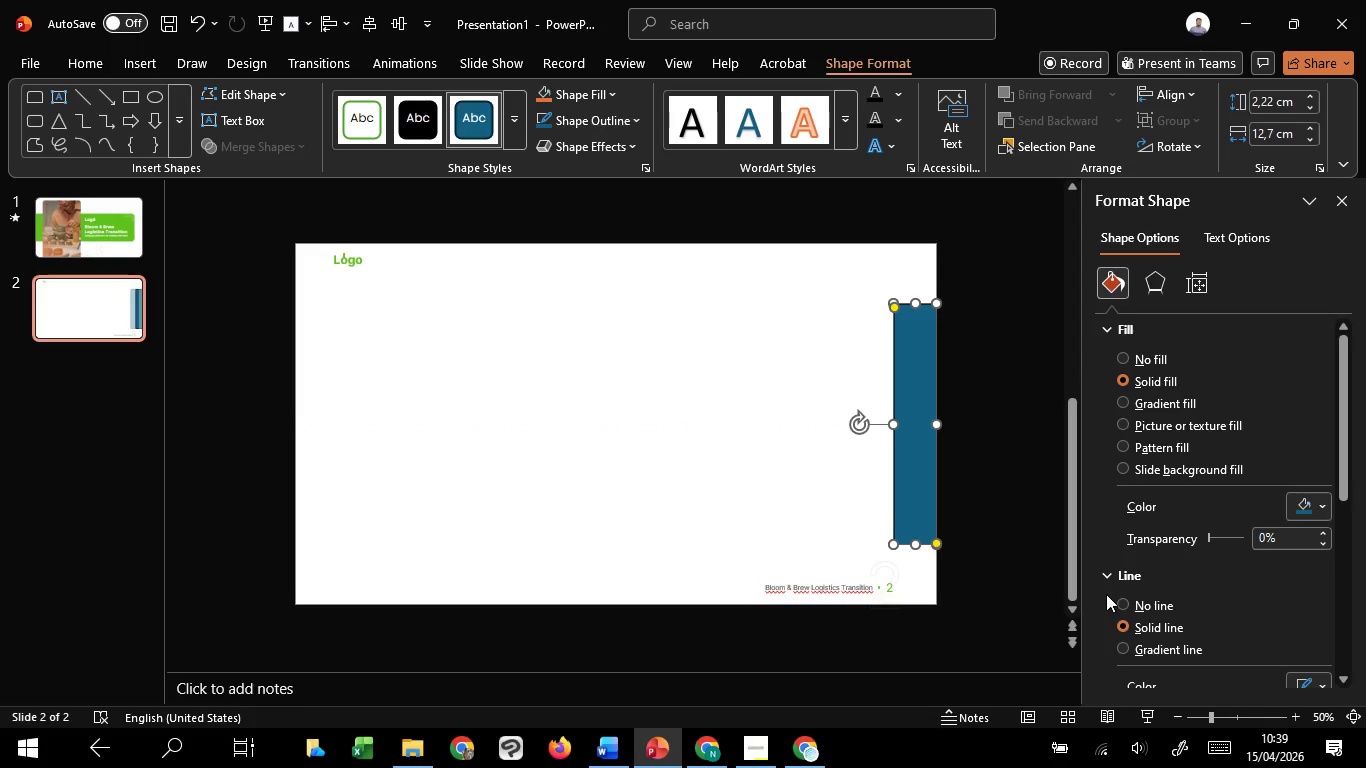 
key(Shift+ShiftLeft)
 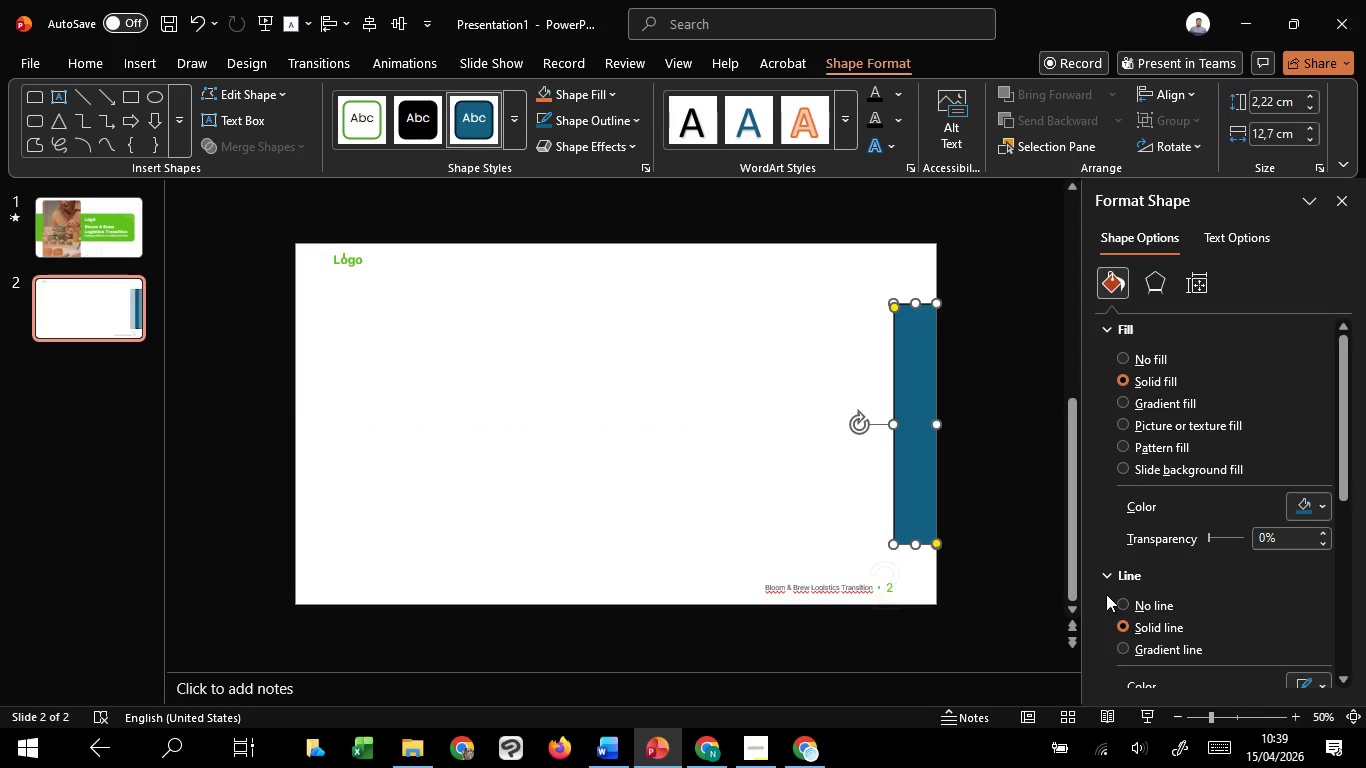 
key(Shift+ShiftLeft)
 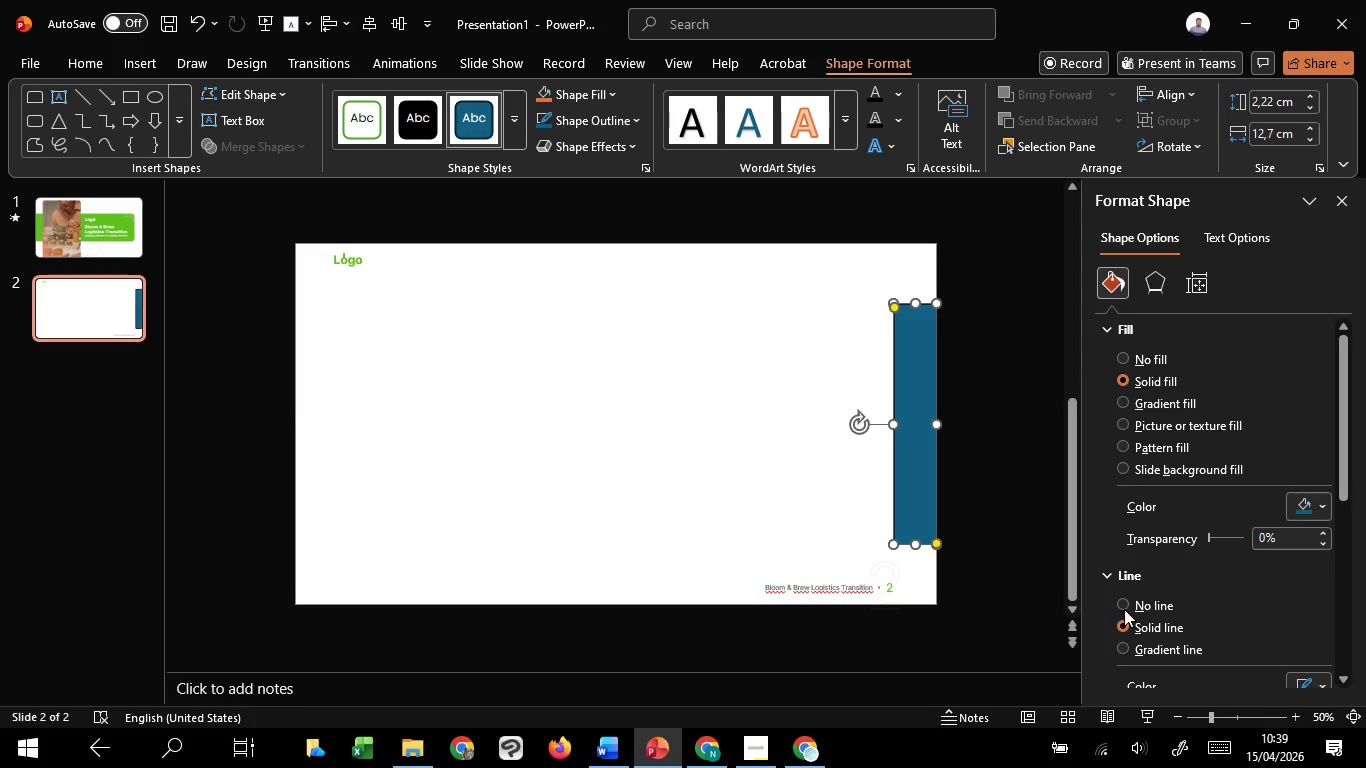 
key(Shift+ShiftLeft)
 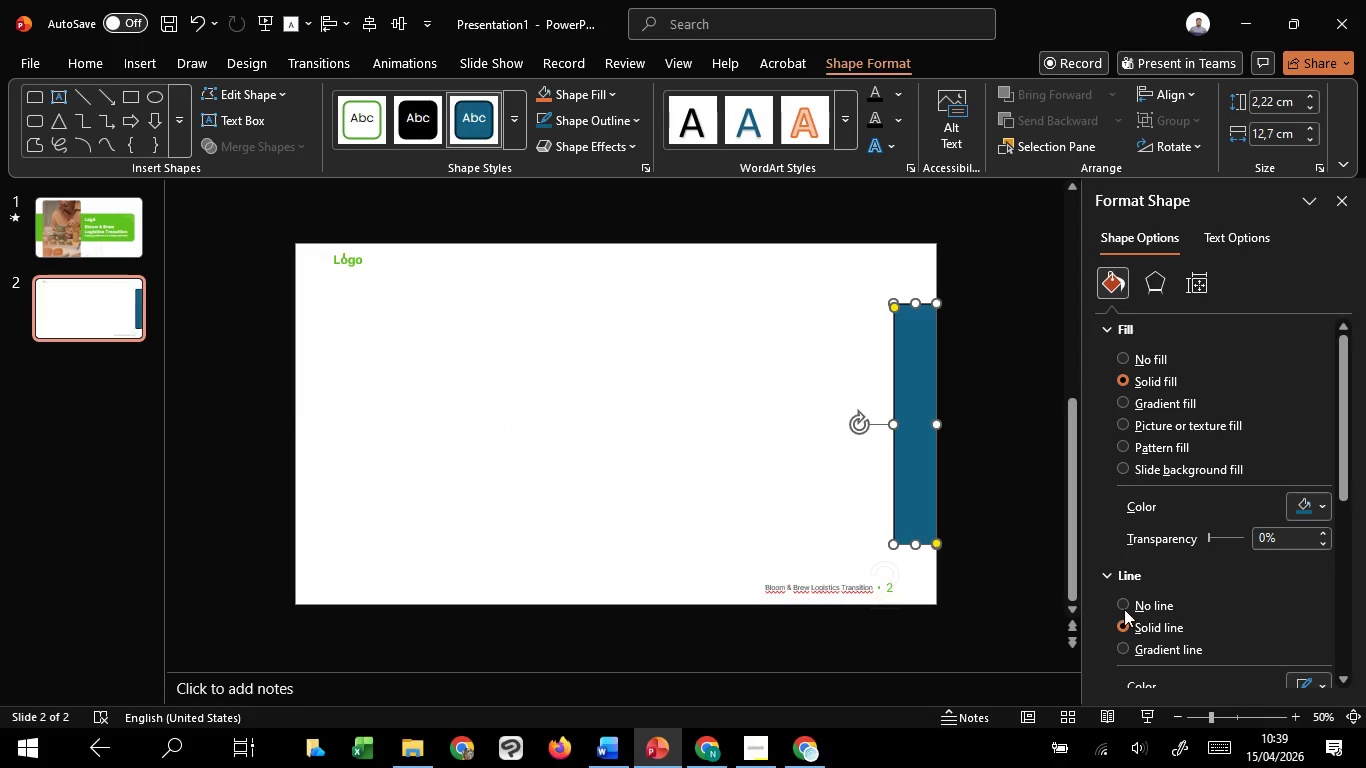 
key(Shift+ShiftLeft)
 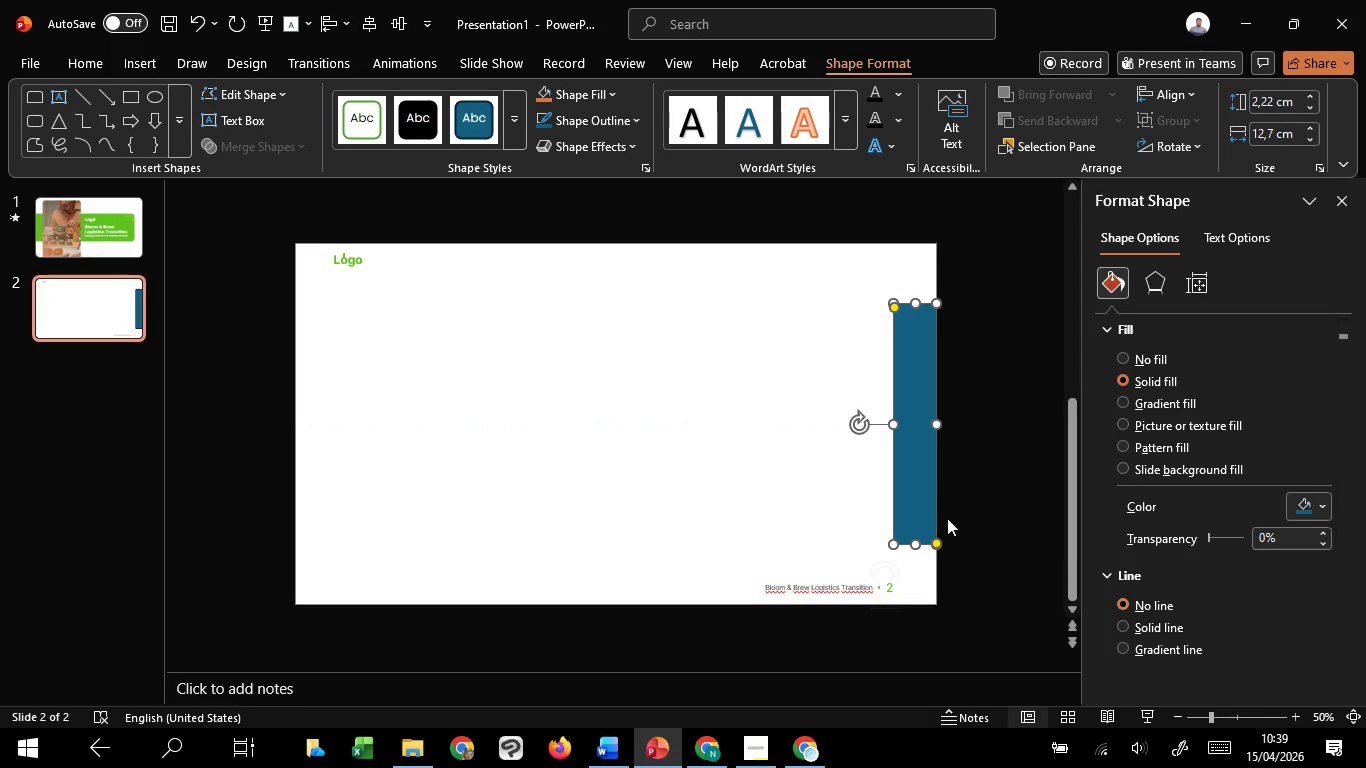 
left_click([1126, 605])
 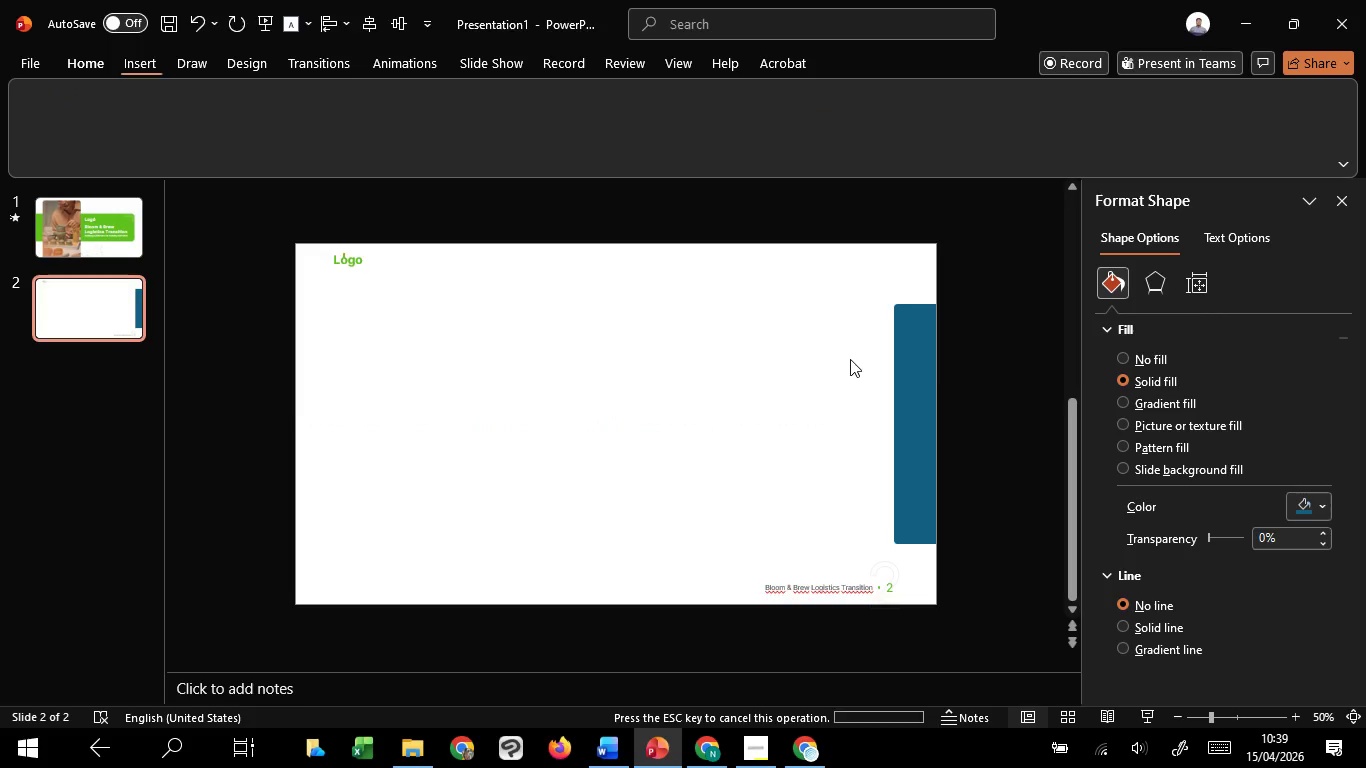 
left_click([850, 359])
 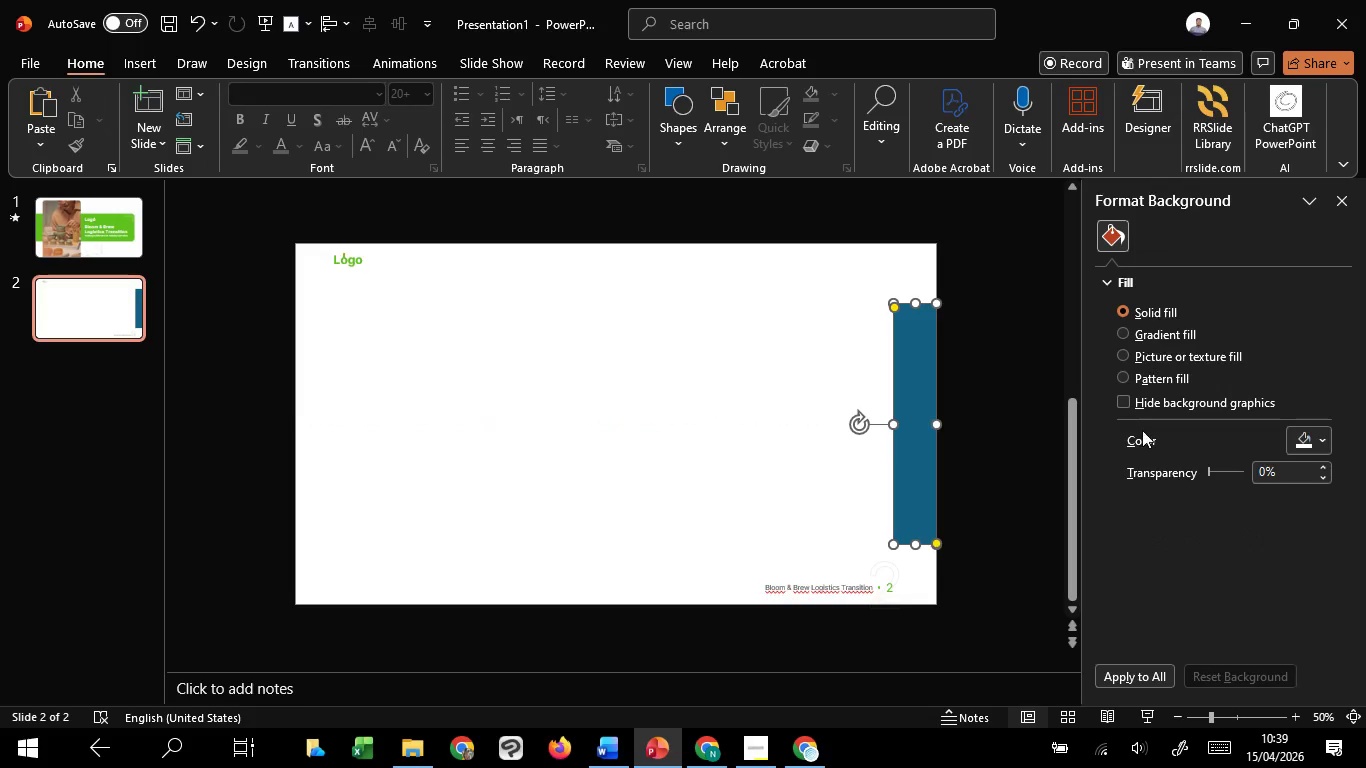 
left_click([923, 372])
 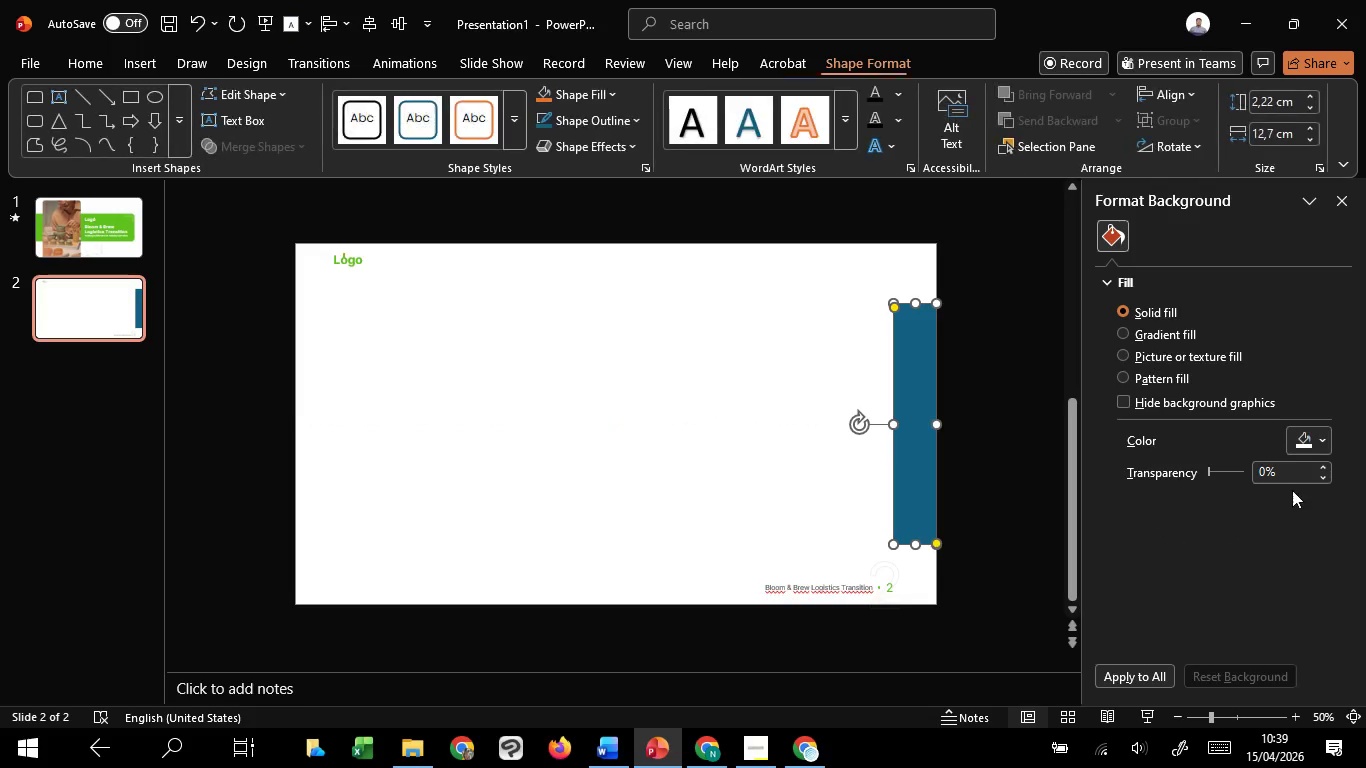 
mouse_move([1280, 468])
 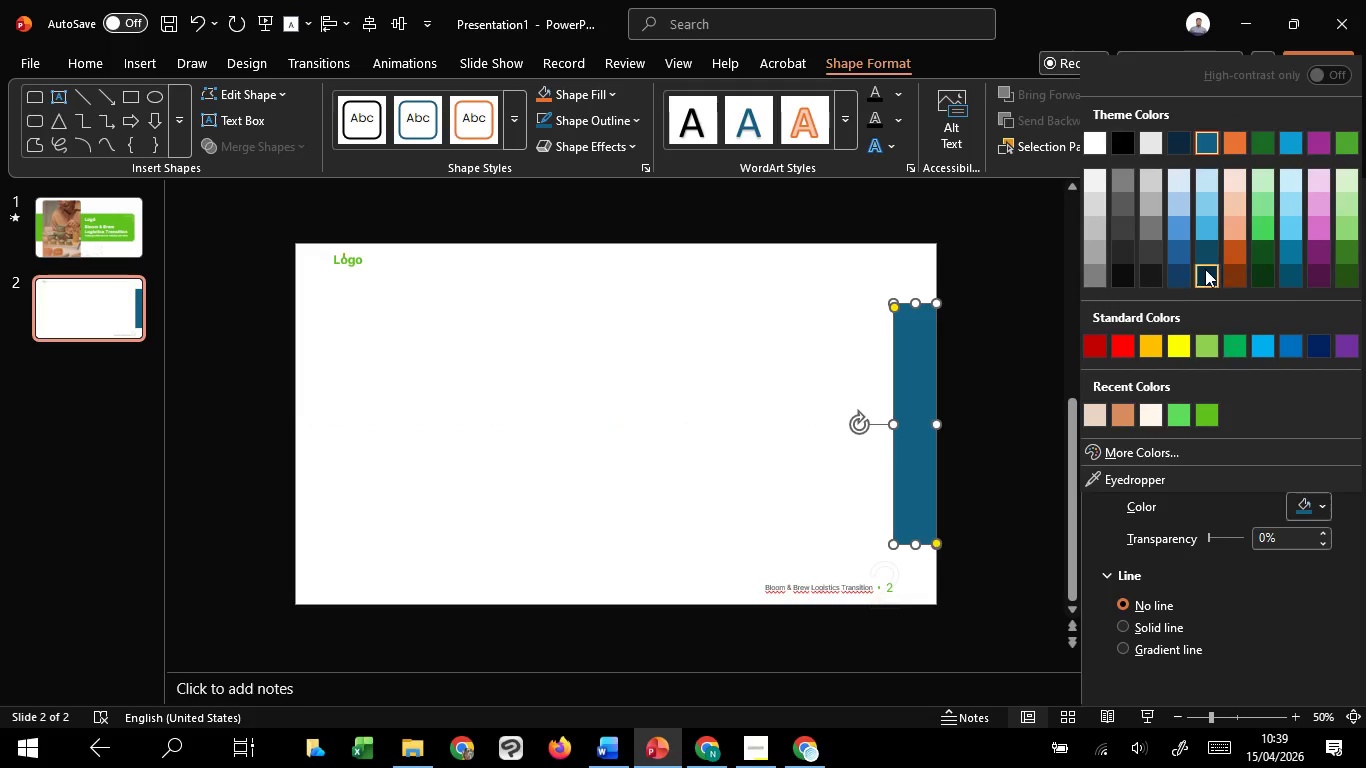 
left_click([1304, 496])
 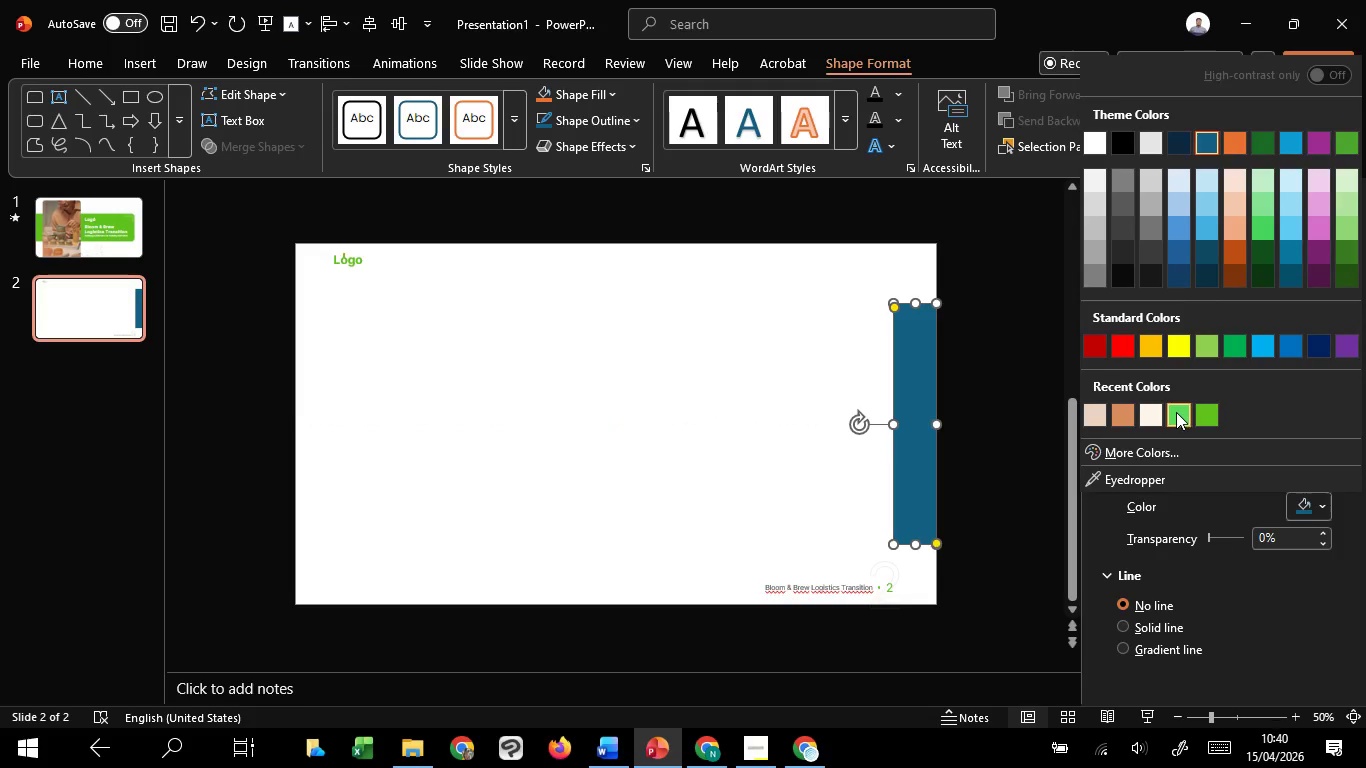 
mouse_move([1184, 425])
 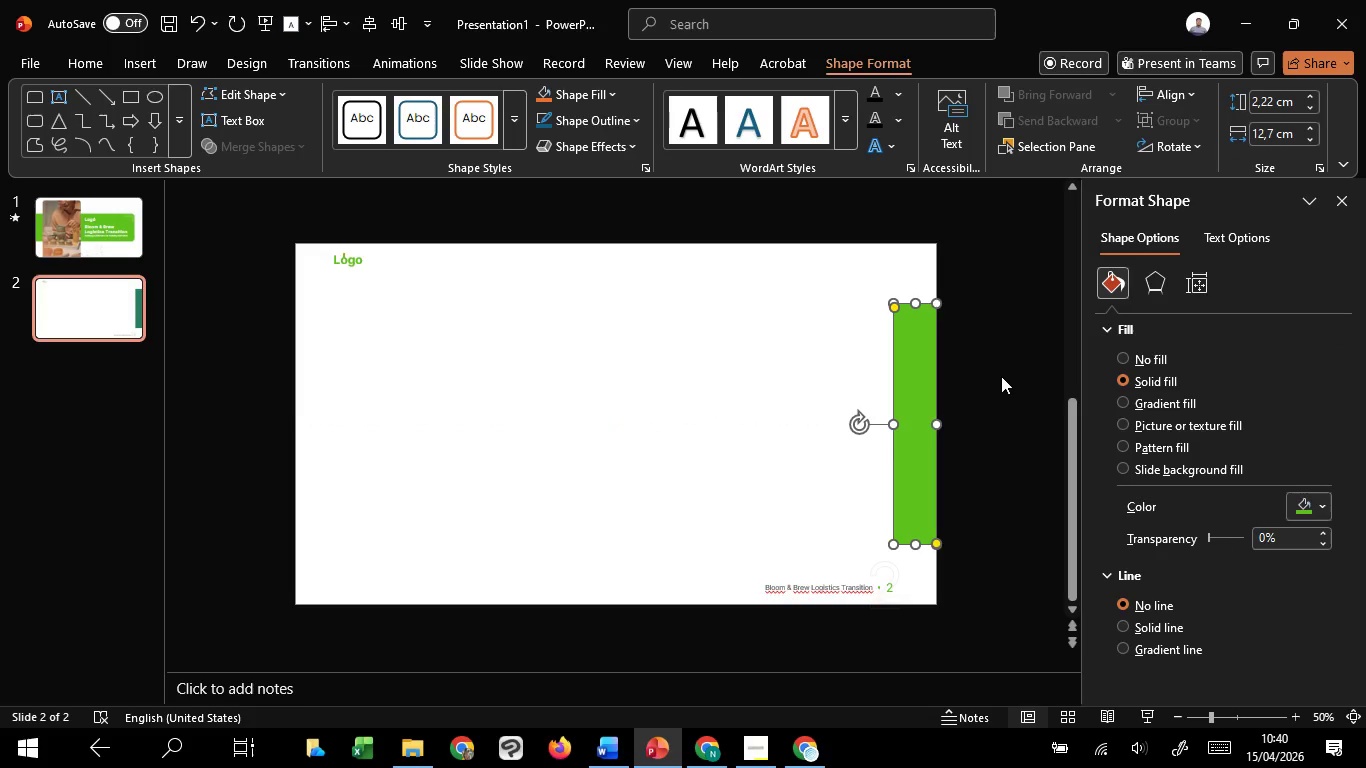 
left_click([1208, 420])
 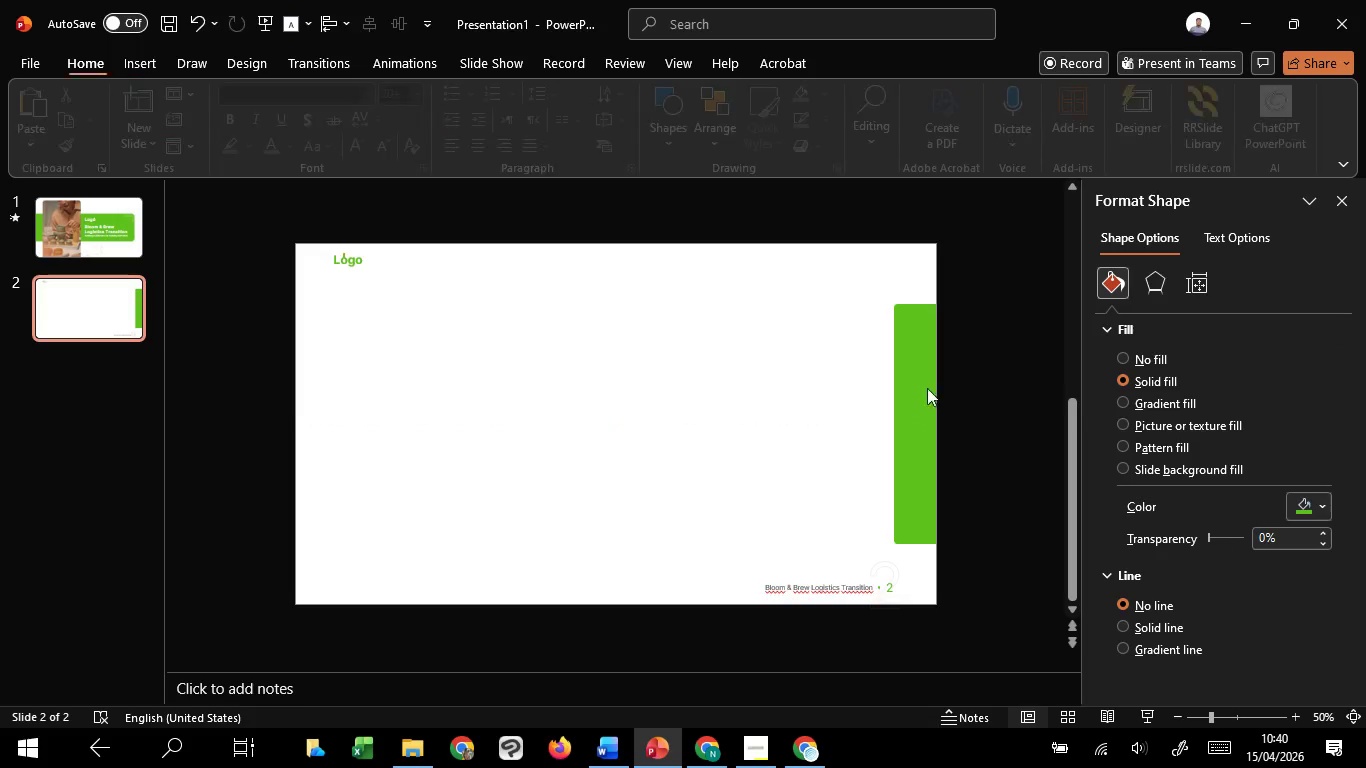 
left_click([1001, 375])
 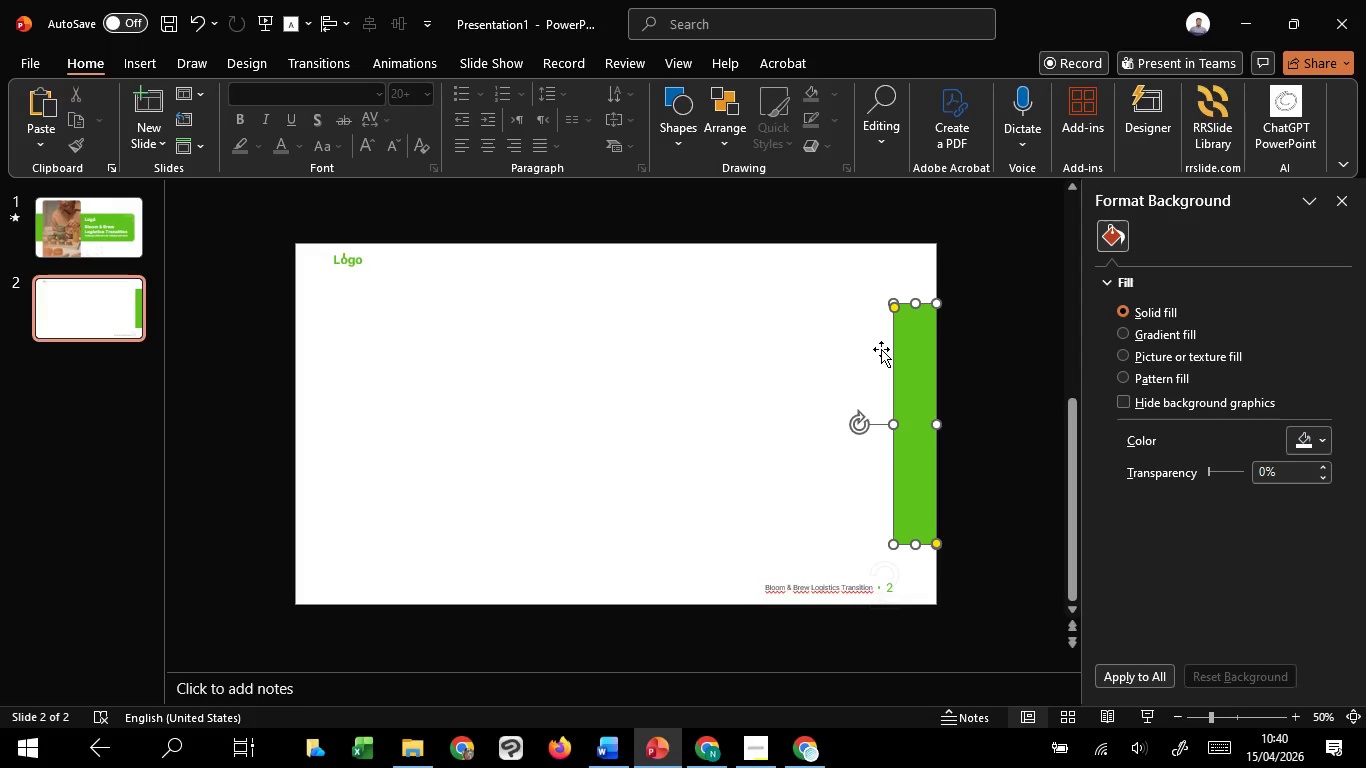 
left_click([913, 388])
 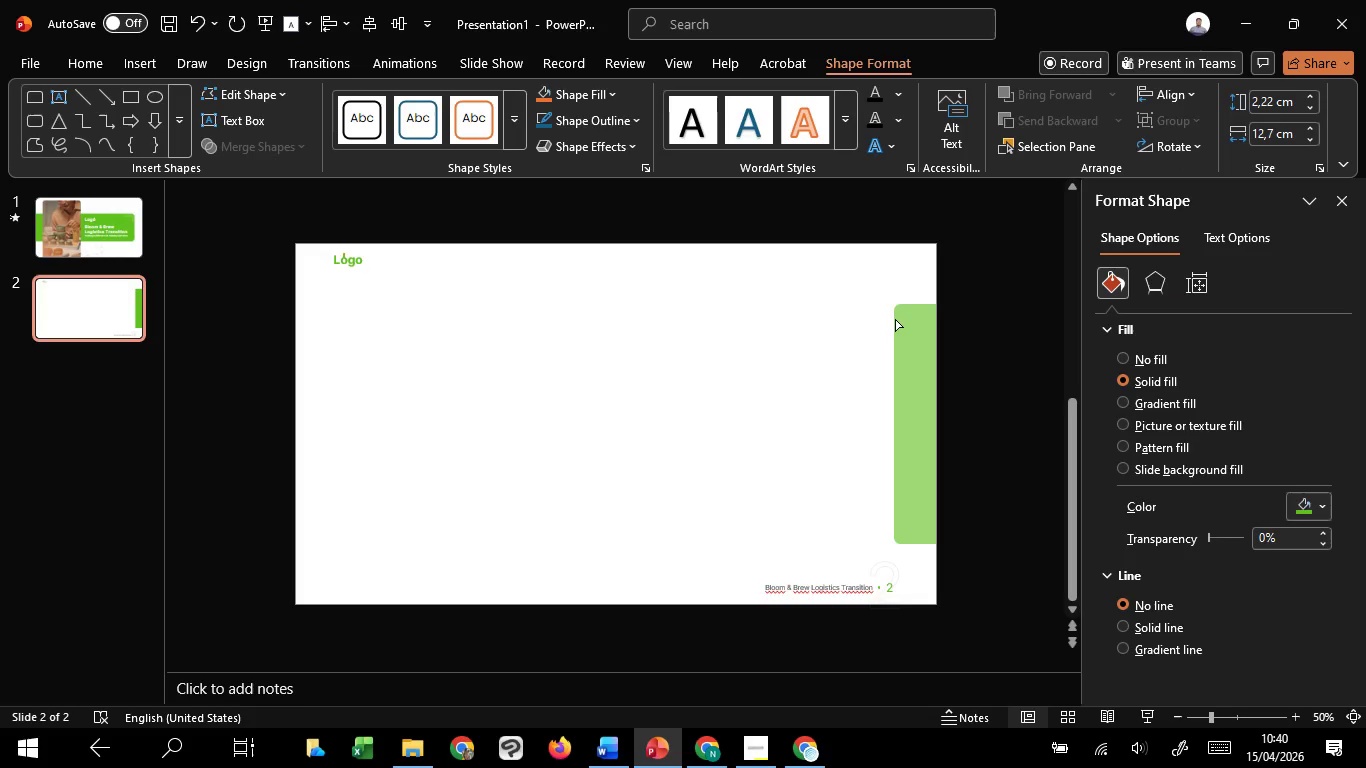 
left_click_drag(start_coordinate=[894, 312], to_coordinate=[895, 320])
 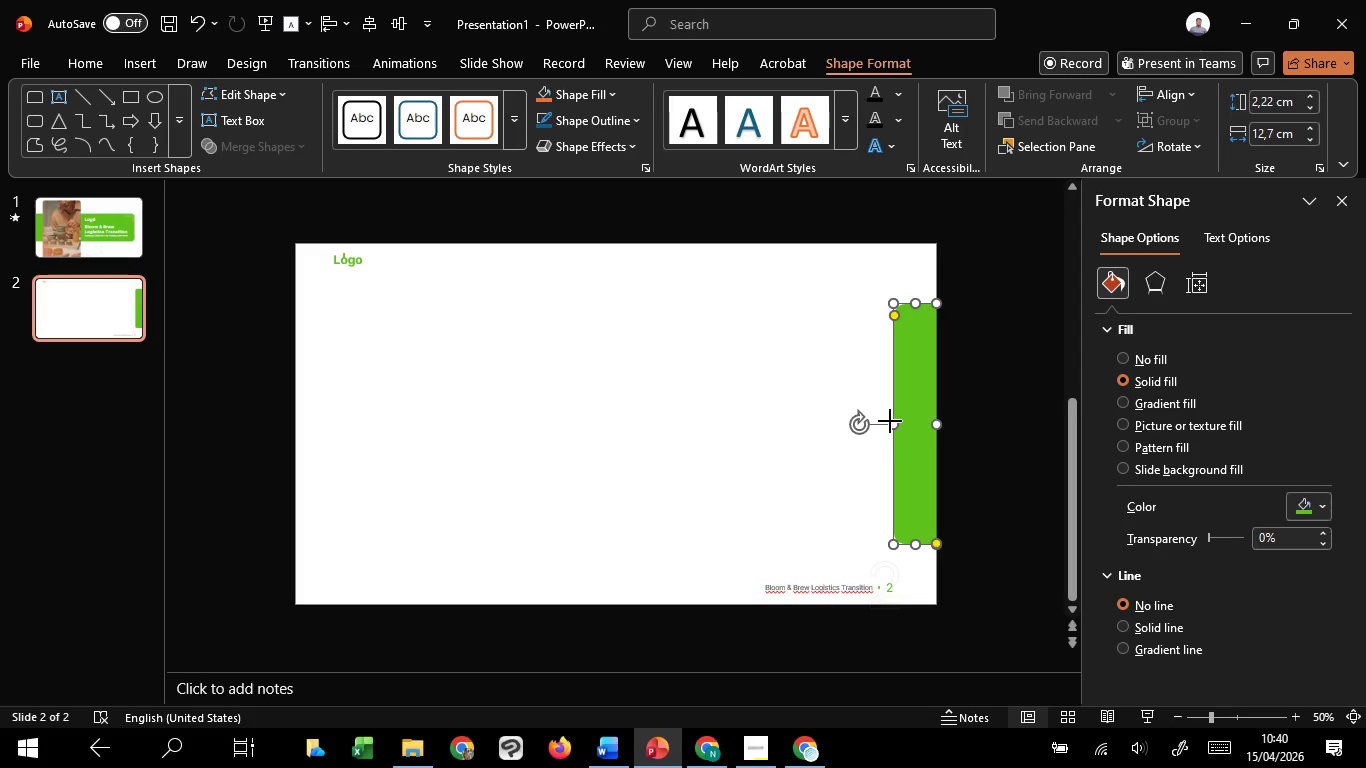 
left_click_drag(start_coordinate=[890, 421], to_coordinate=[879, 420])
 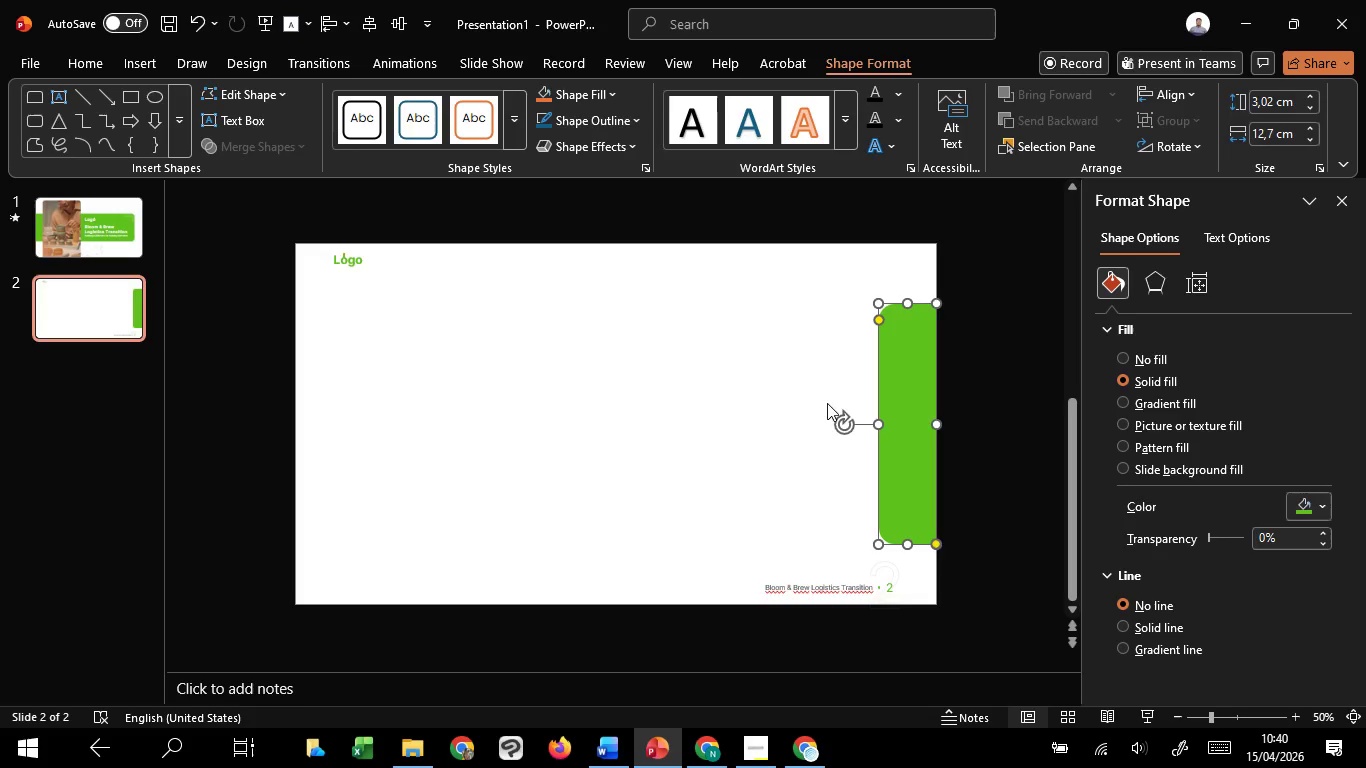 
left_click([785, 372])
 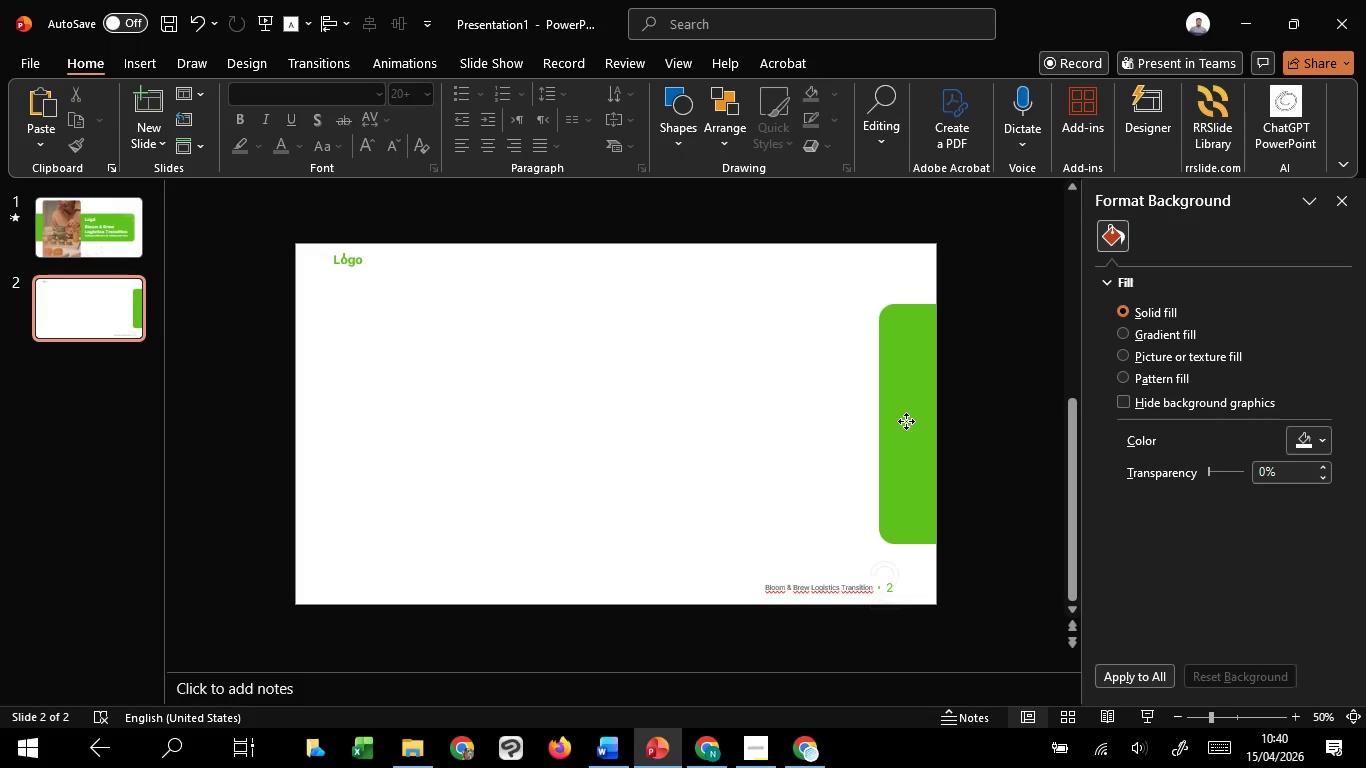 
left_click([906, 421])
 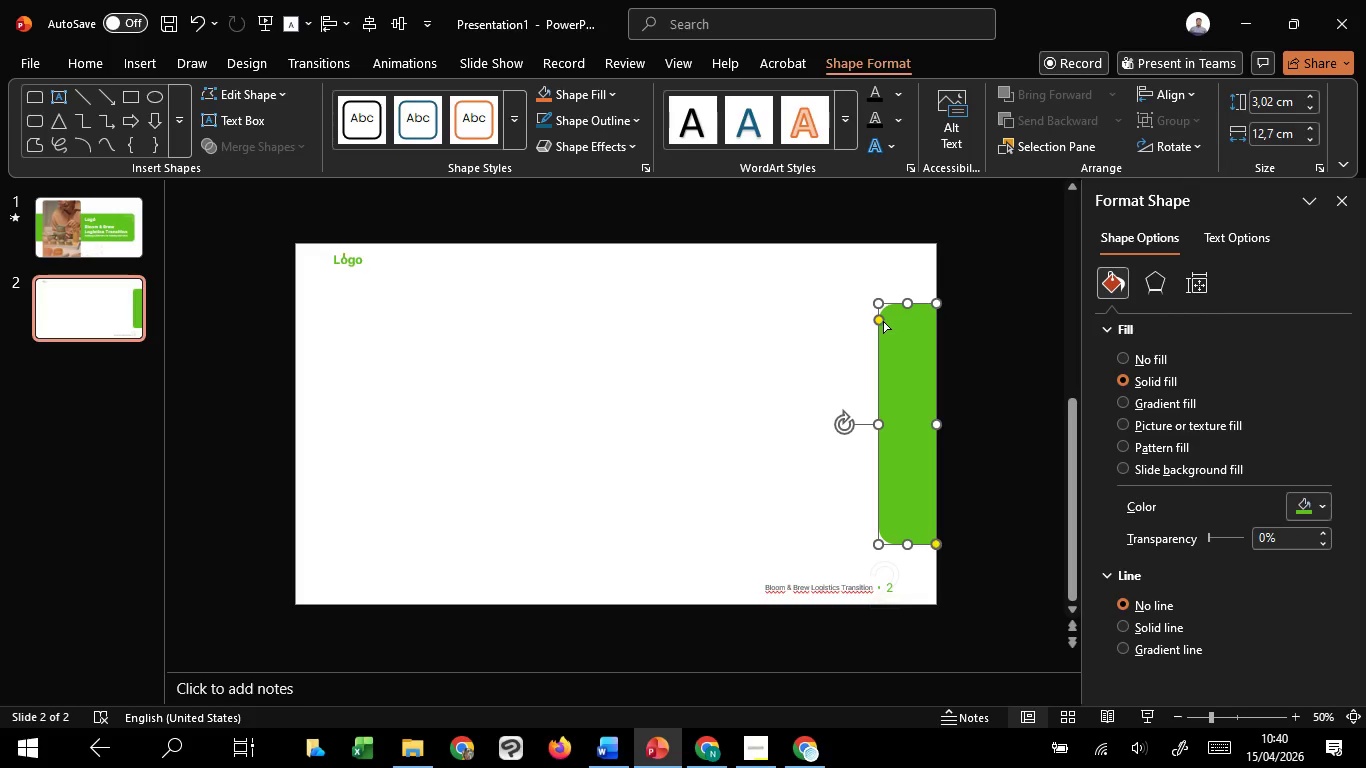 
left_click_drag(start_coordinate=[884, 323], to_coordinate=[883, 314])
 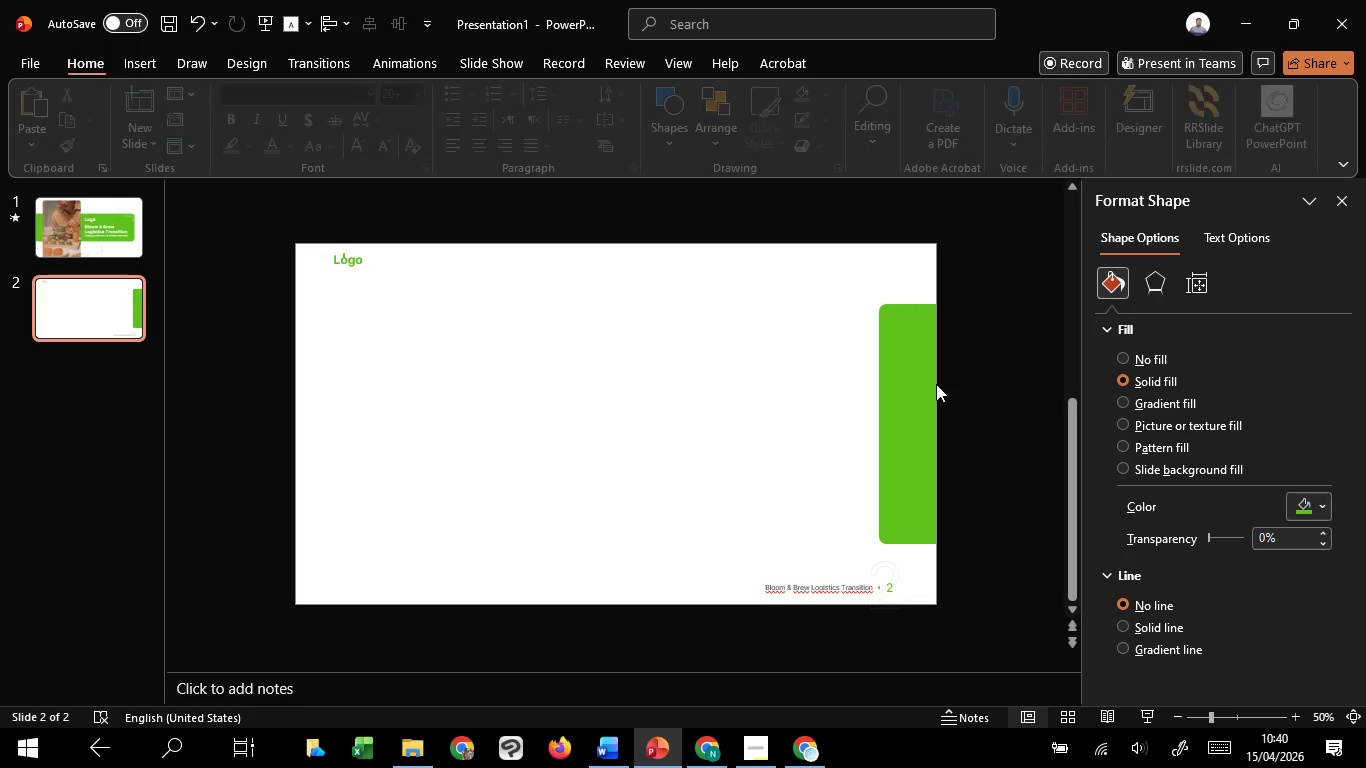 
left_click([981, 364])
 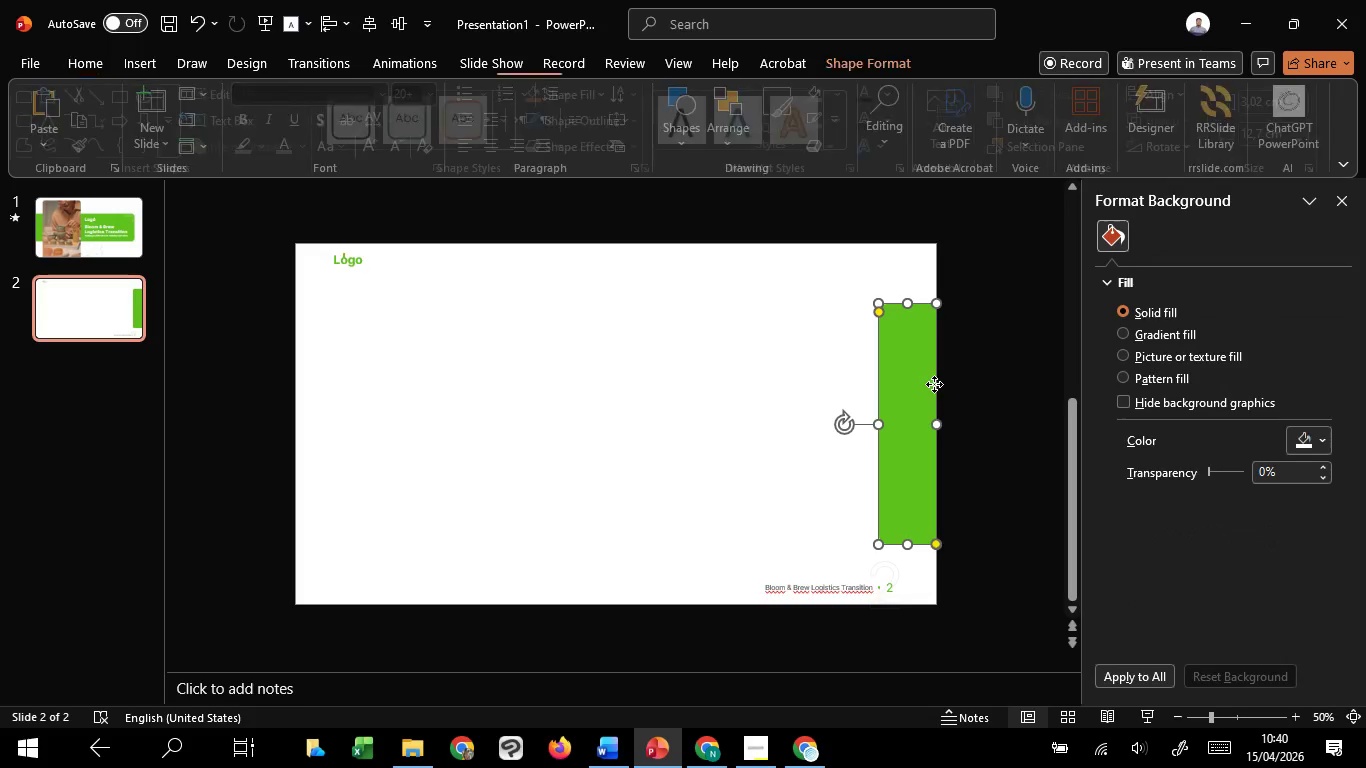 
left_click([934, 384])
 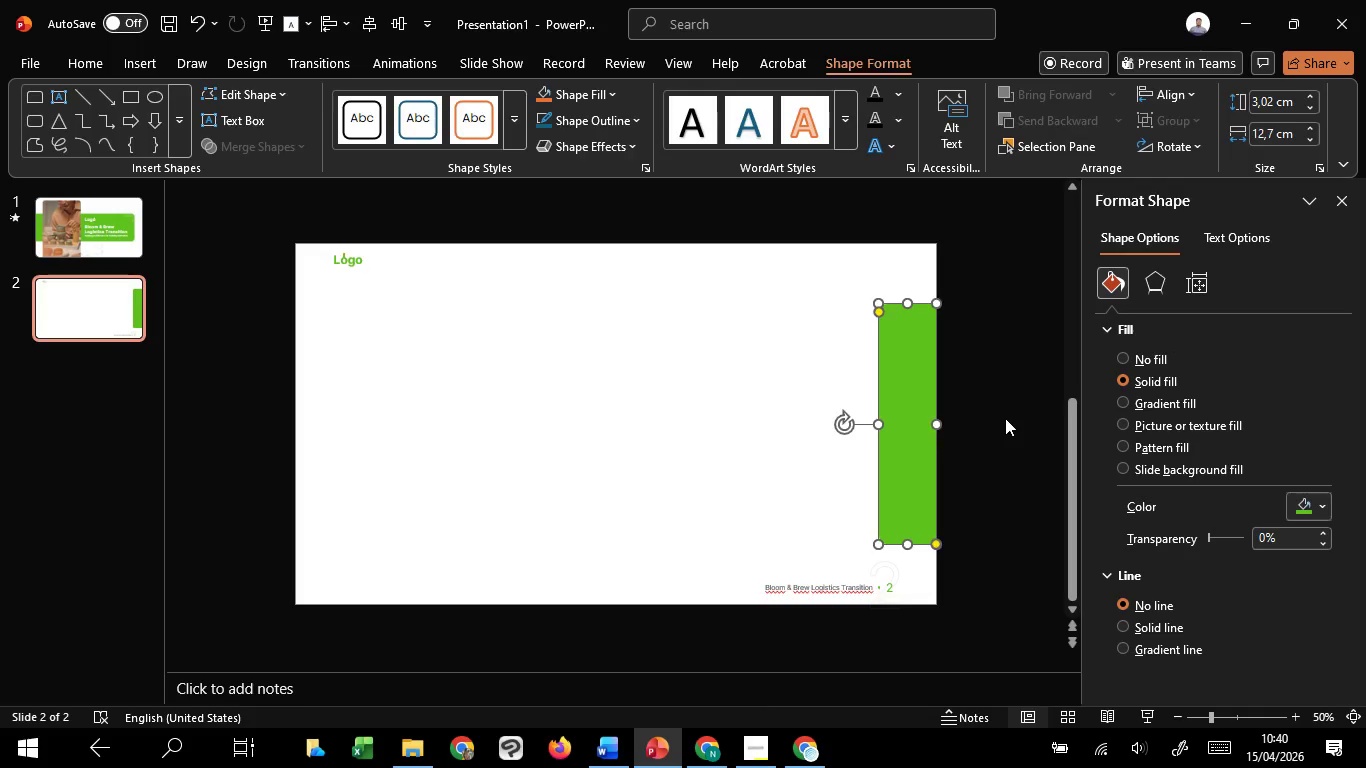 
left_click([1005, 418])
 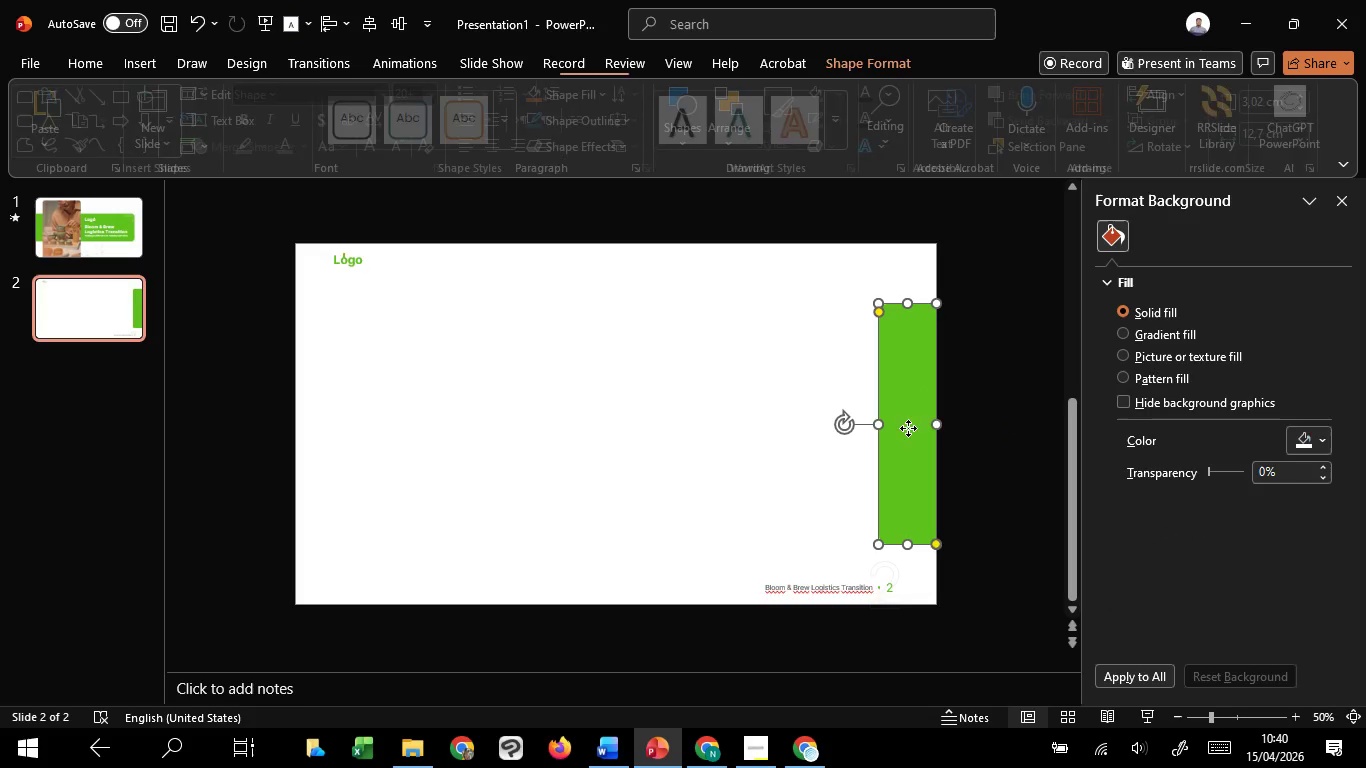 
left_click([908, 428])
 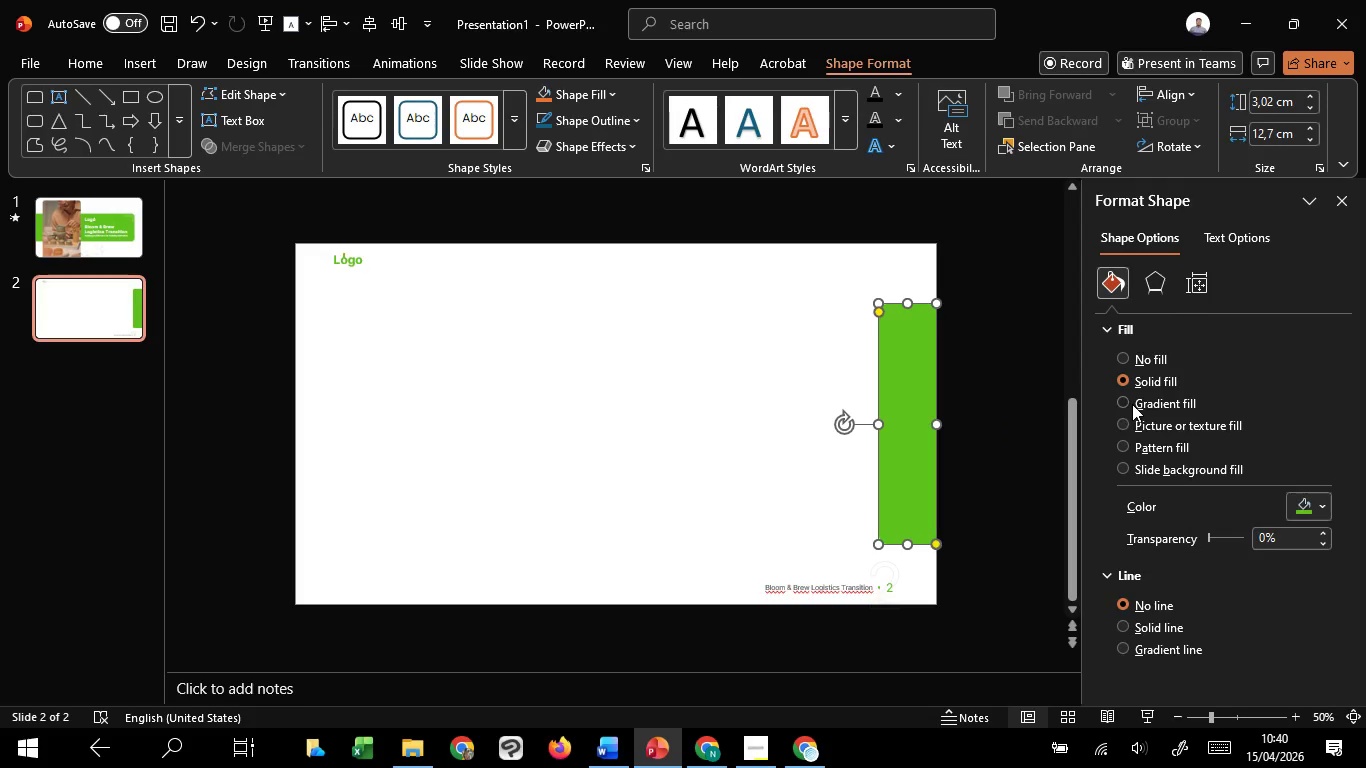 
left_click([1132, 404])
 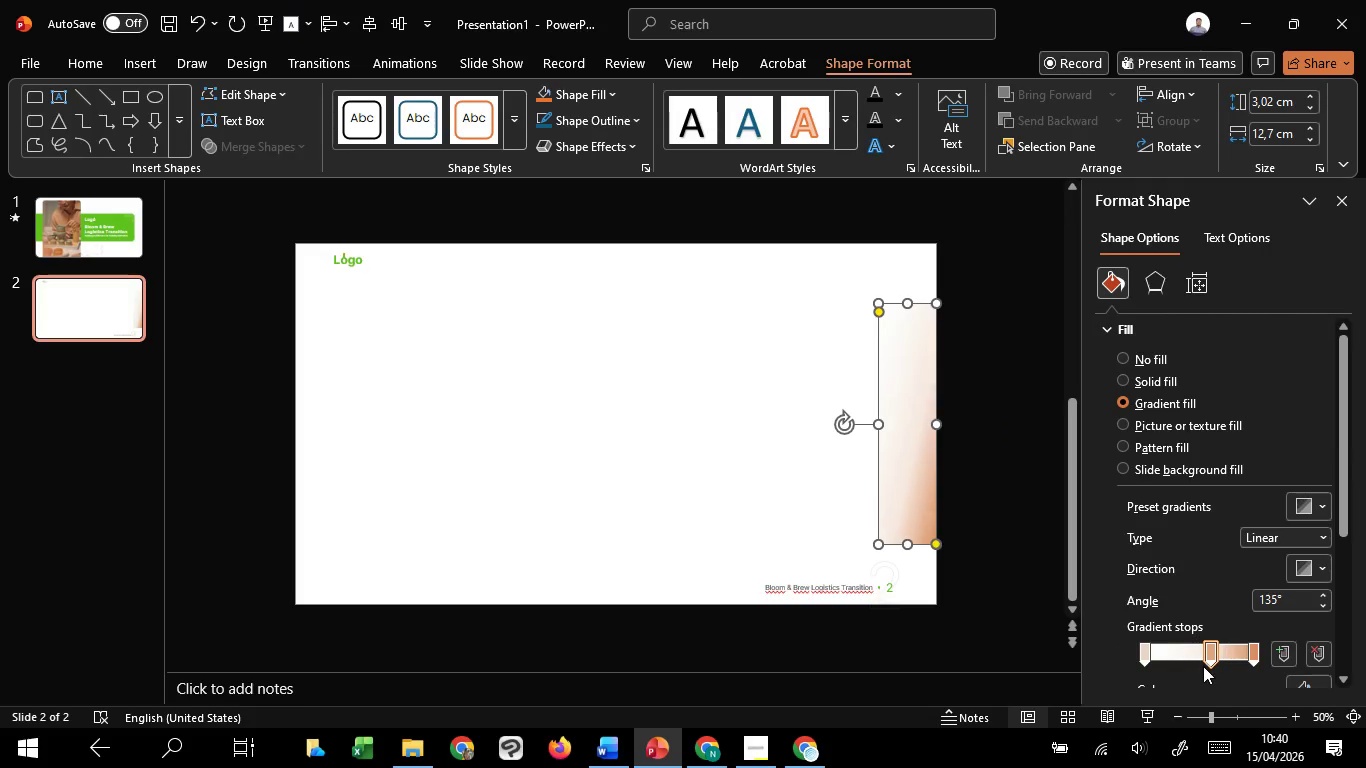 
scroll: coordinate [1203, 666], scroll_direction: down, amount: 1.0
 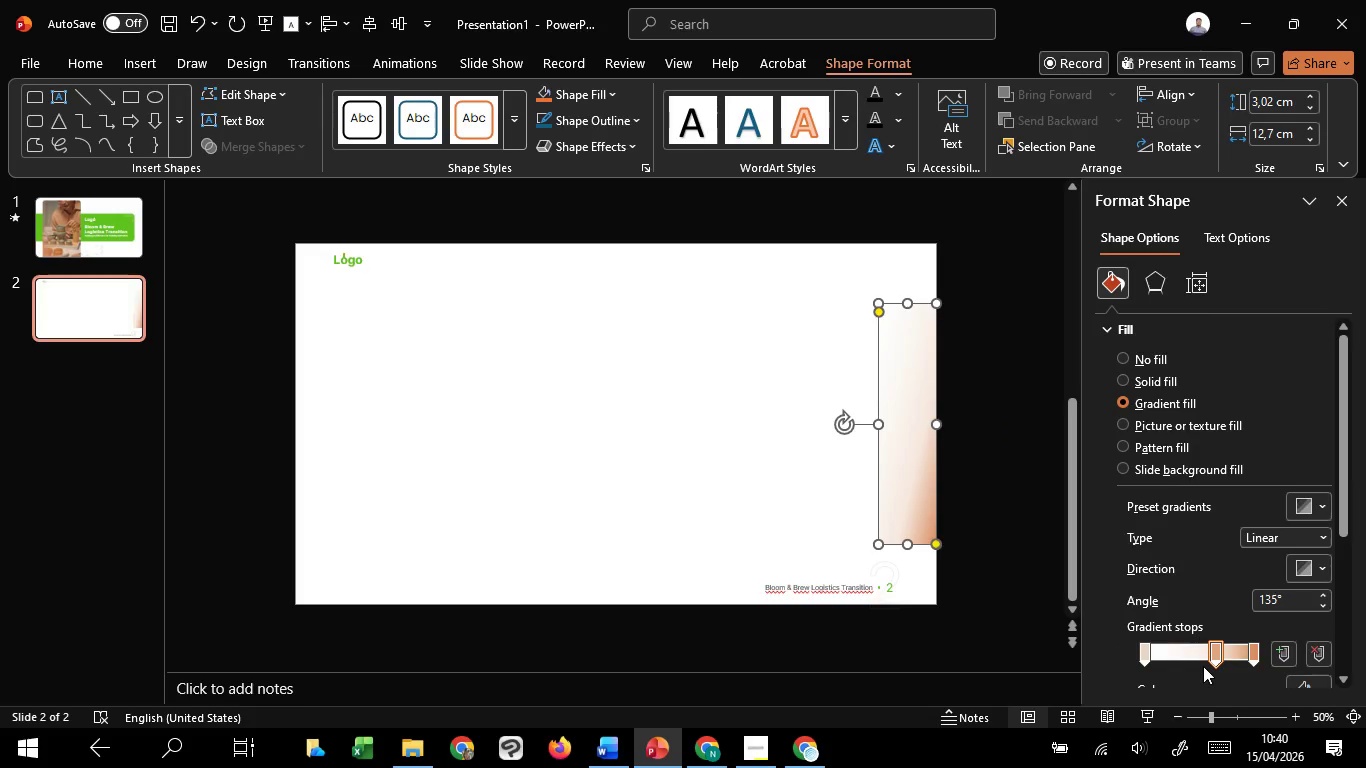 
scroll: coordinate [1203, 666], scroll_direction: none, amount: 0.0
 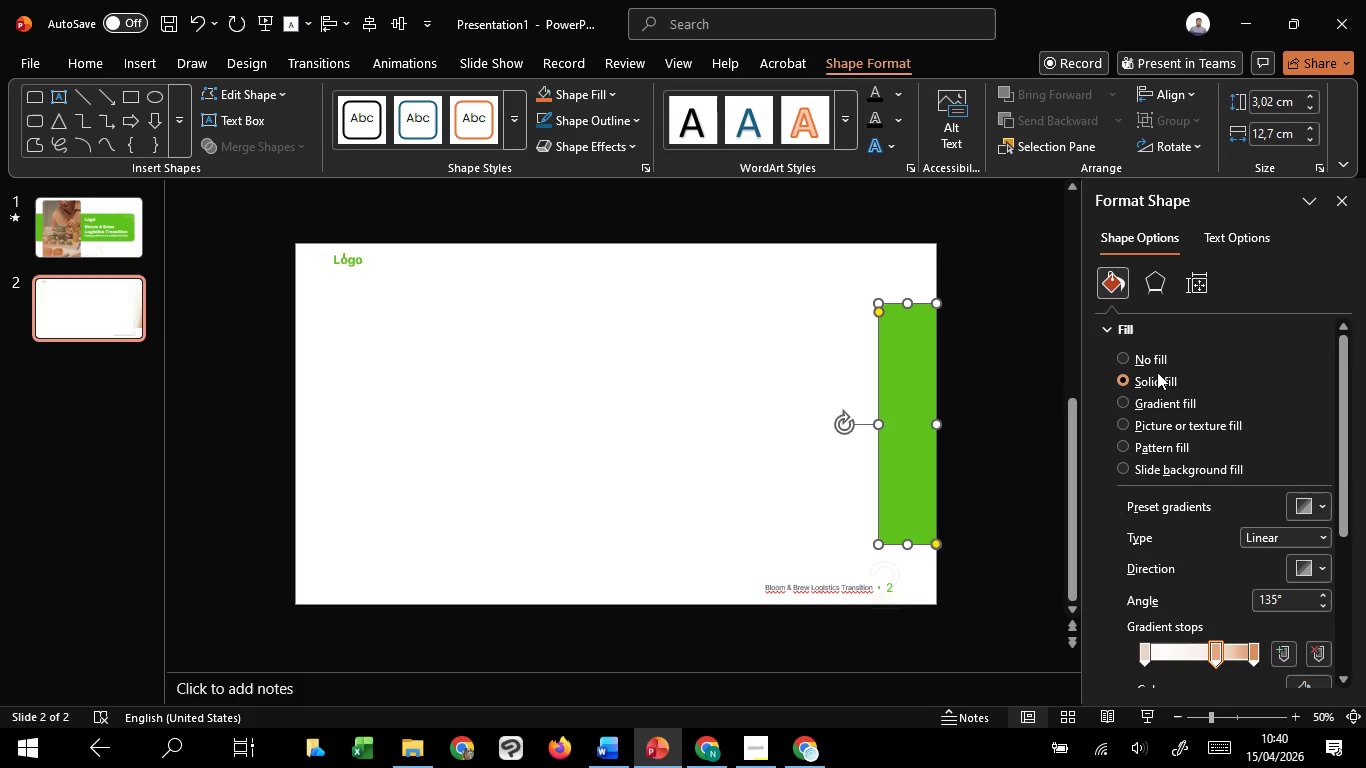 
left_click([1157, 372])
 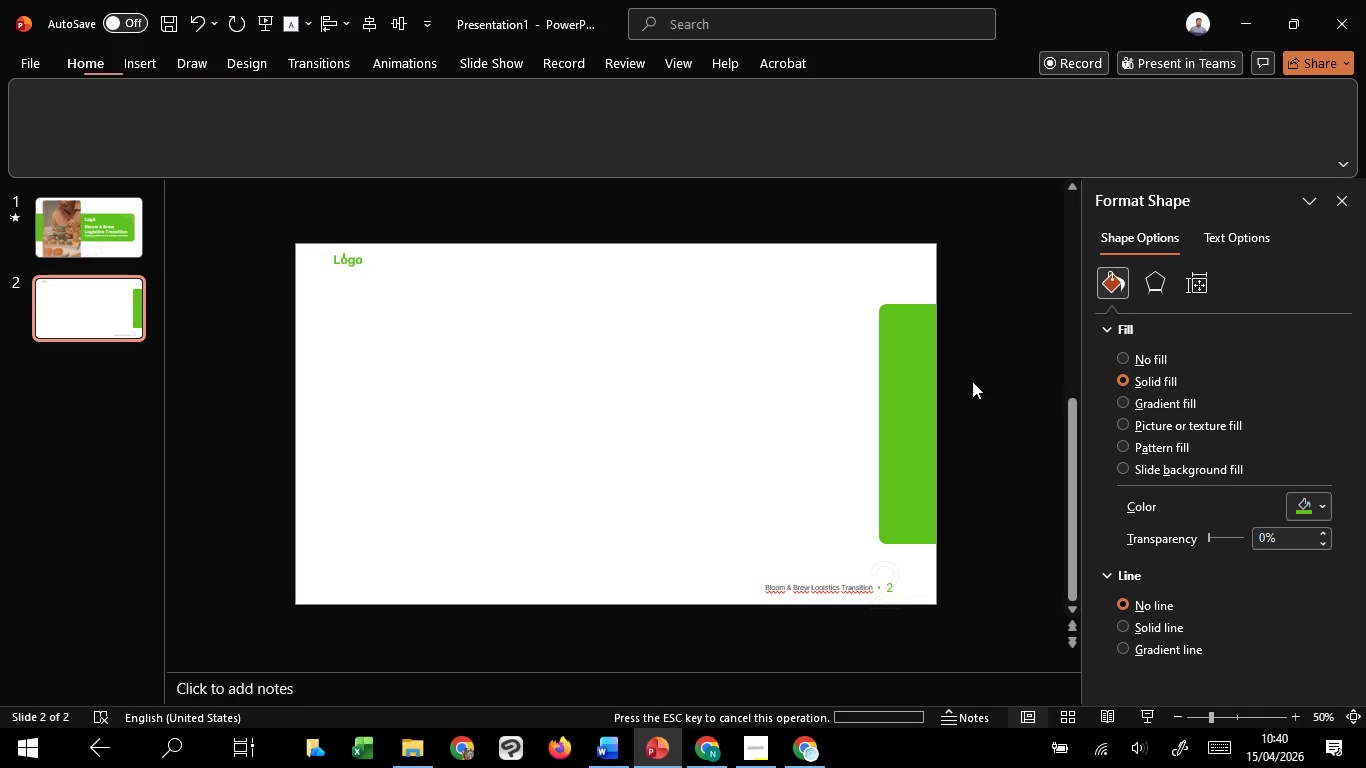 
left_click([972, 381])
 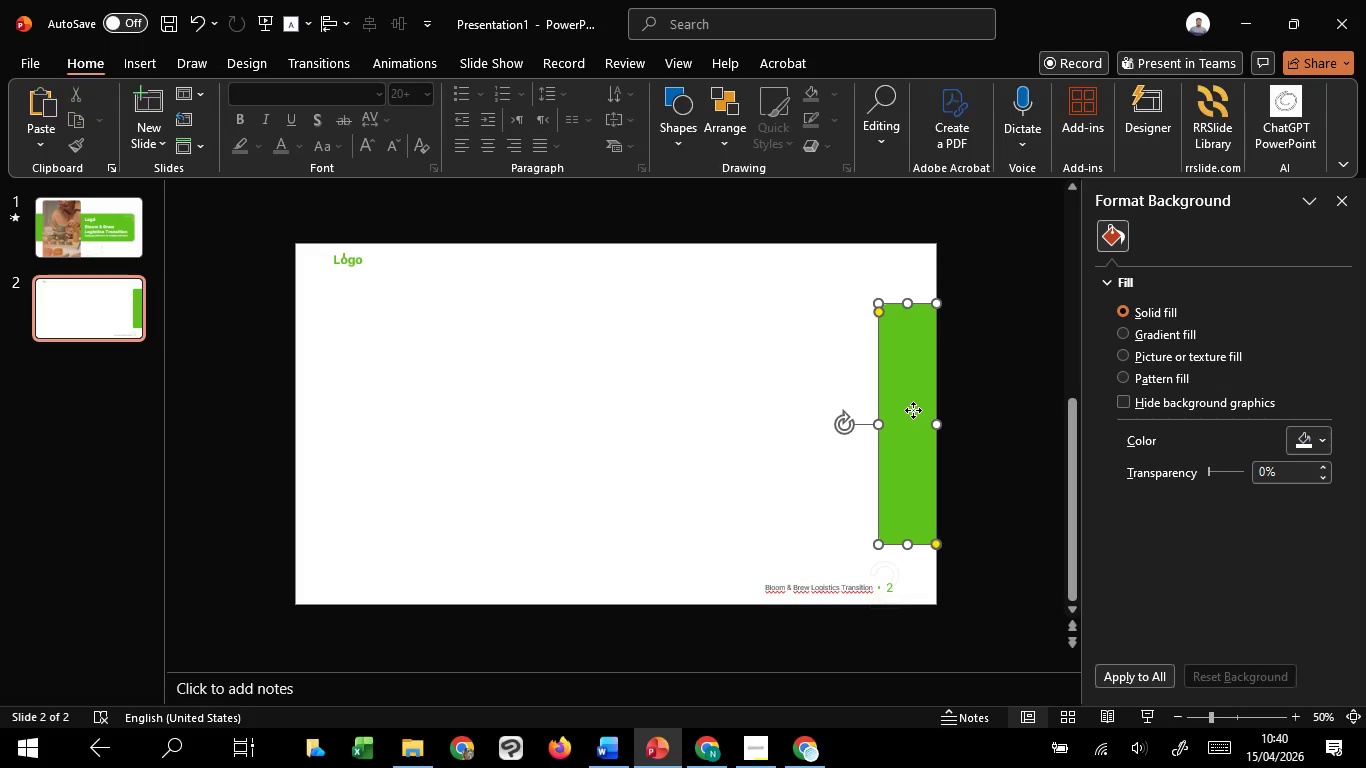 
left_click([913, 410])
 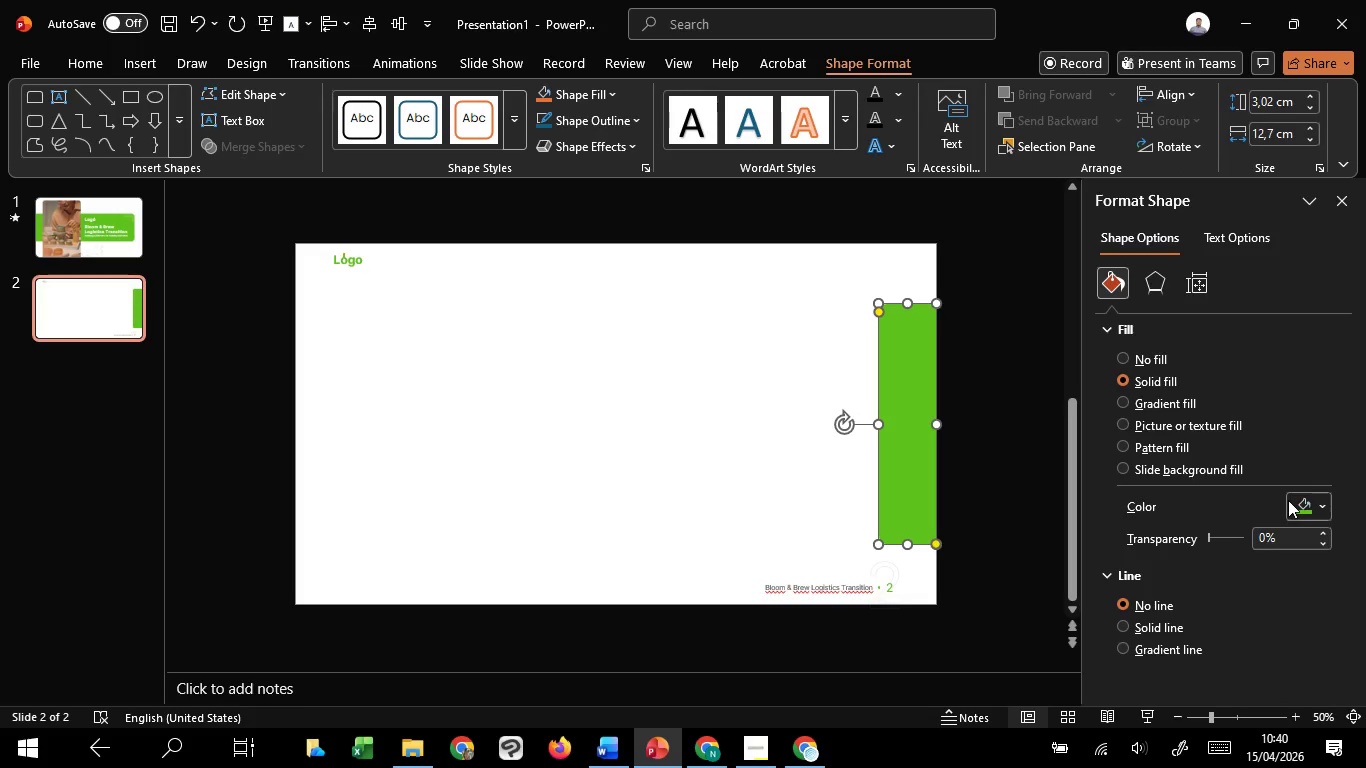 
left_click([1288, 500])
 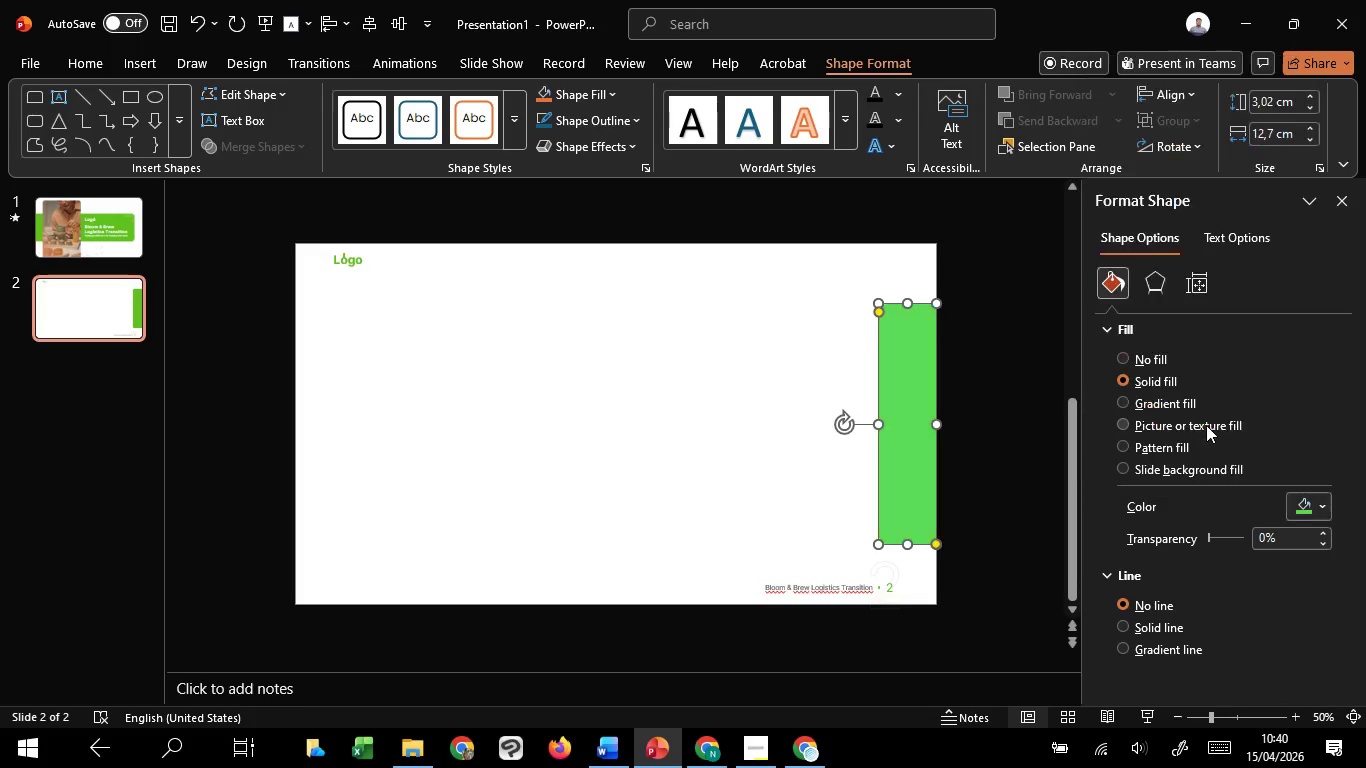 
left_click([1206, 425])
 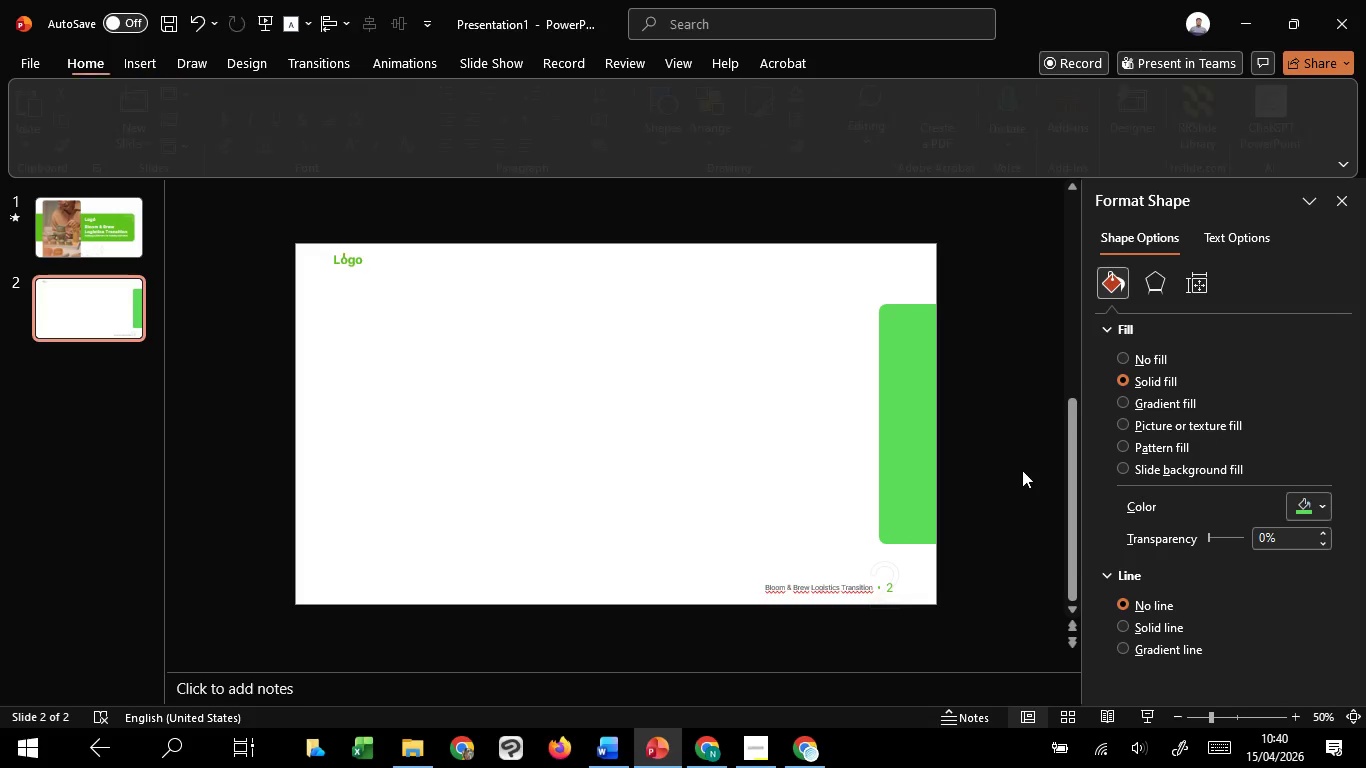 
left_click([1022, 470])
 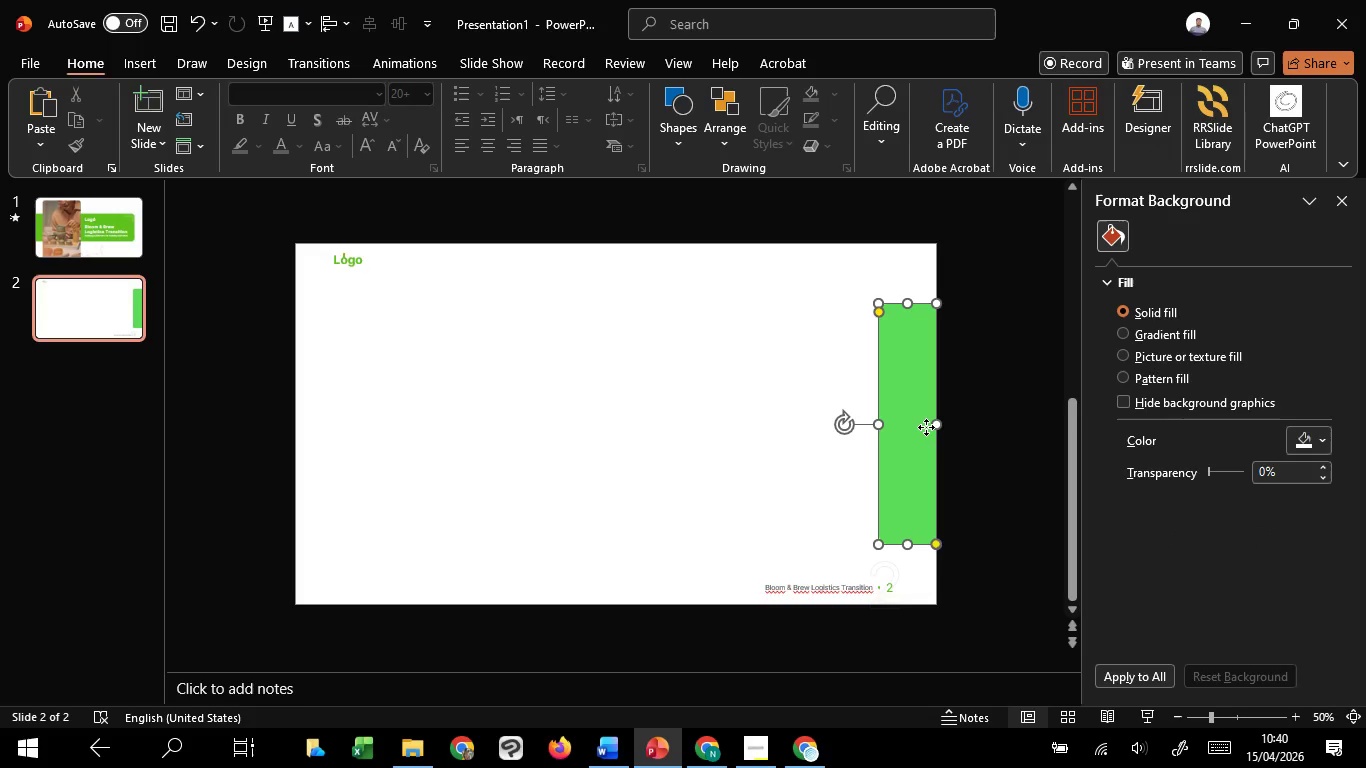 
left_click([926, 427])
 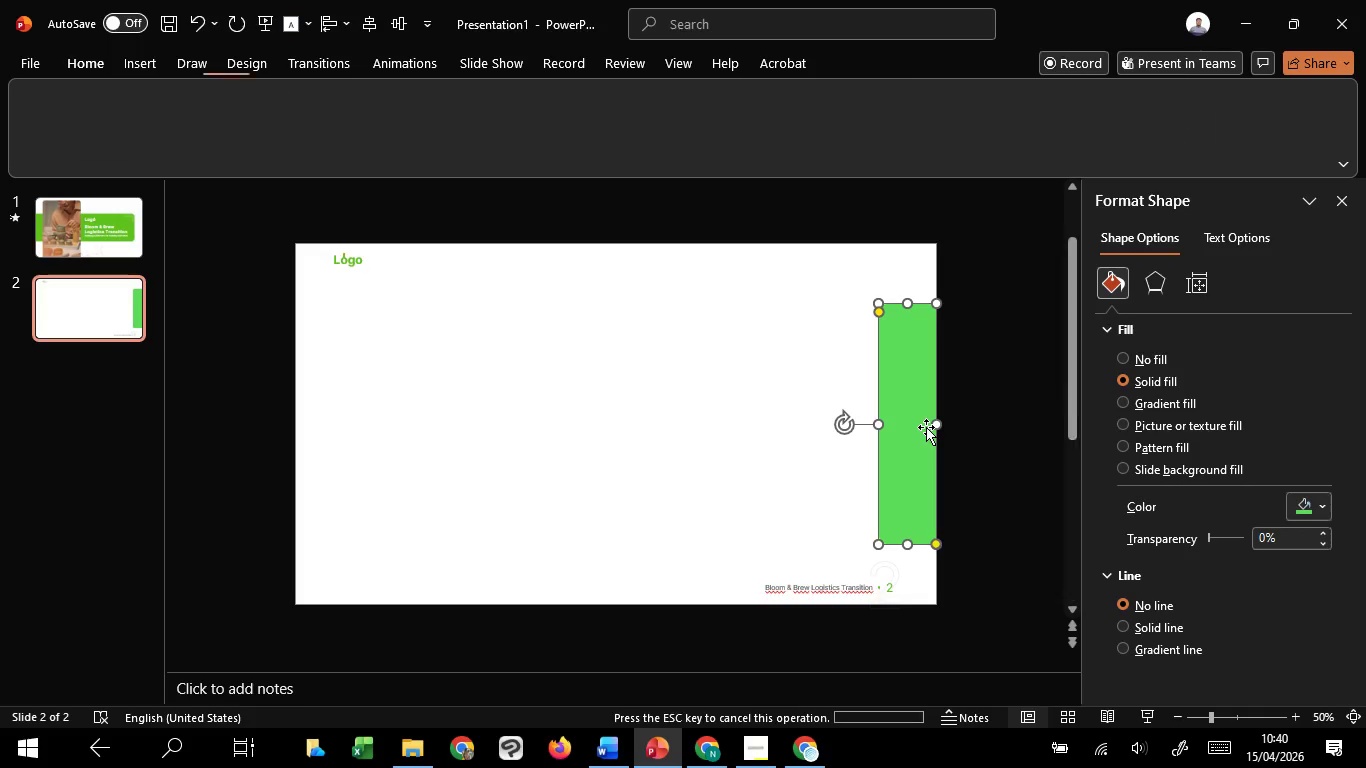 
scroll: coordinate [926, 427], scroll_direction: up, amount: 1.0
 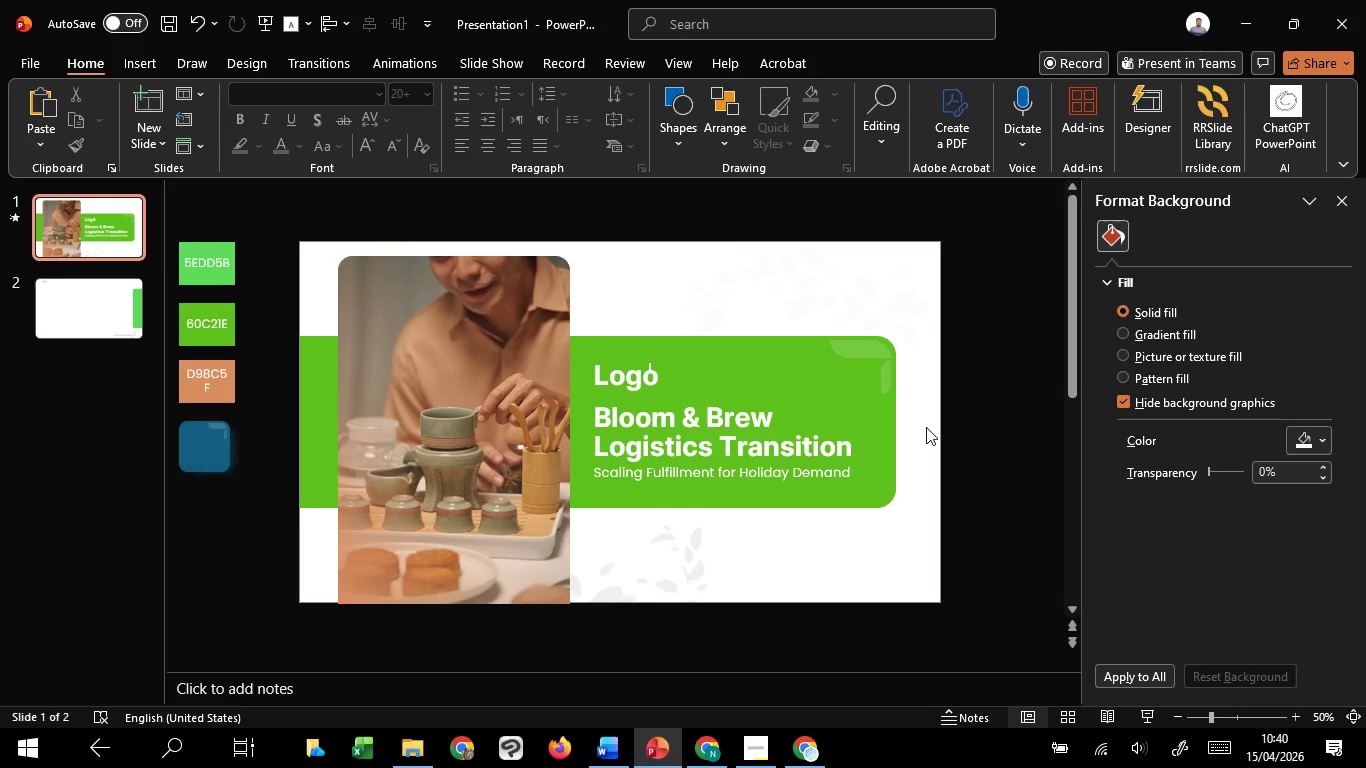 
scroll: coordinate [926, 427], scroll_direction: none, amount: 0.0
 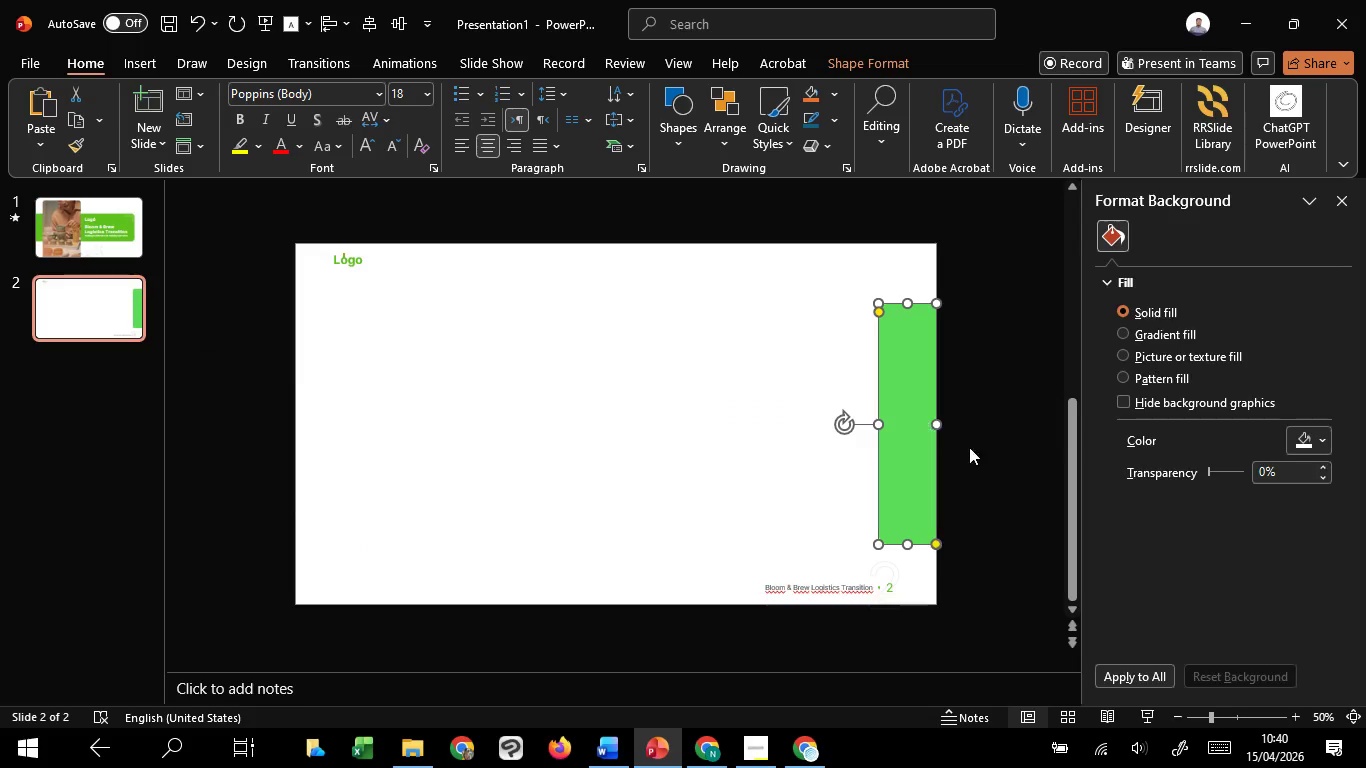 
left_click([926, 427])
 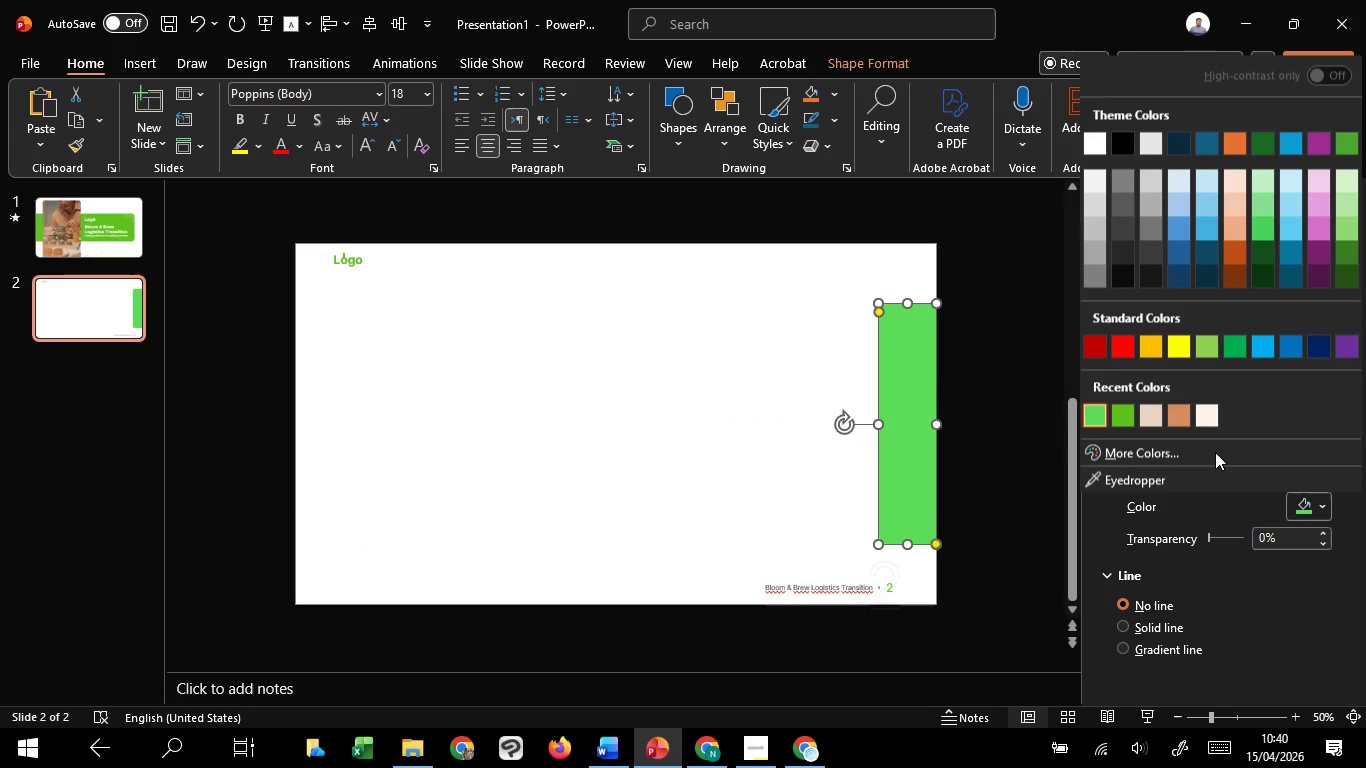 
left_click([1299, 505])
 